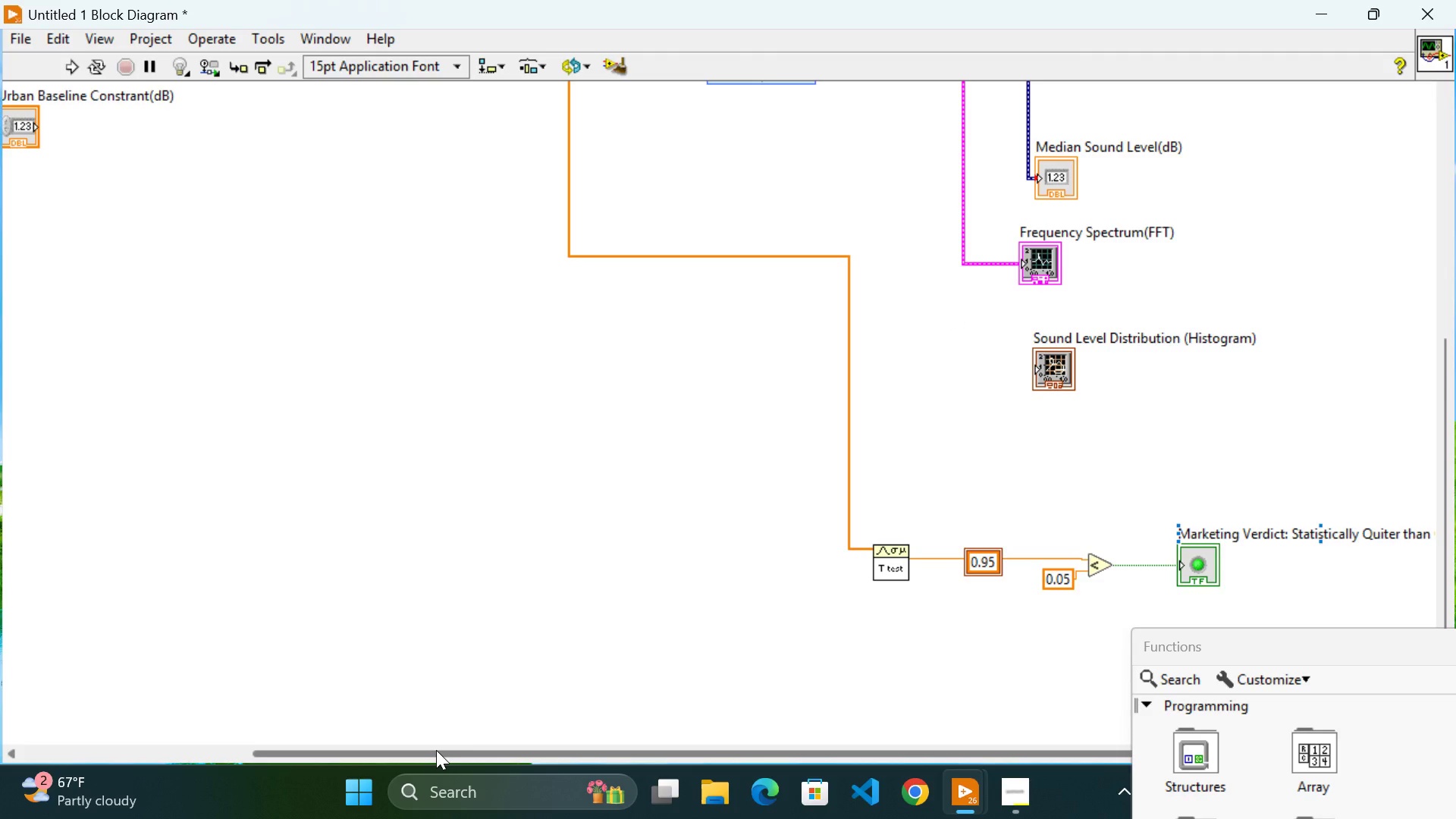 
left_click_drag(start_coordinate=[432, 750], to_coordinate=[353, 705])
 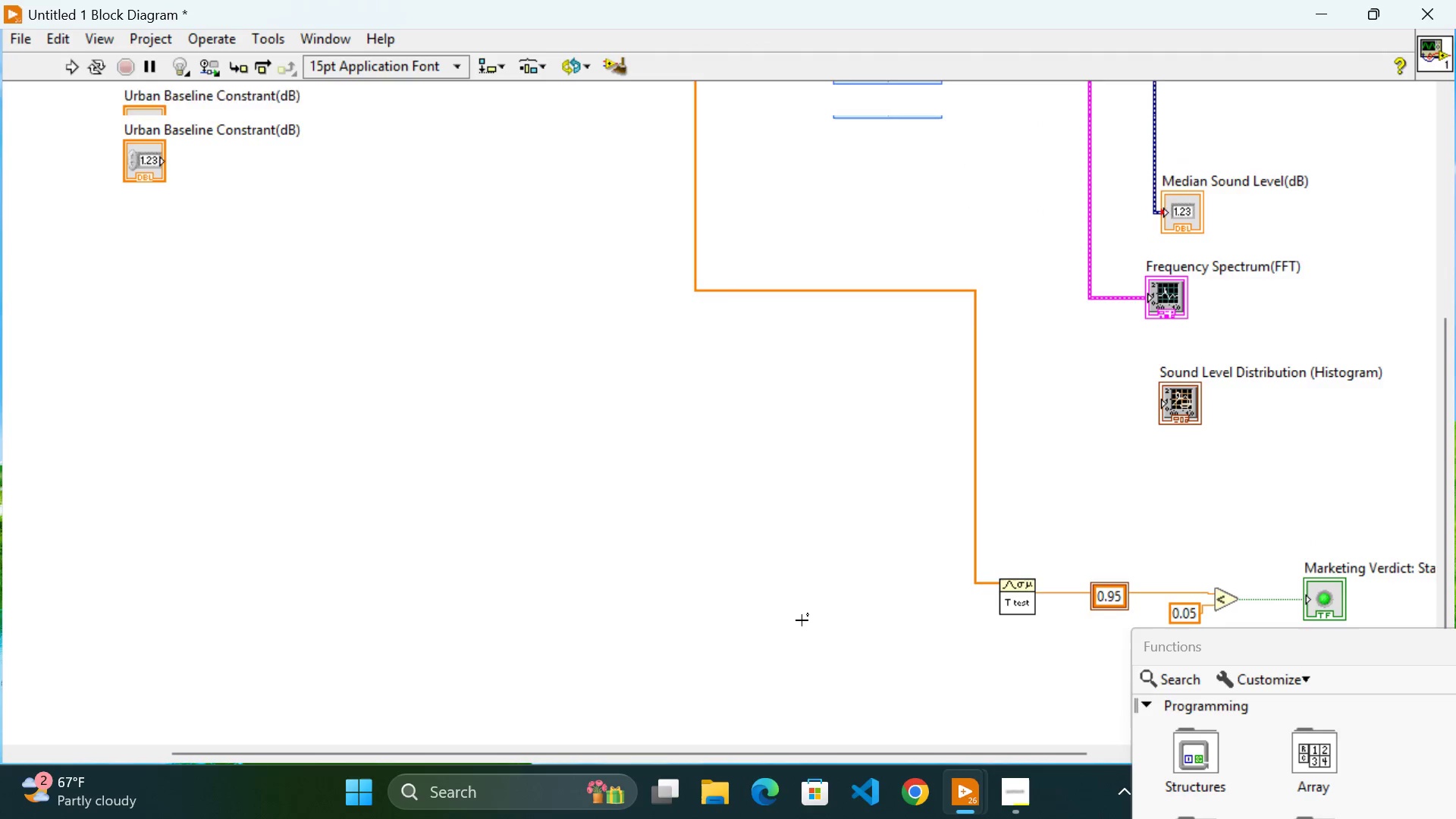 
scroll: coordinate [802, 620], scroll_direction: up, amount: 3.0
 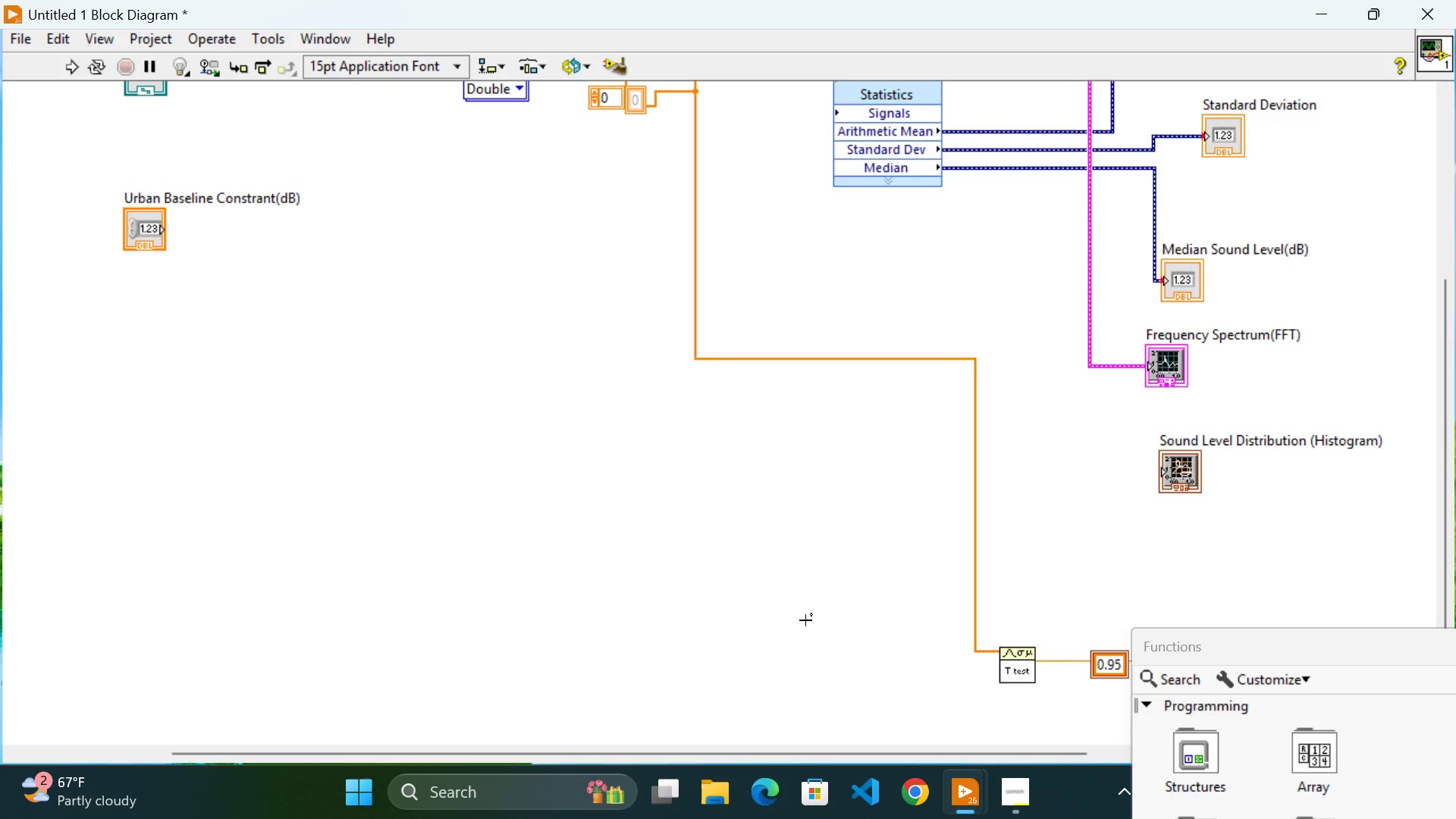 
wait(125.11)
 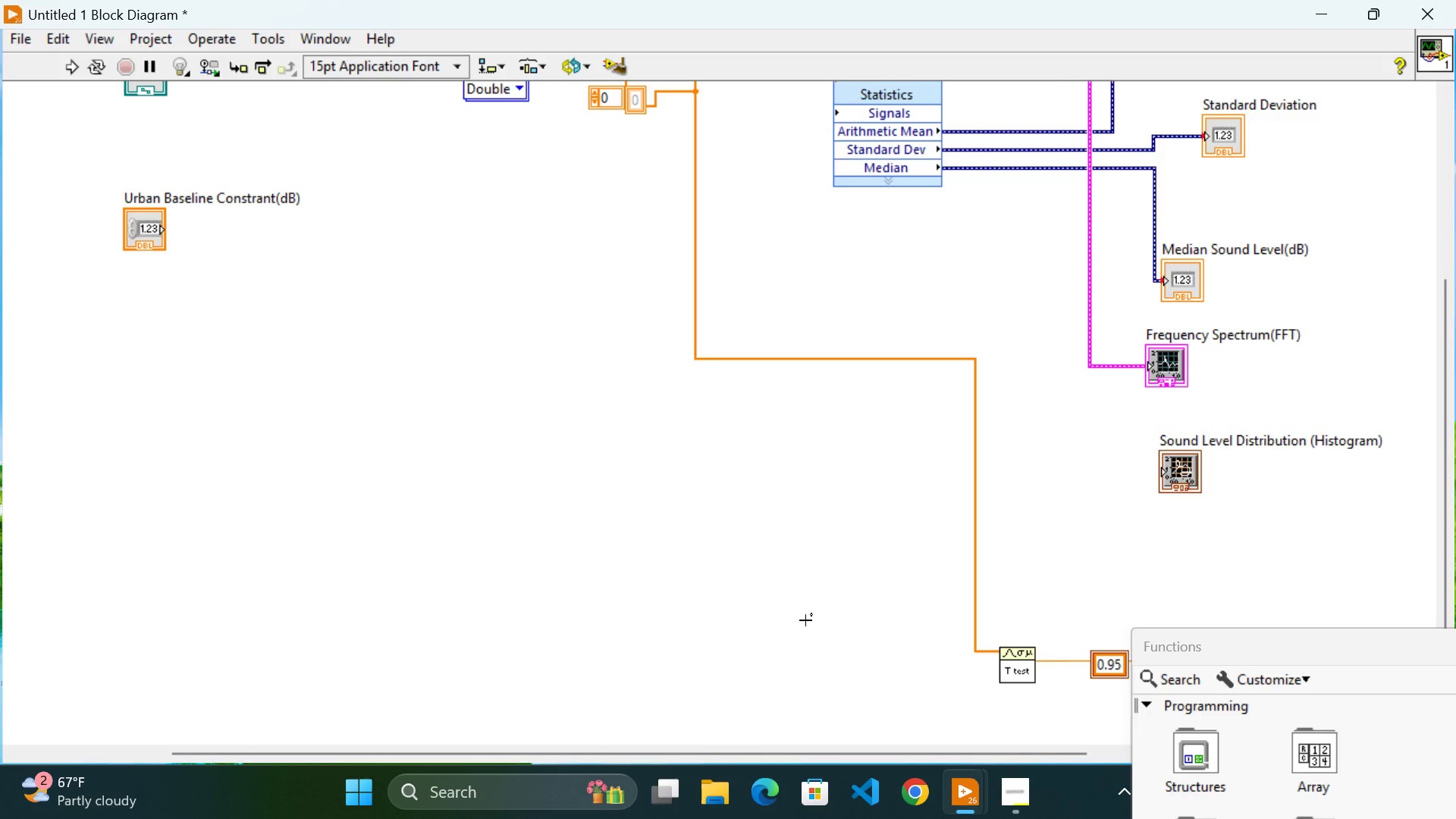 
scroll: coordinate [924, 538], scroll_direction: down, amount: 1.0
 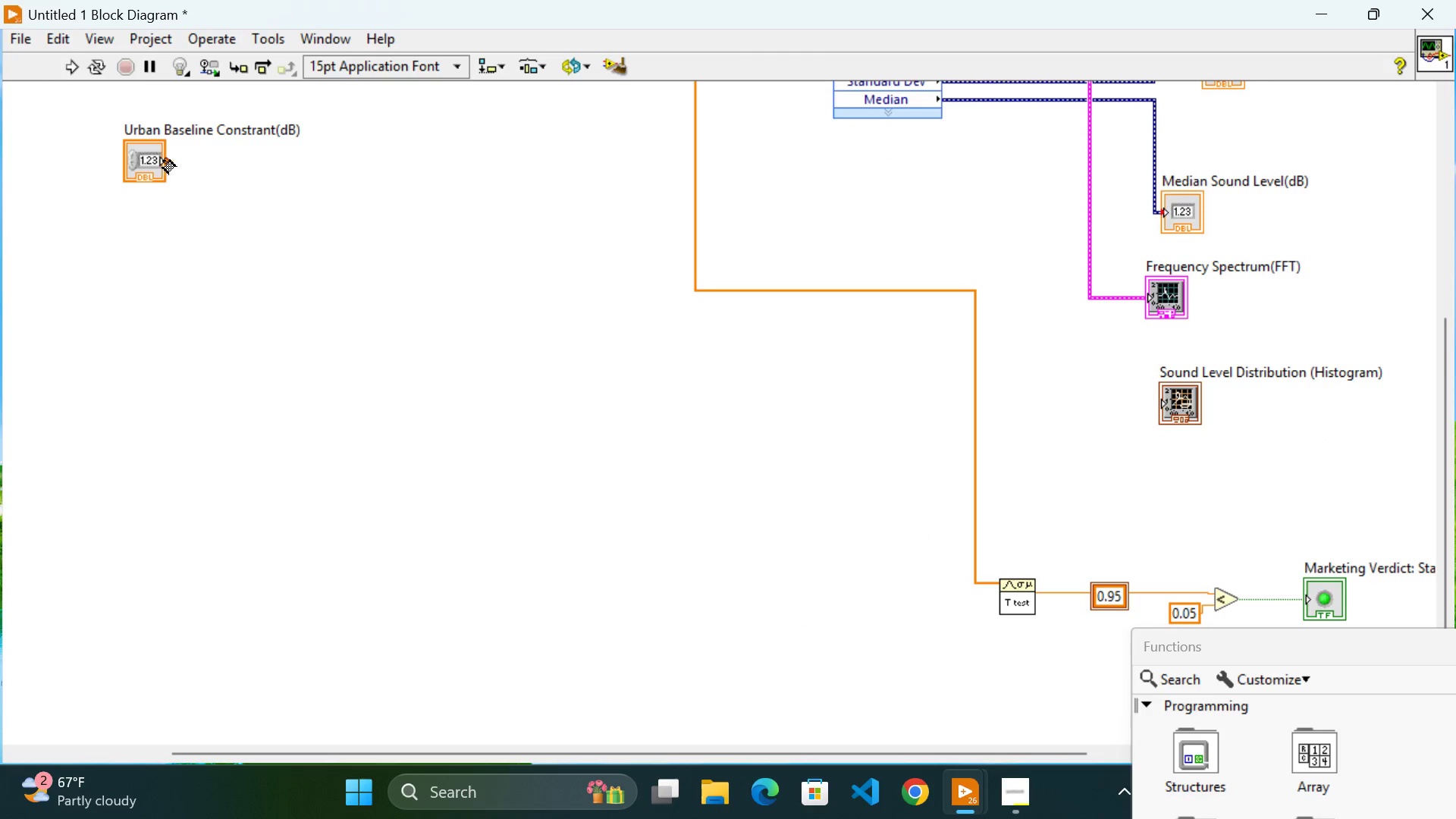 
wait(5.65)
 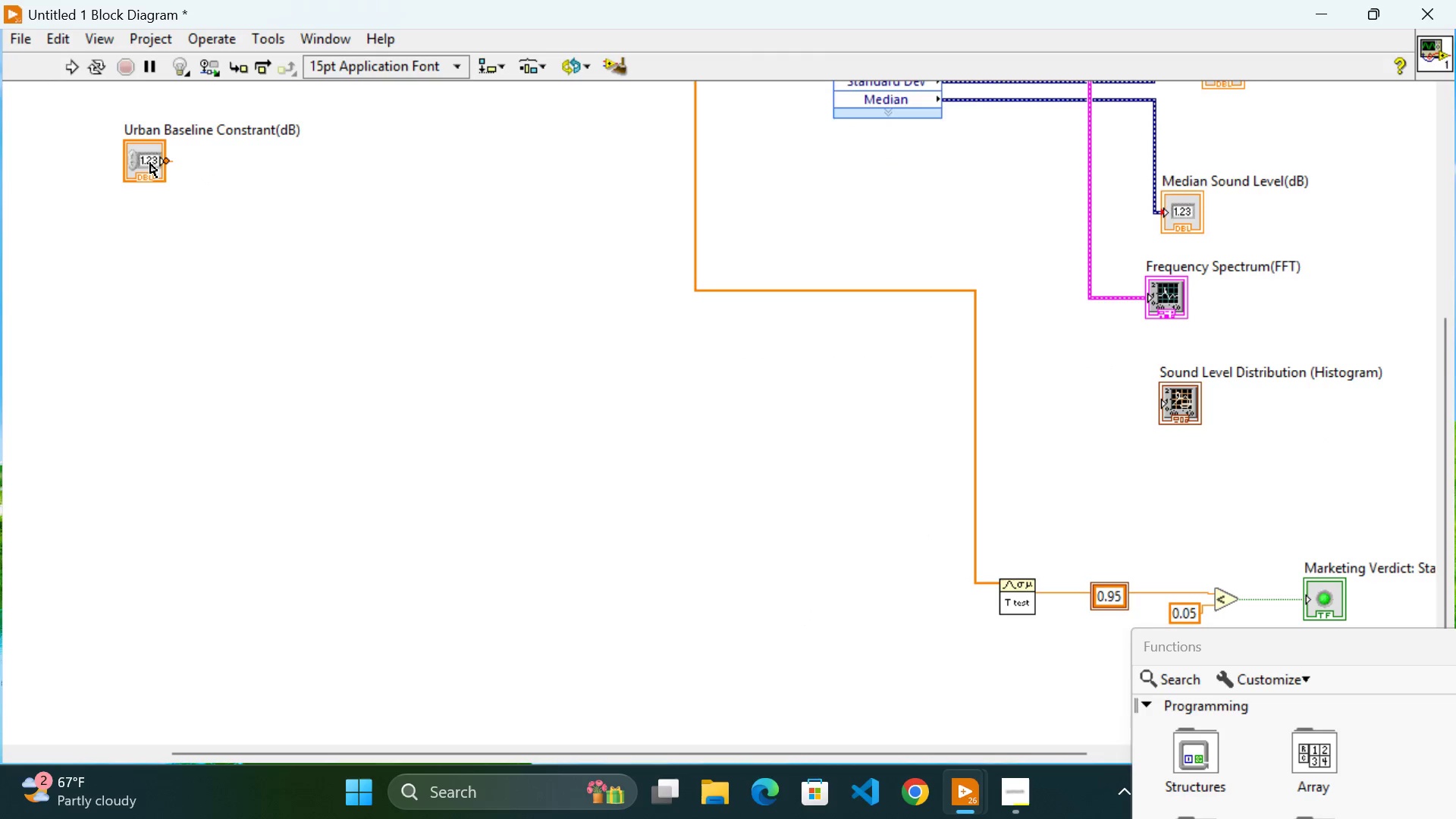 
left_click_drag(start_coordinate=[161, 162], to_coordinate=[996, 607])
 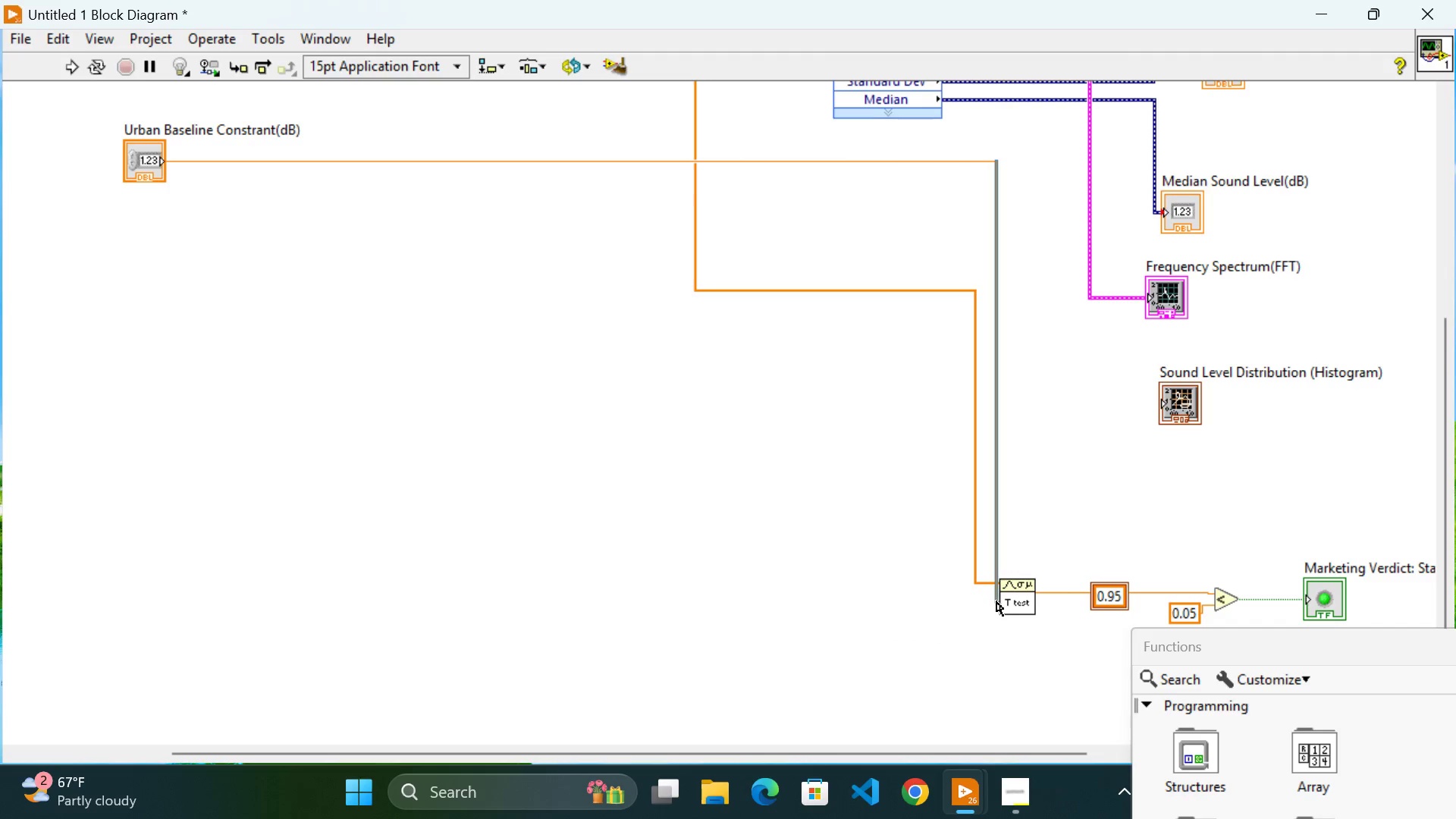 
wait(5.31)
 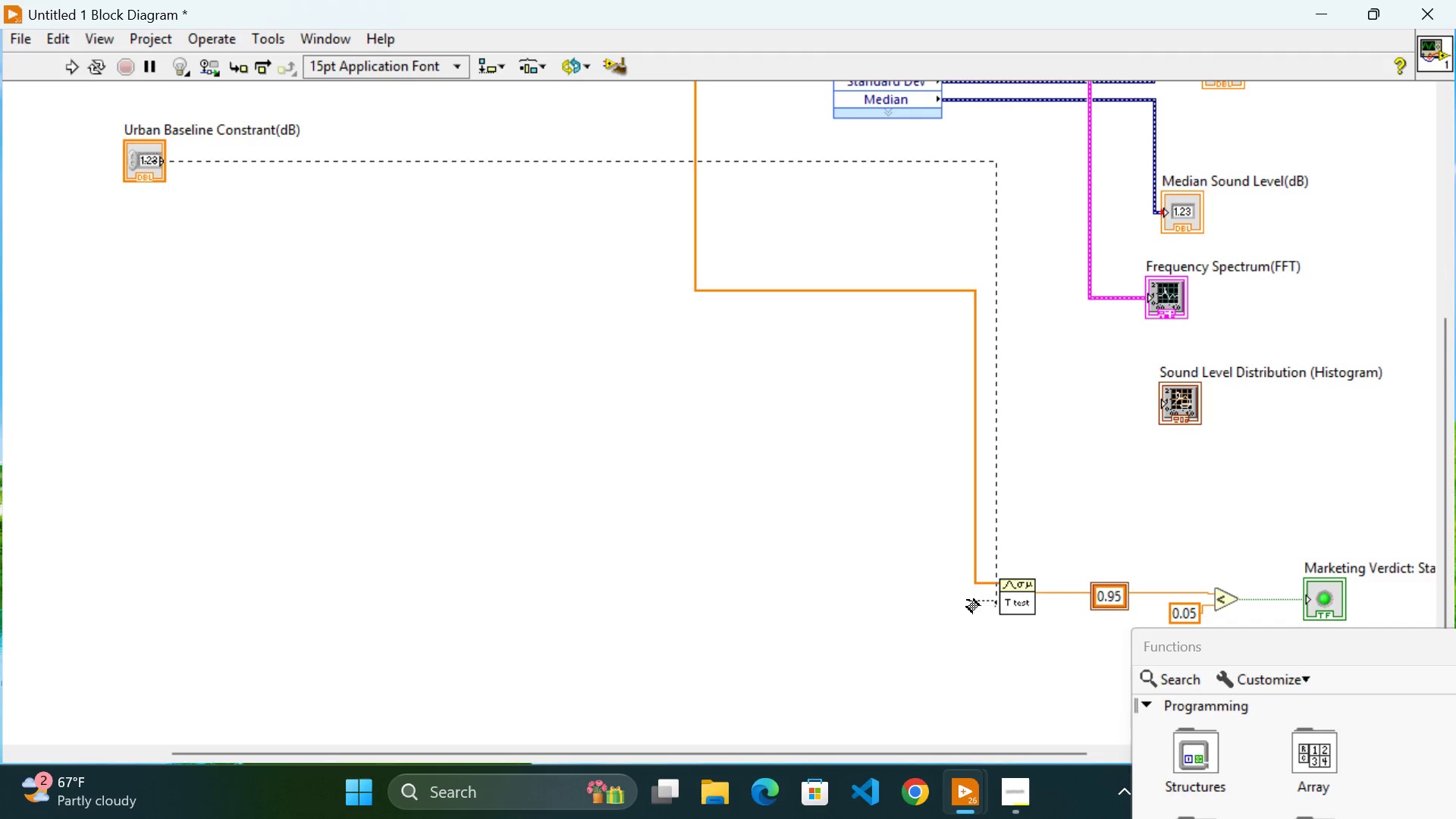 
left_click([905, 616])
 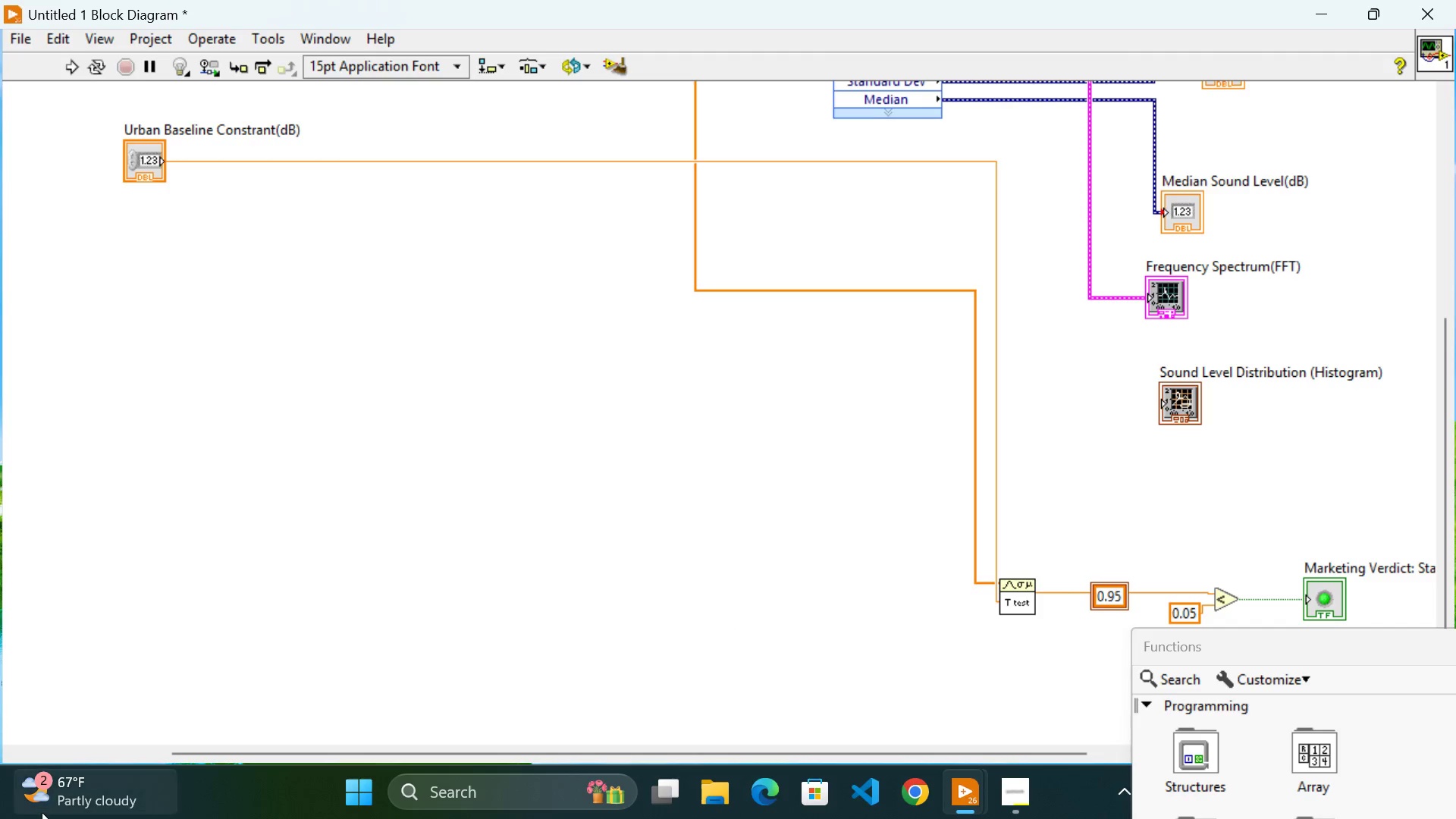 
wait(210.7)
 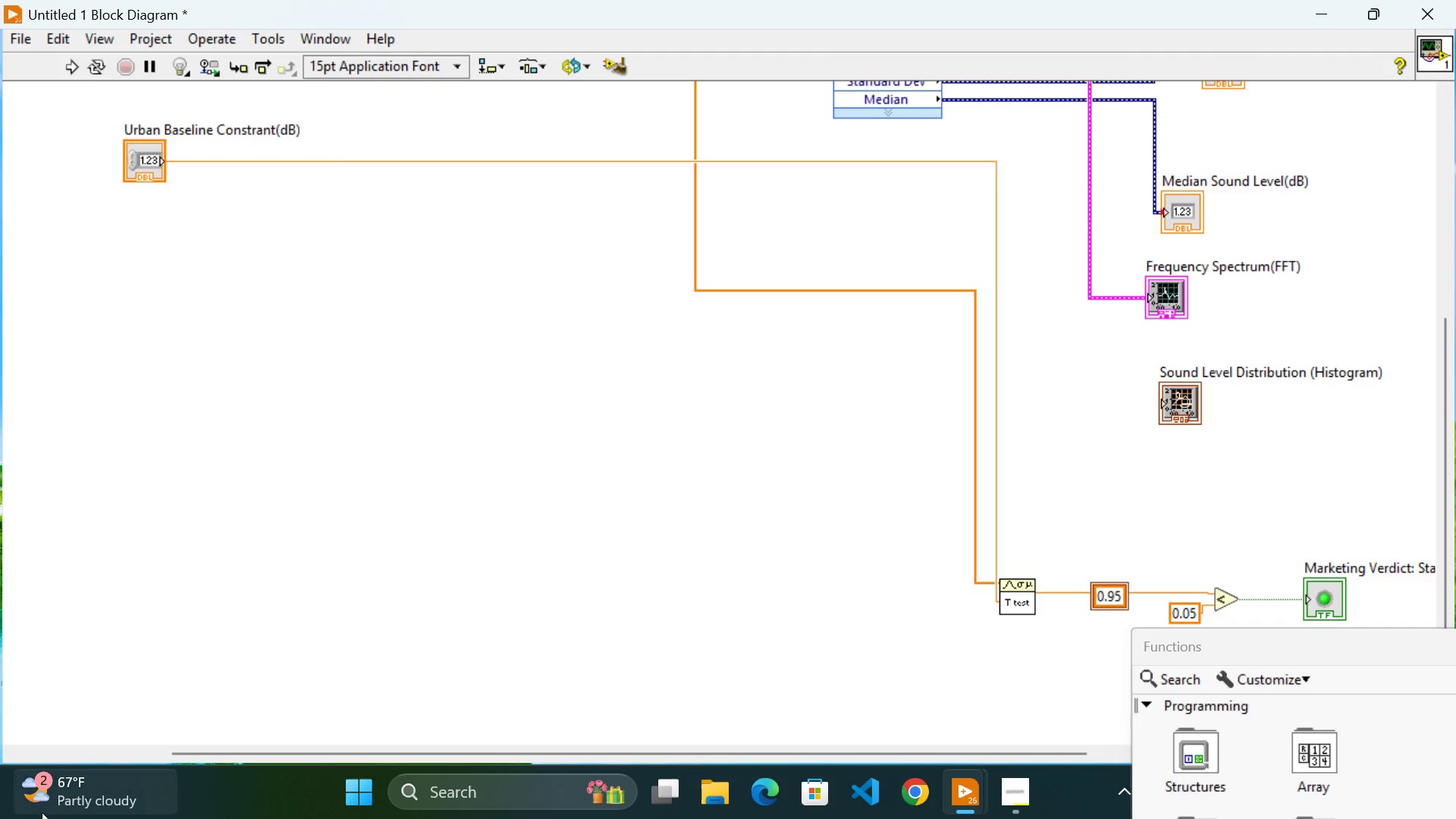 
left_click_drag(start_coordinate=[991, 535], to_coordinate=[995, 520])
 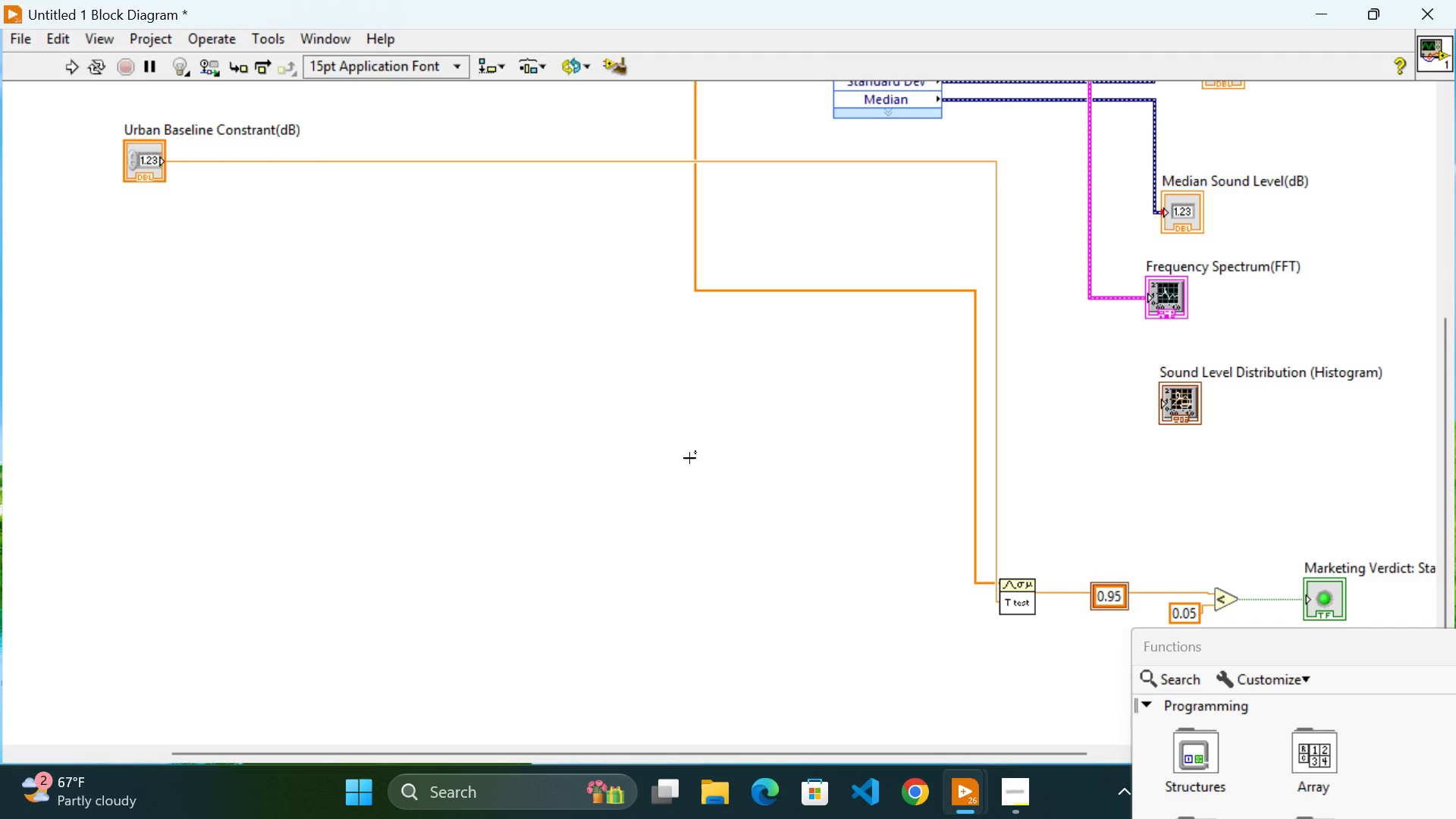 
scroll: coordinate [680, 479], scroll_direction: up, amount: 6.0
 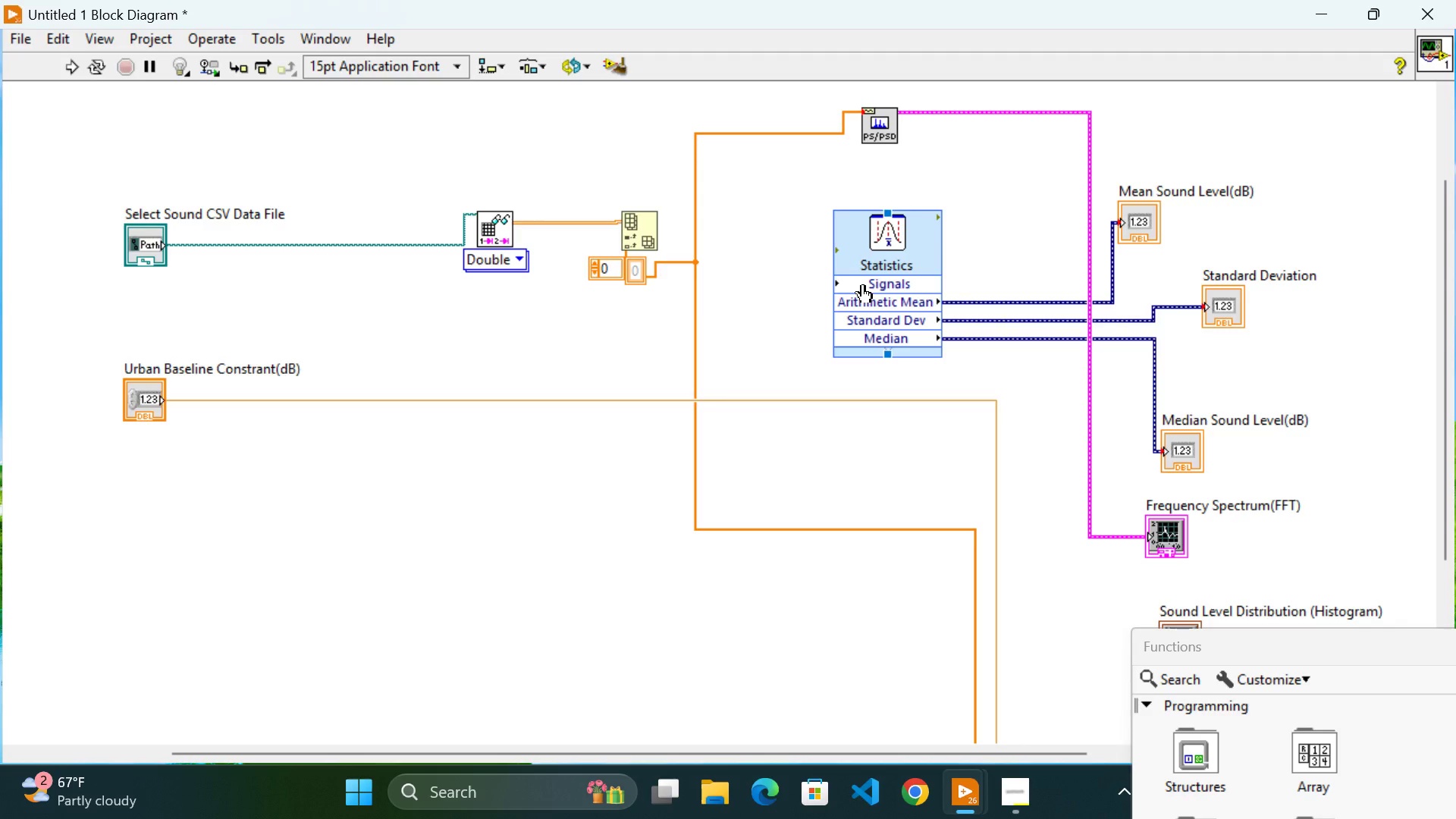 
wait(41.54)
 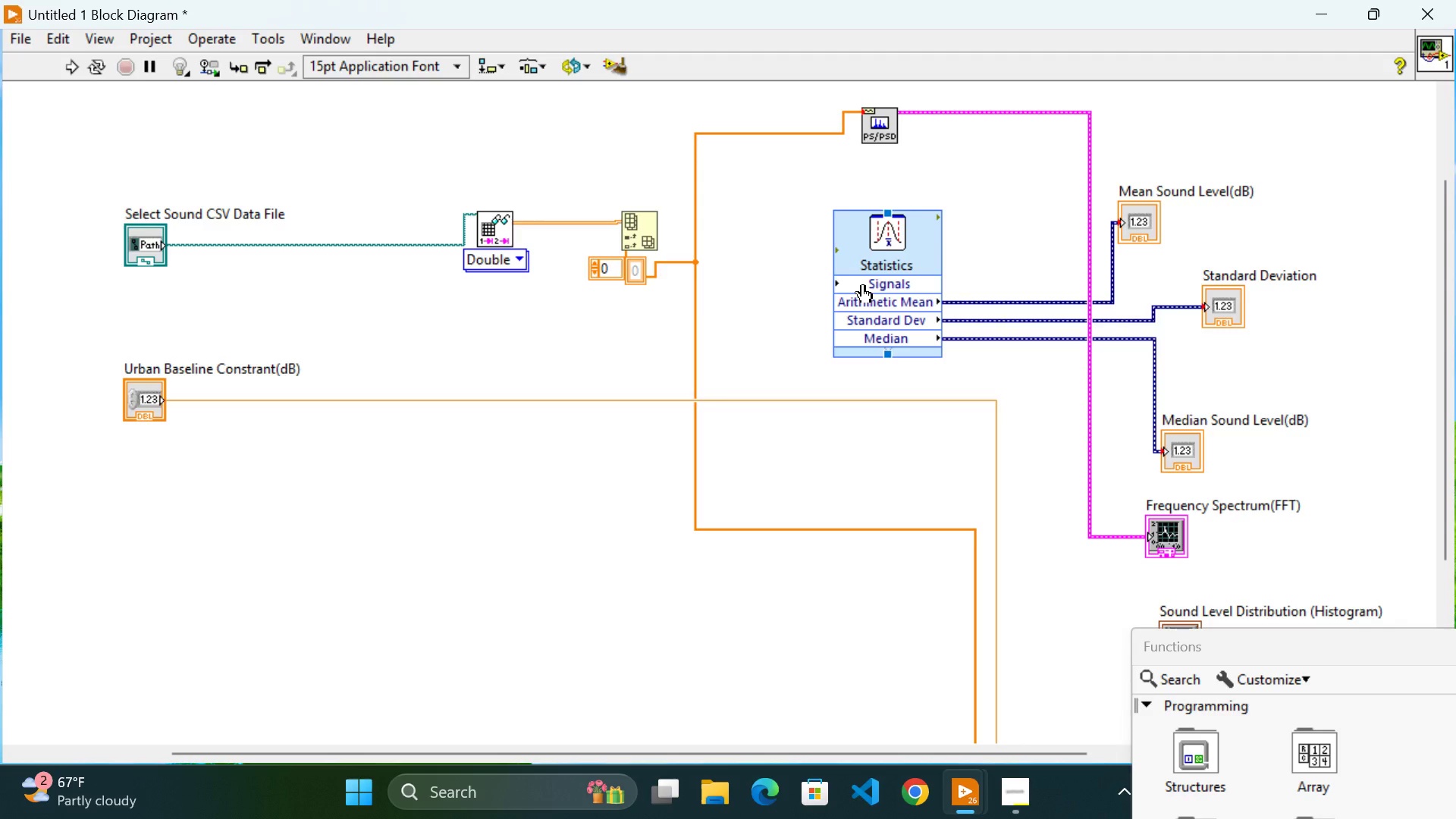 
scroll: coordinate [1292, 334], scroll_direction: down, amount: 8.0
 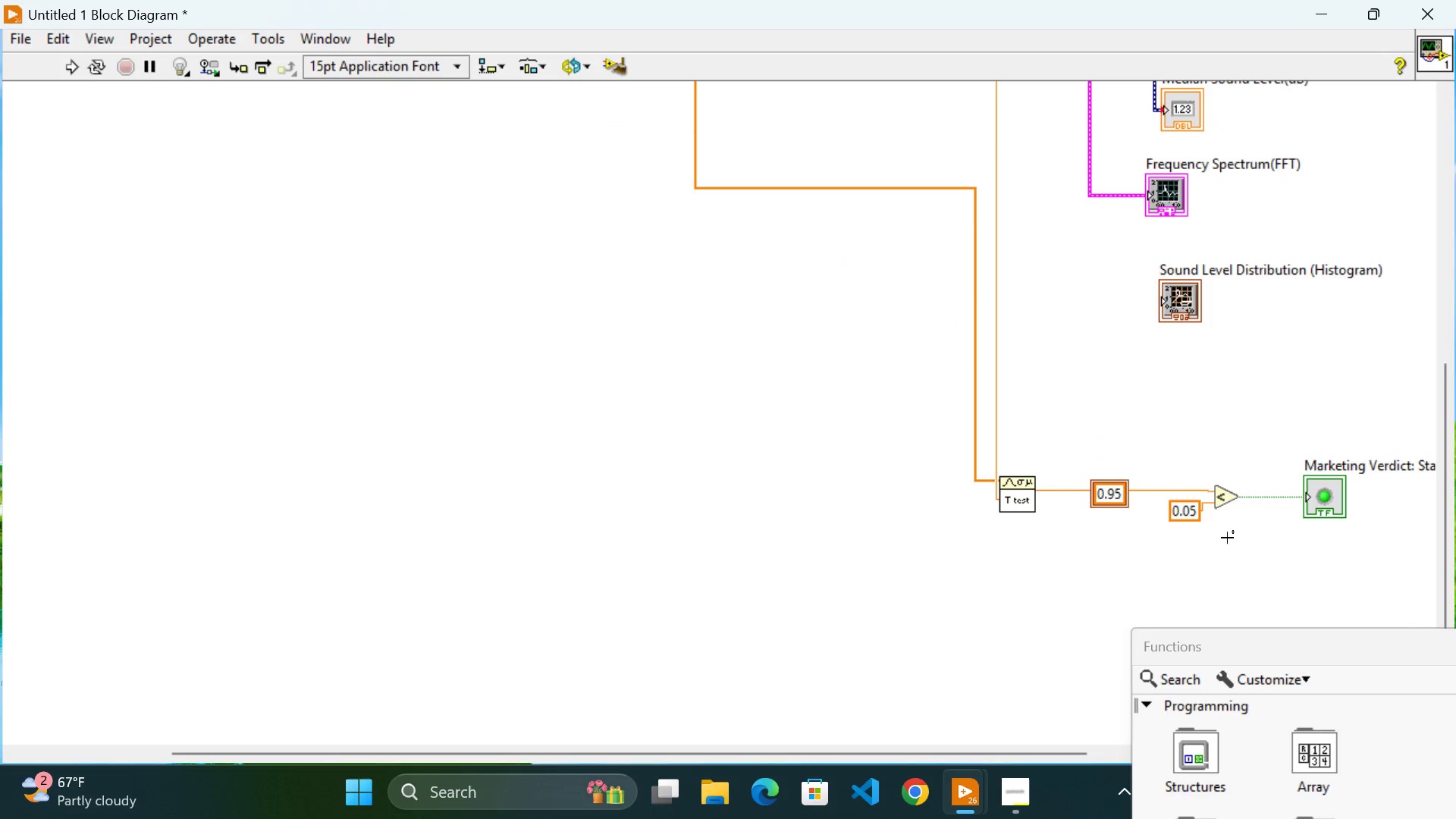 
left_click([1227, 538])
 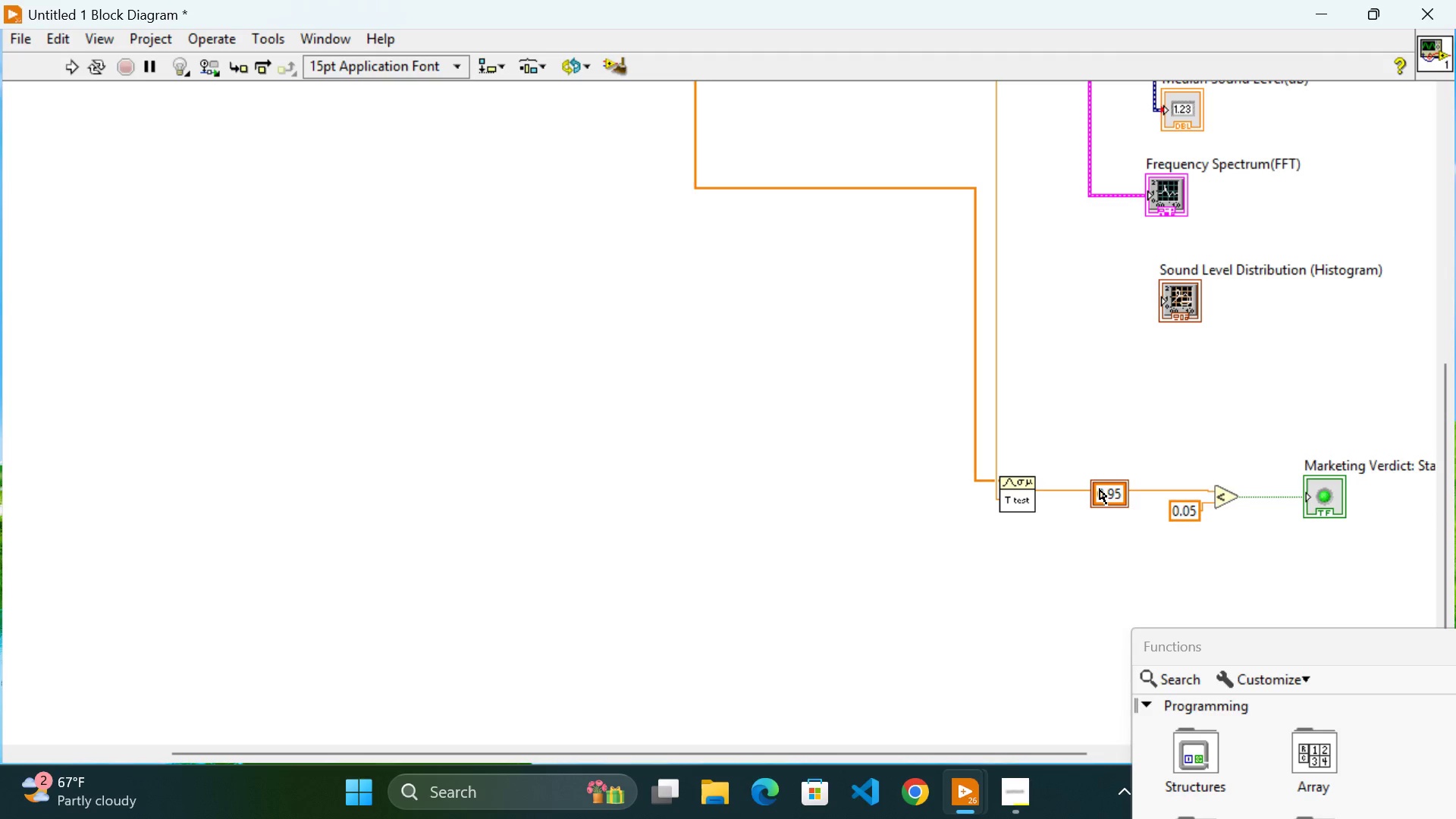 
wait(25.91)
 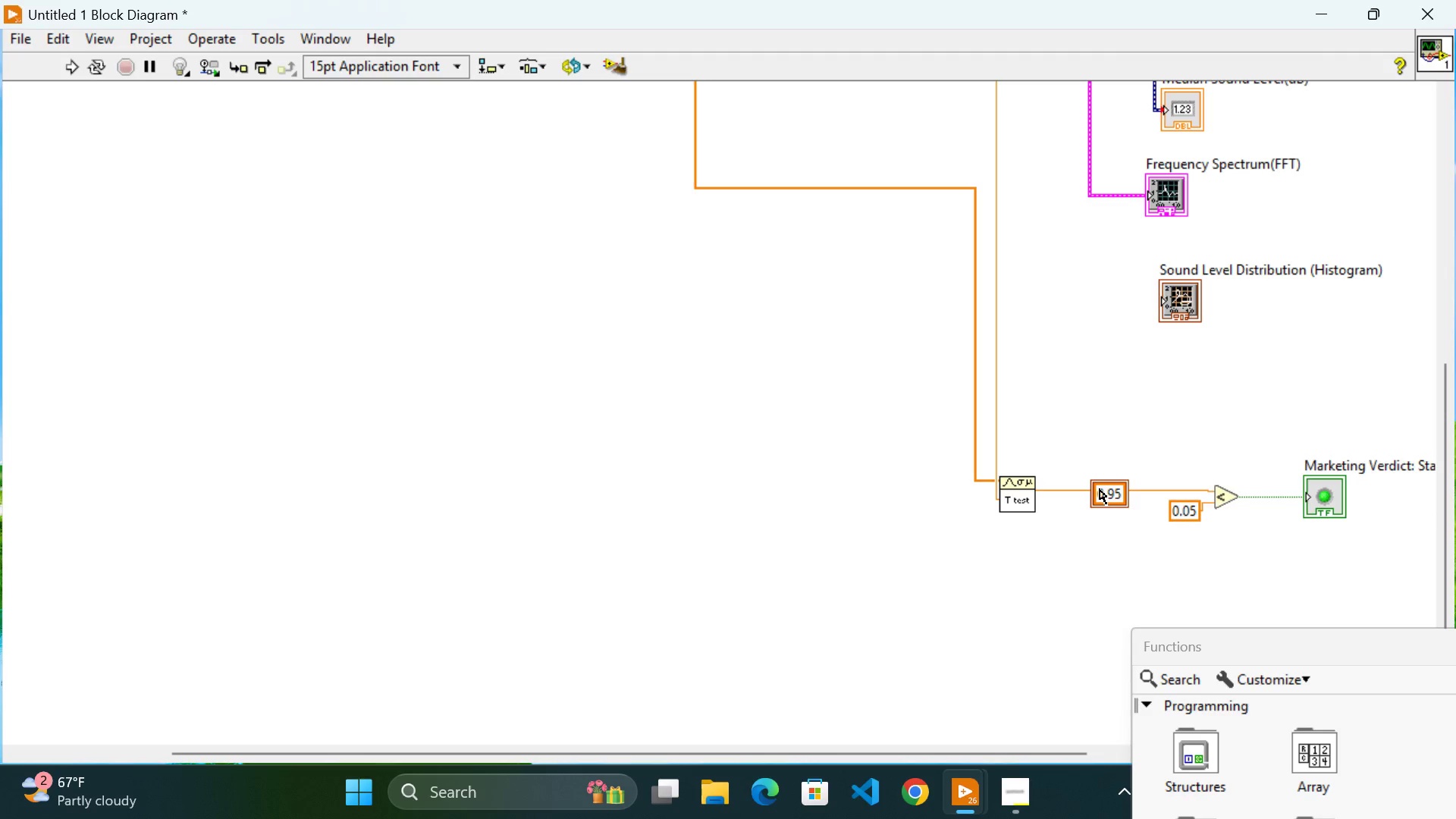 
left_click_drag(start_coordinate=[1103, 500], to_coordinate=[1017, 528])
 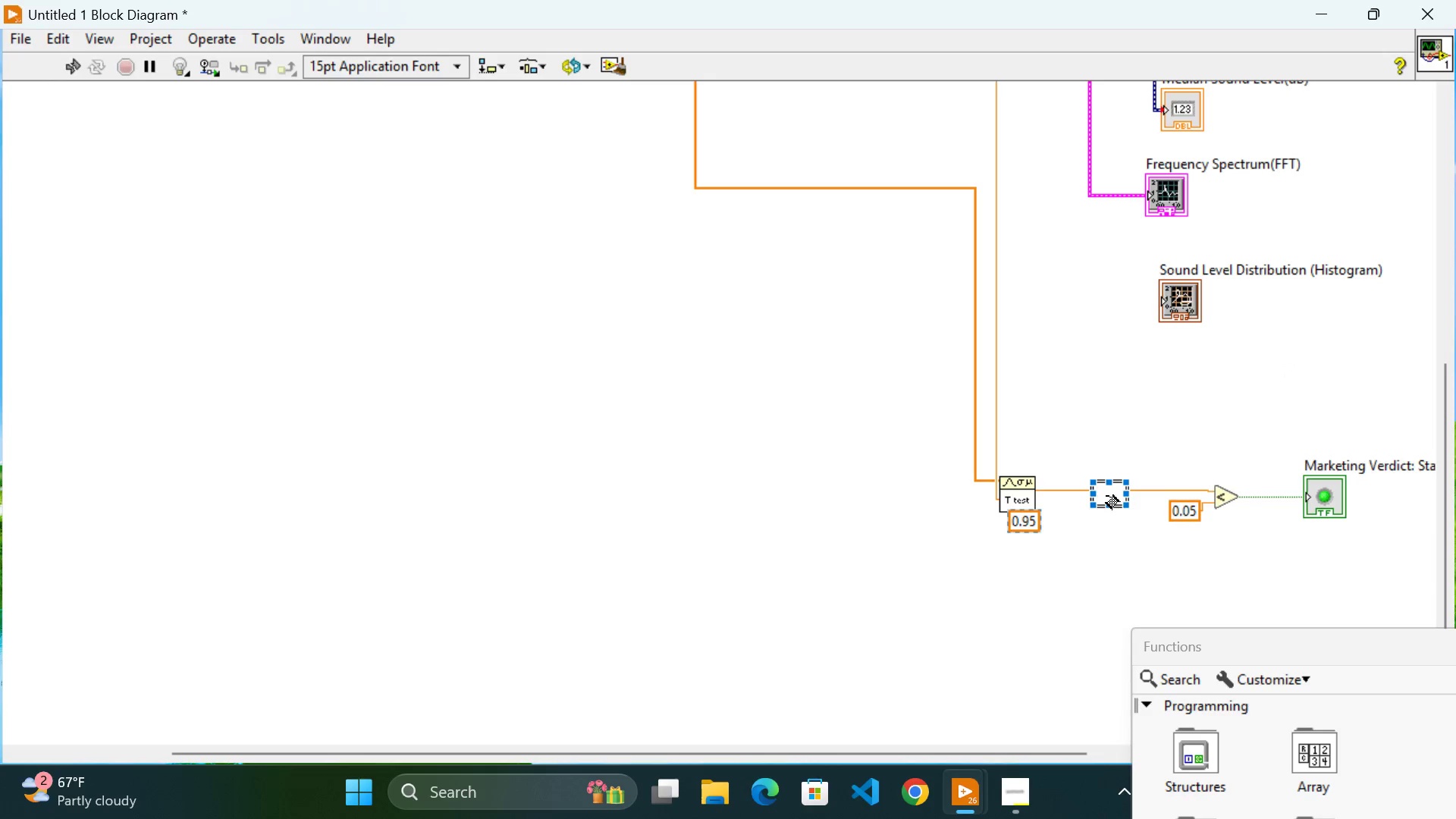 
left_click([1108, 496])
 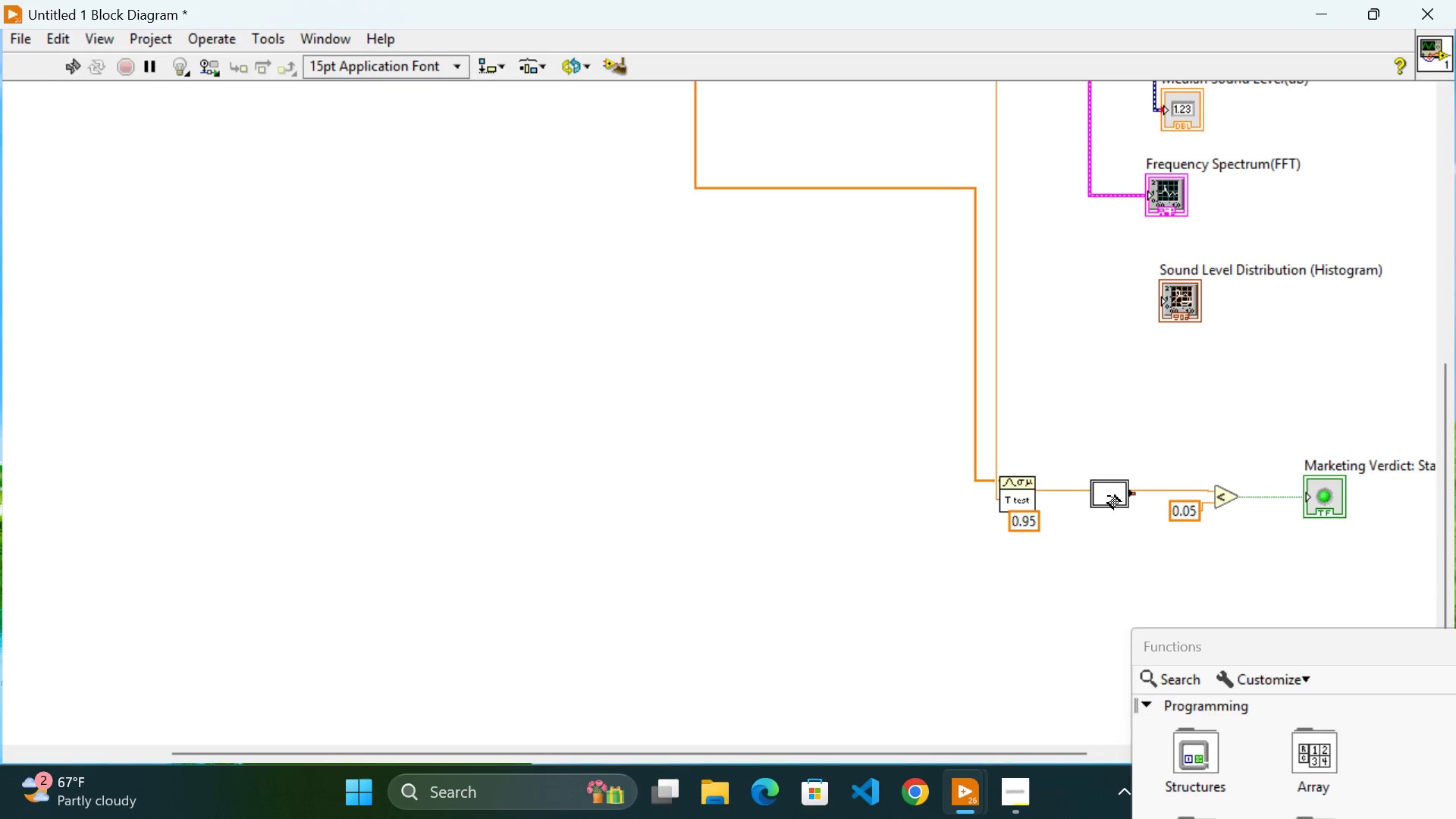 
key(Backspace)
 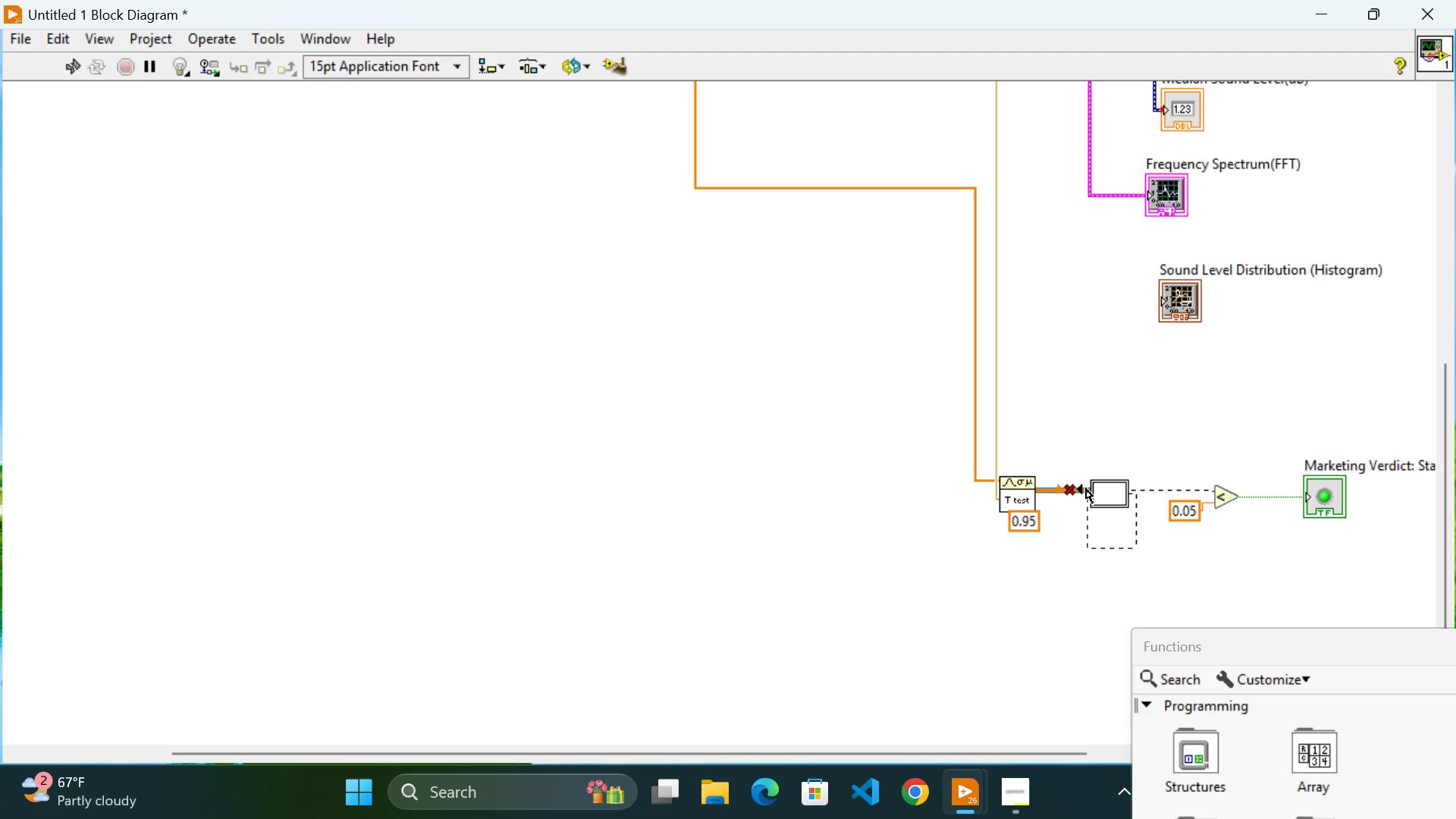 
key(Backspace)
 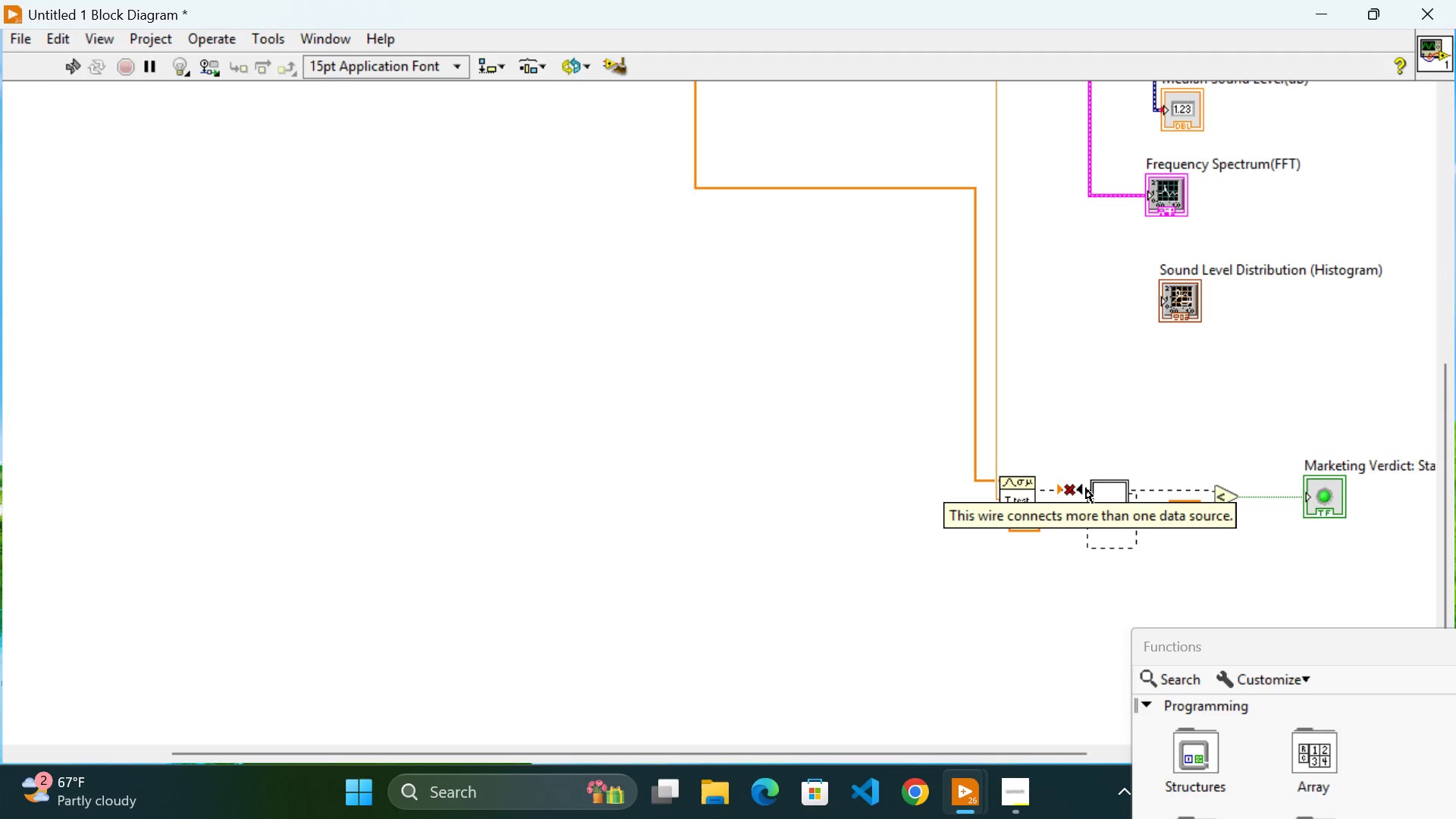 
key(Backspace)
 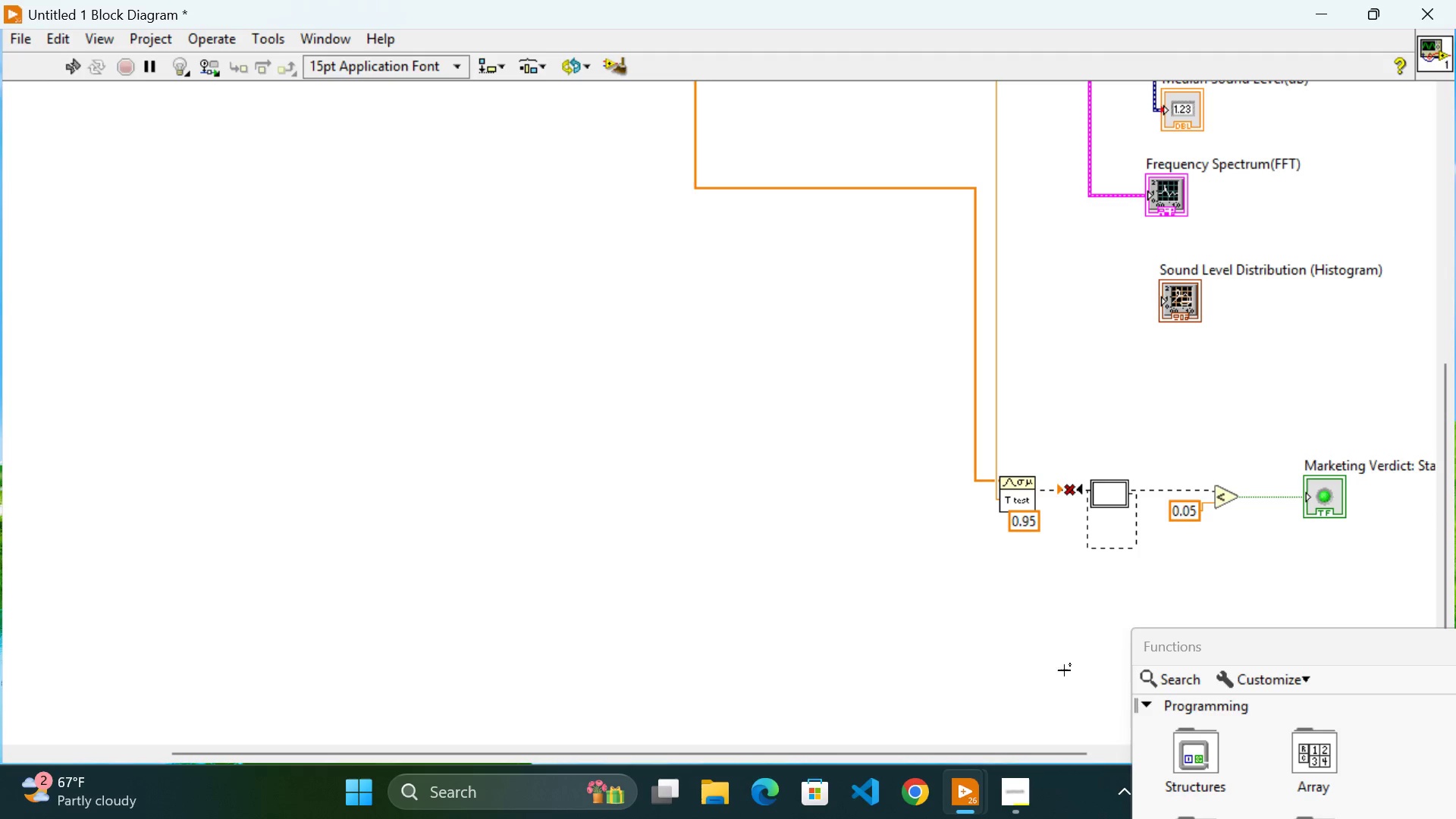 
left_click_drag(start_coordinate=[1051, 739], to_coordinate=[1053, 728])
 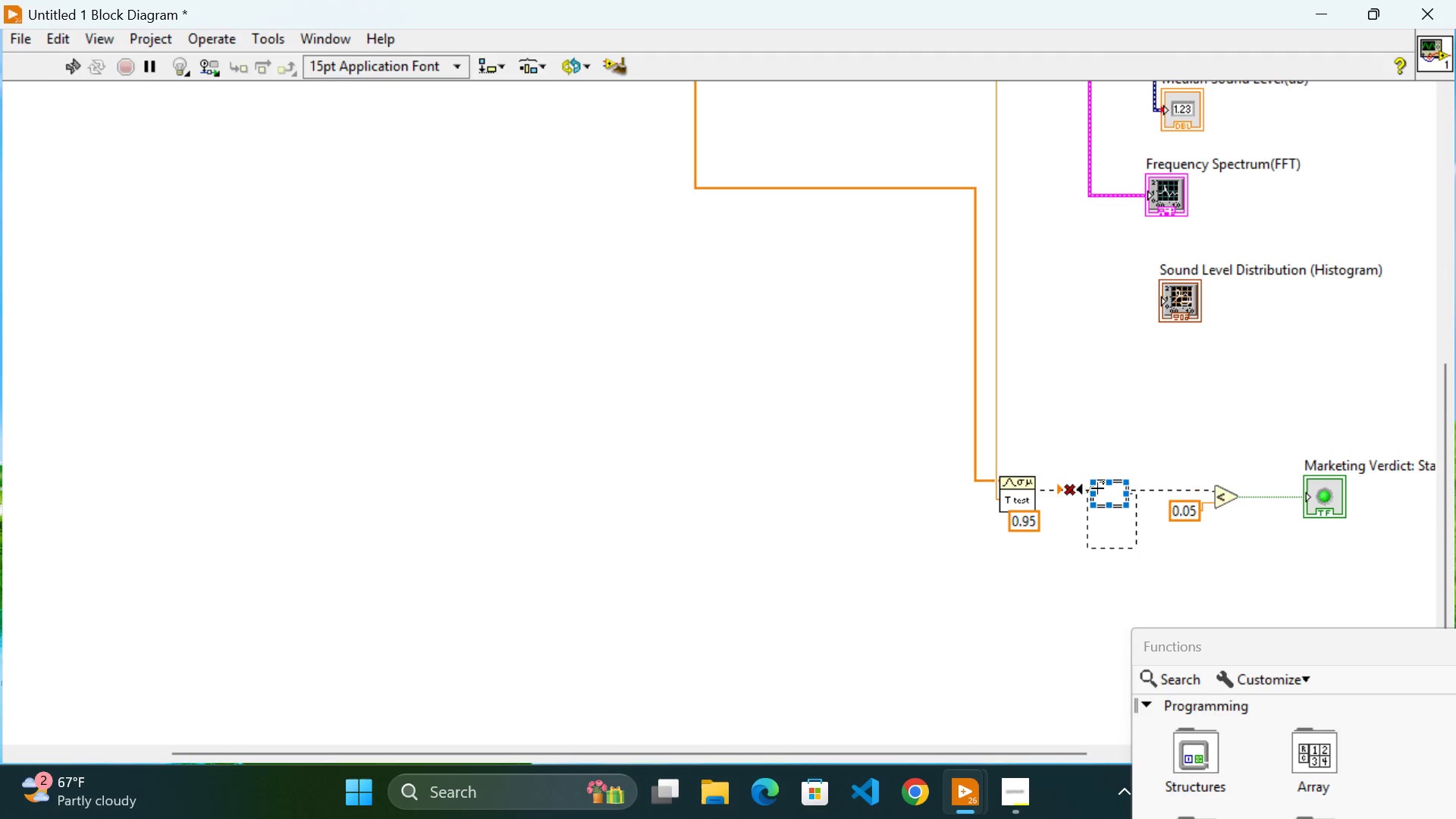 
left_click([1097, 488])
 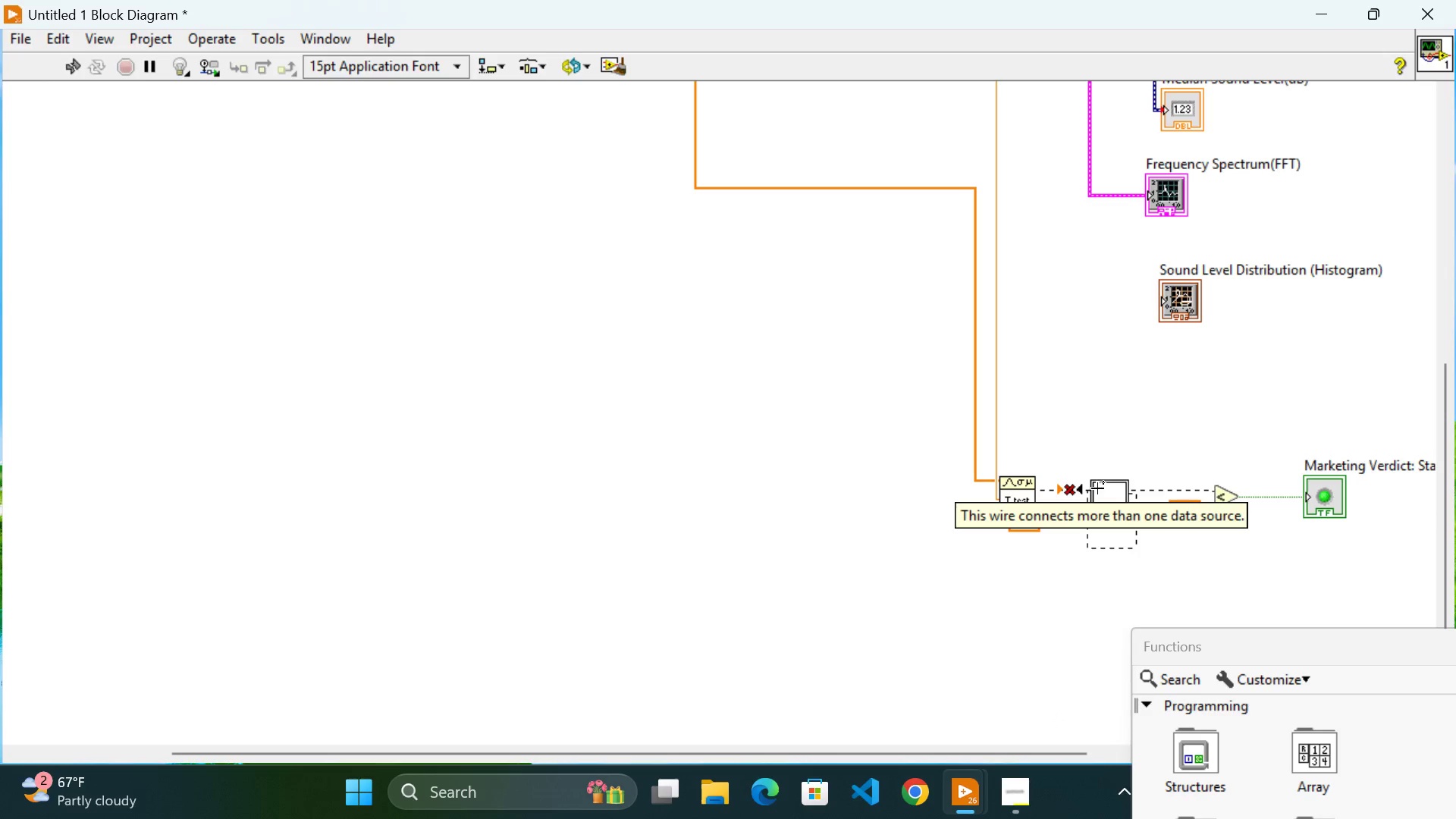 
key(Backspace)
 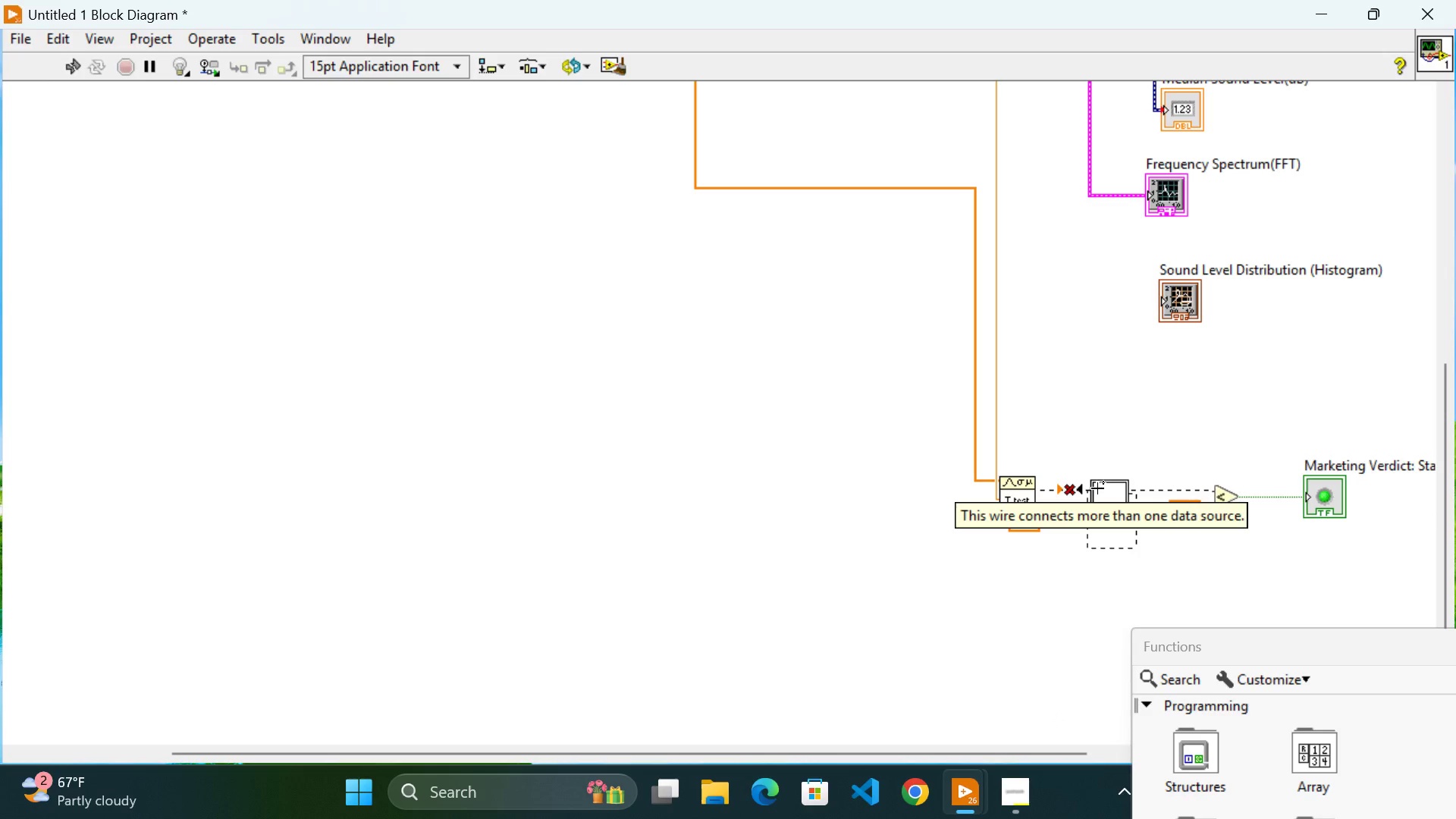 
key(Backspace)
 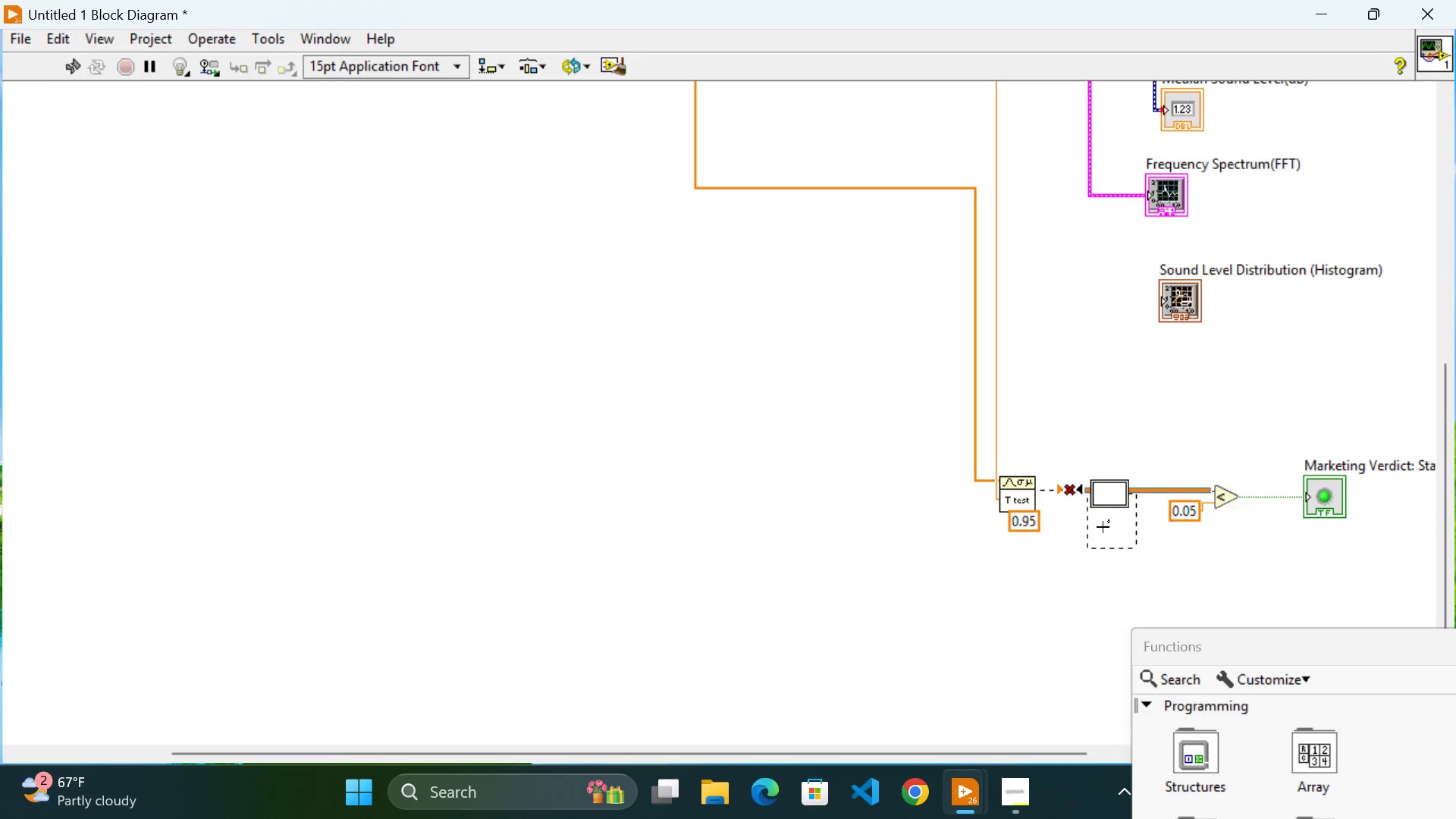 
left_click([1094, 604])
 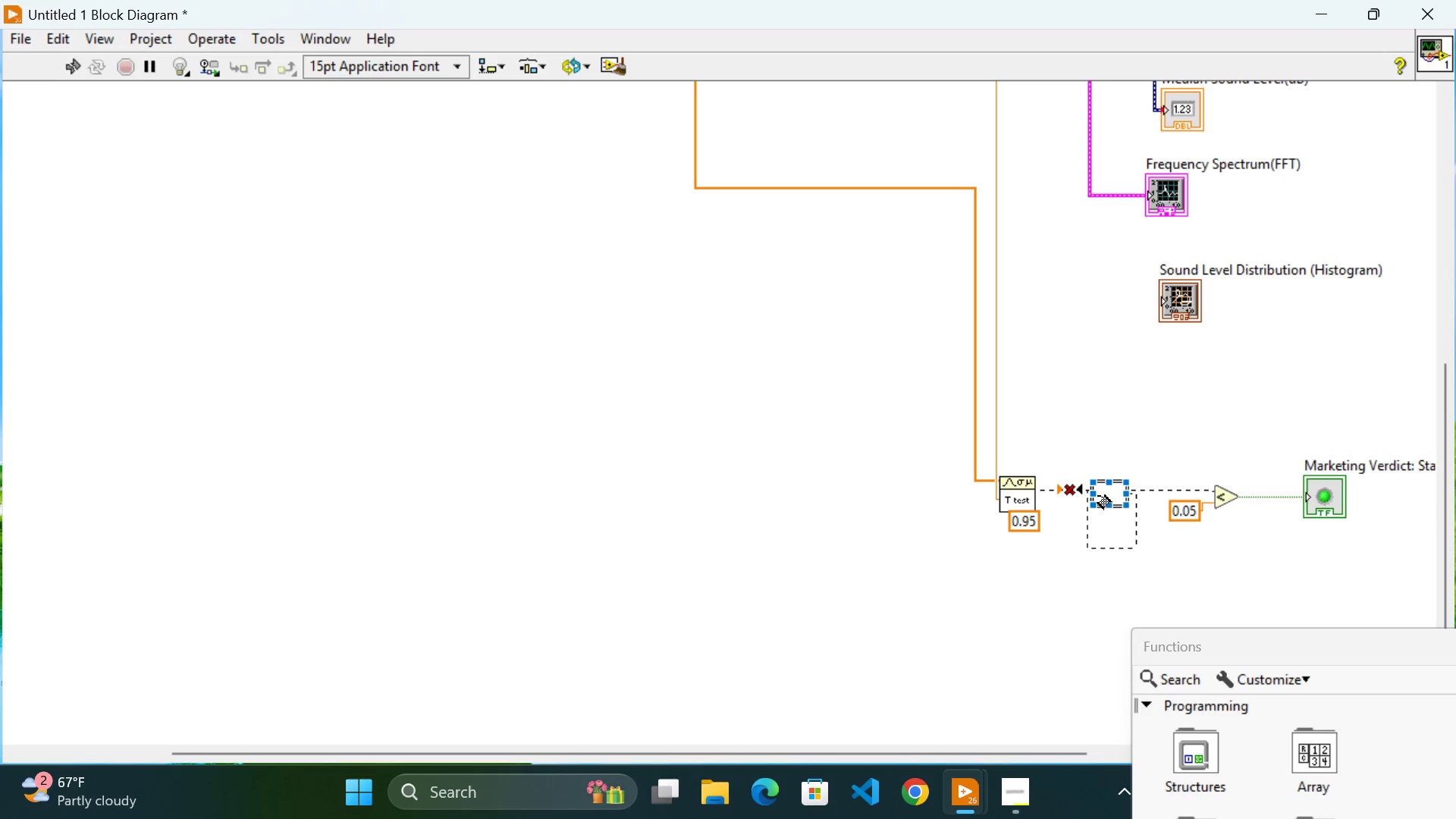 
left_click([1096, 496])
 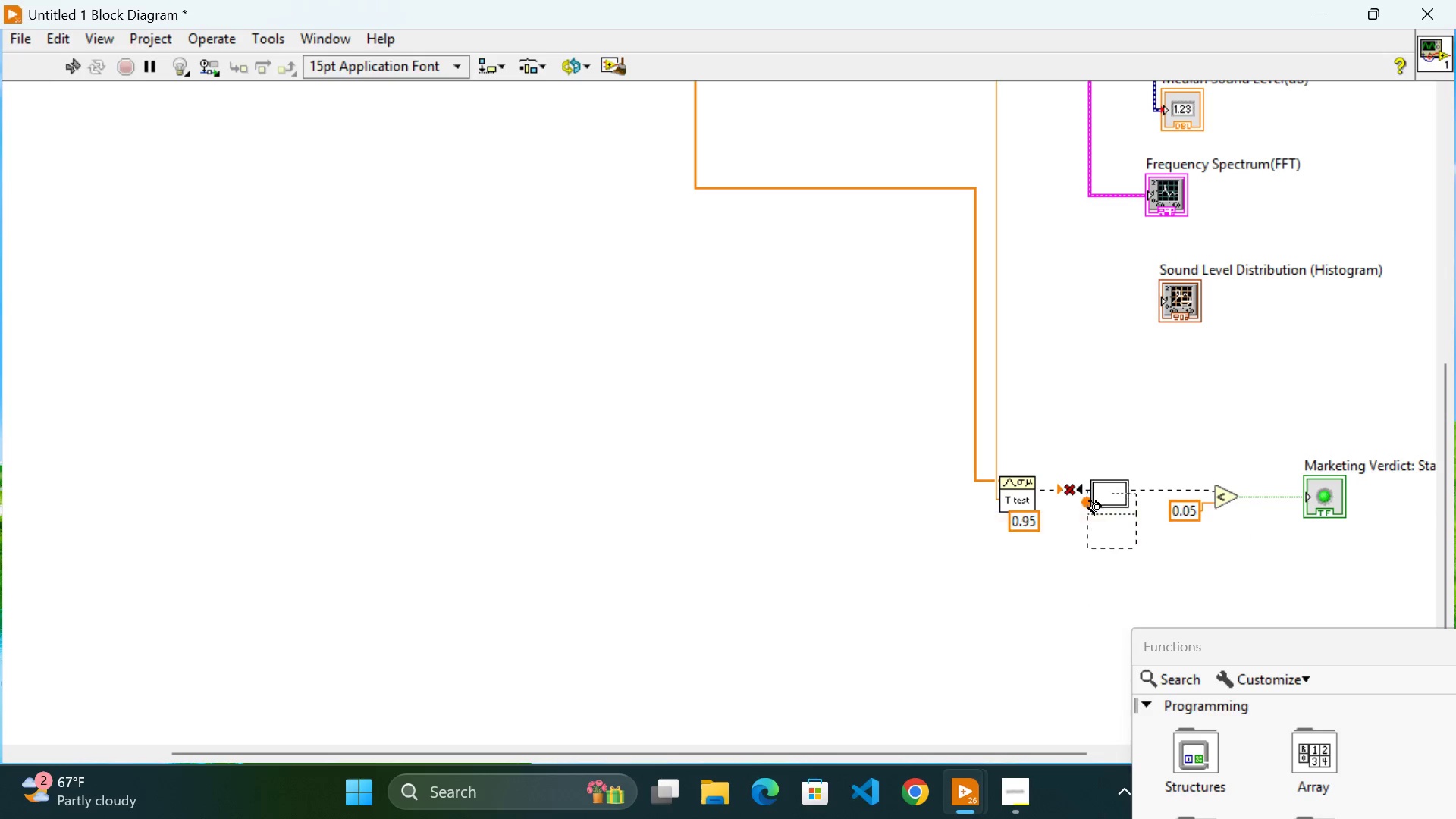 
left_click([1088, 501])
 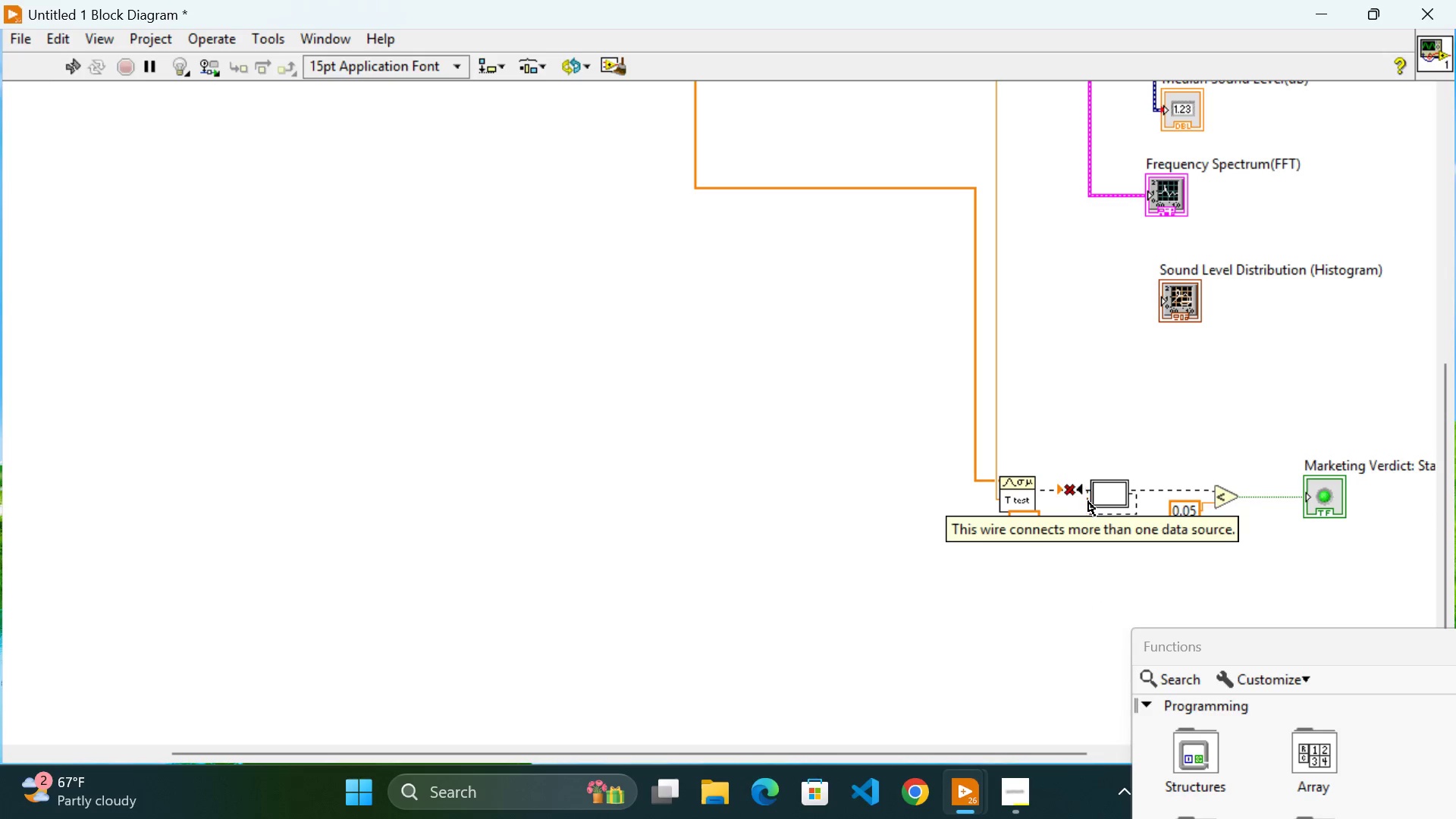 
key(Backspace)
 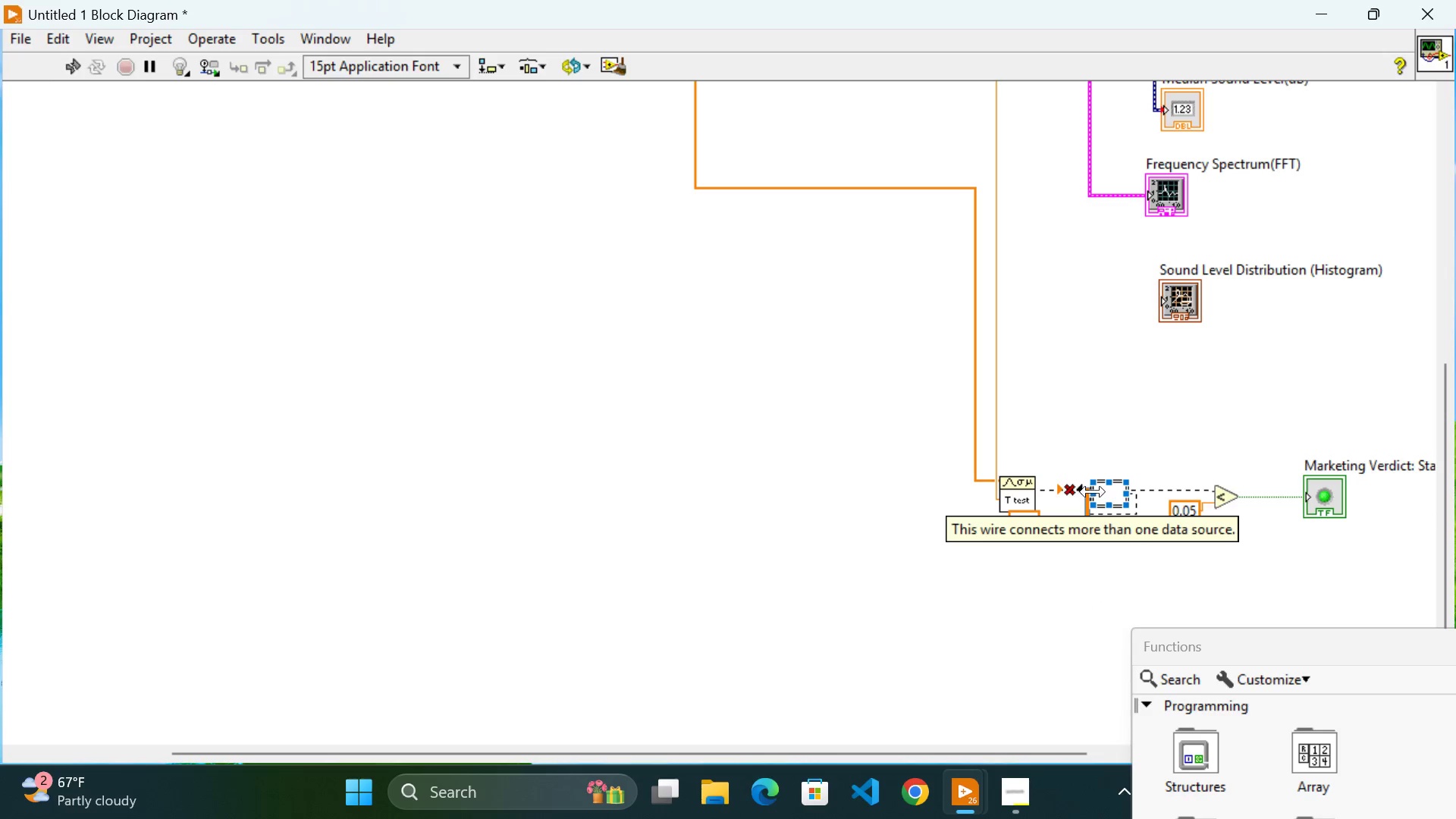 
left_click([1094, 487])
 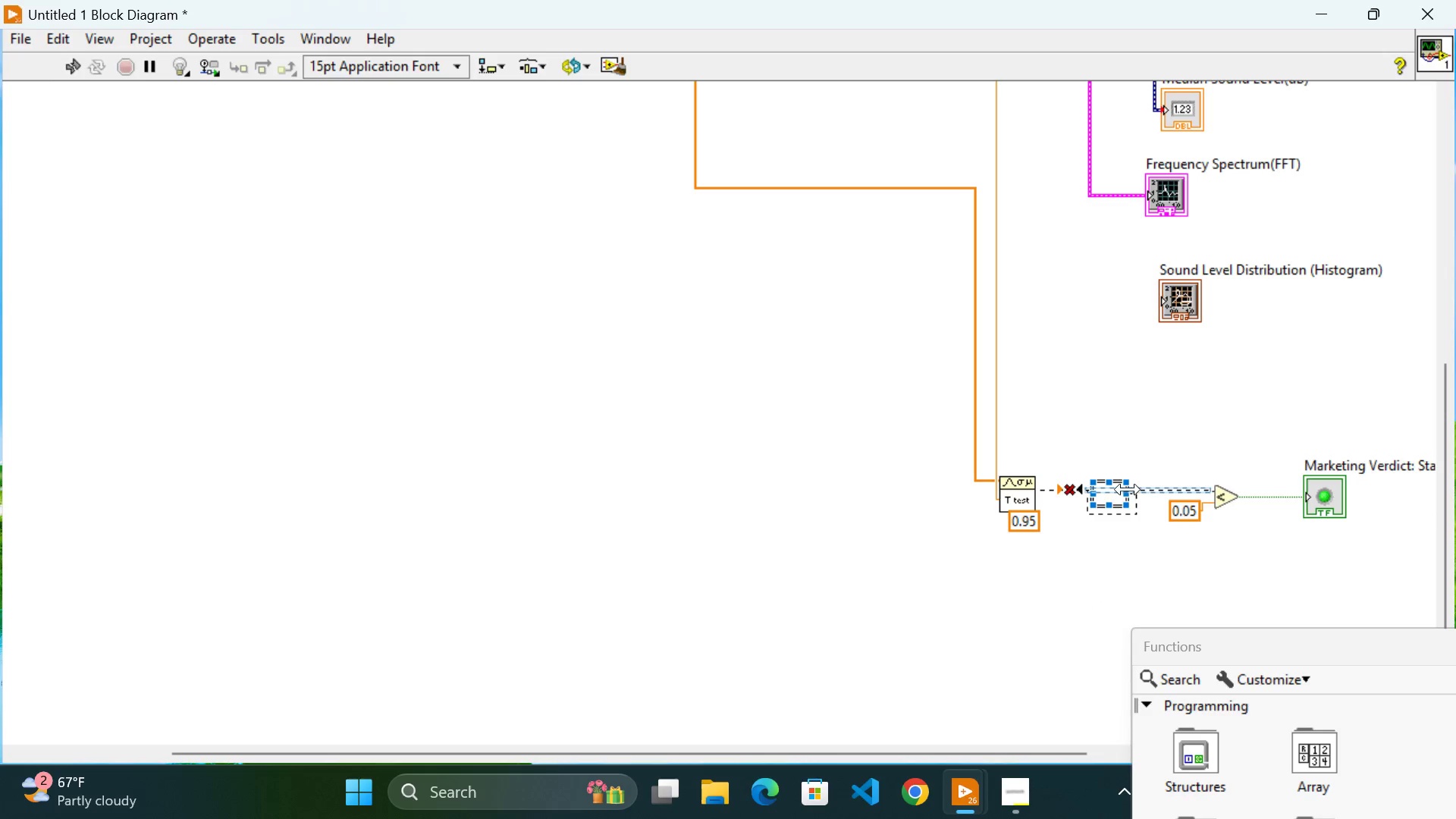 
left_click([1128, 489])
 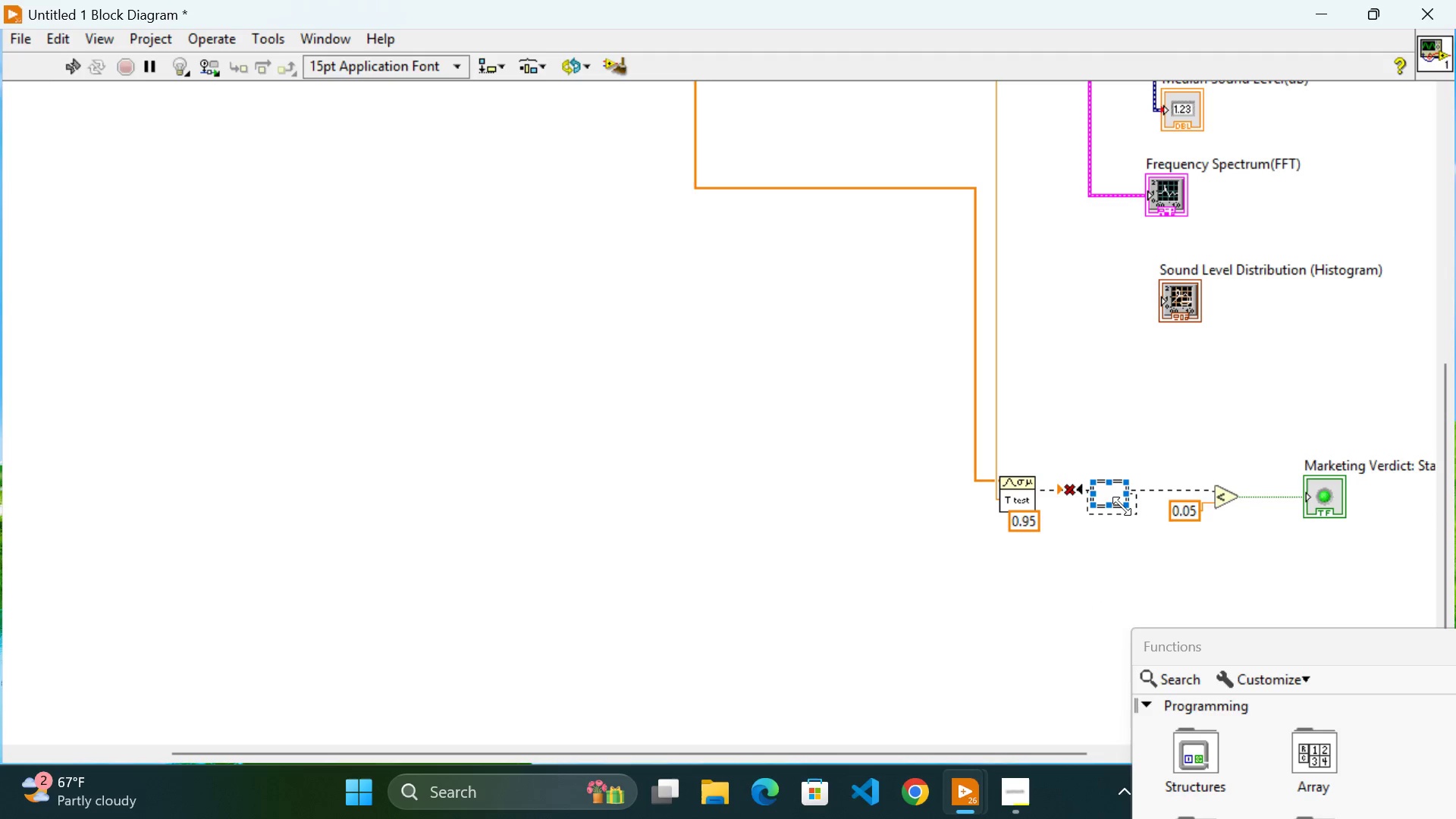 
left_click([1122, 504])
 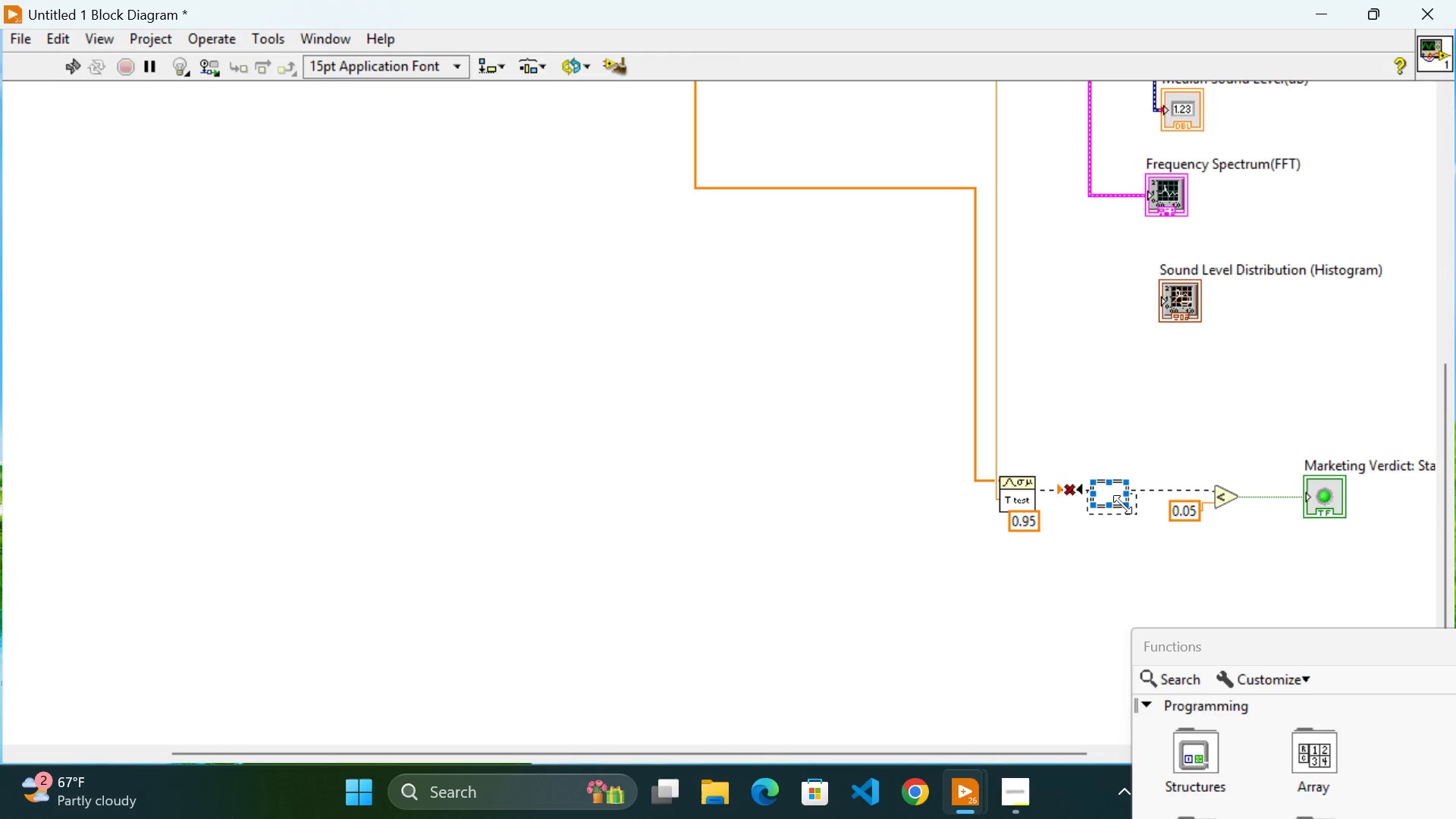 
left_click([1122, 504])
 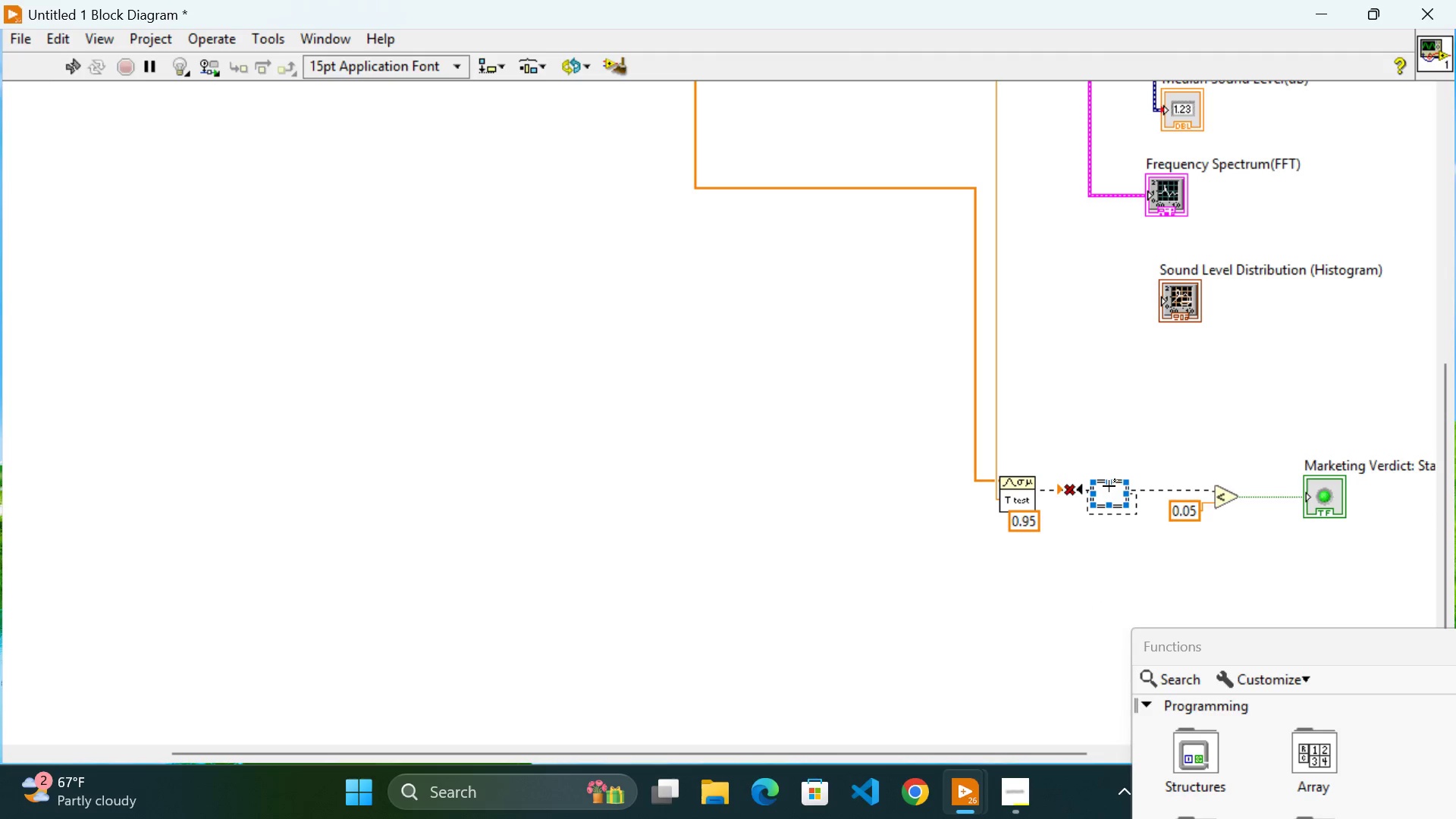 
left_click([1109, 486])
 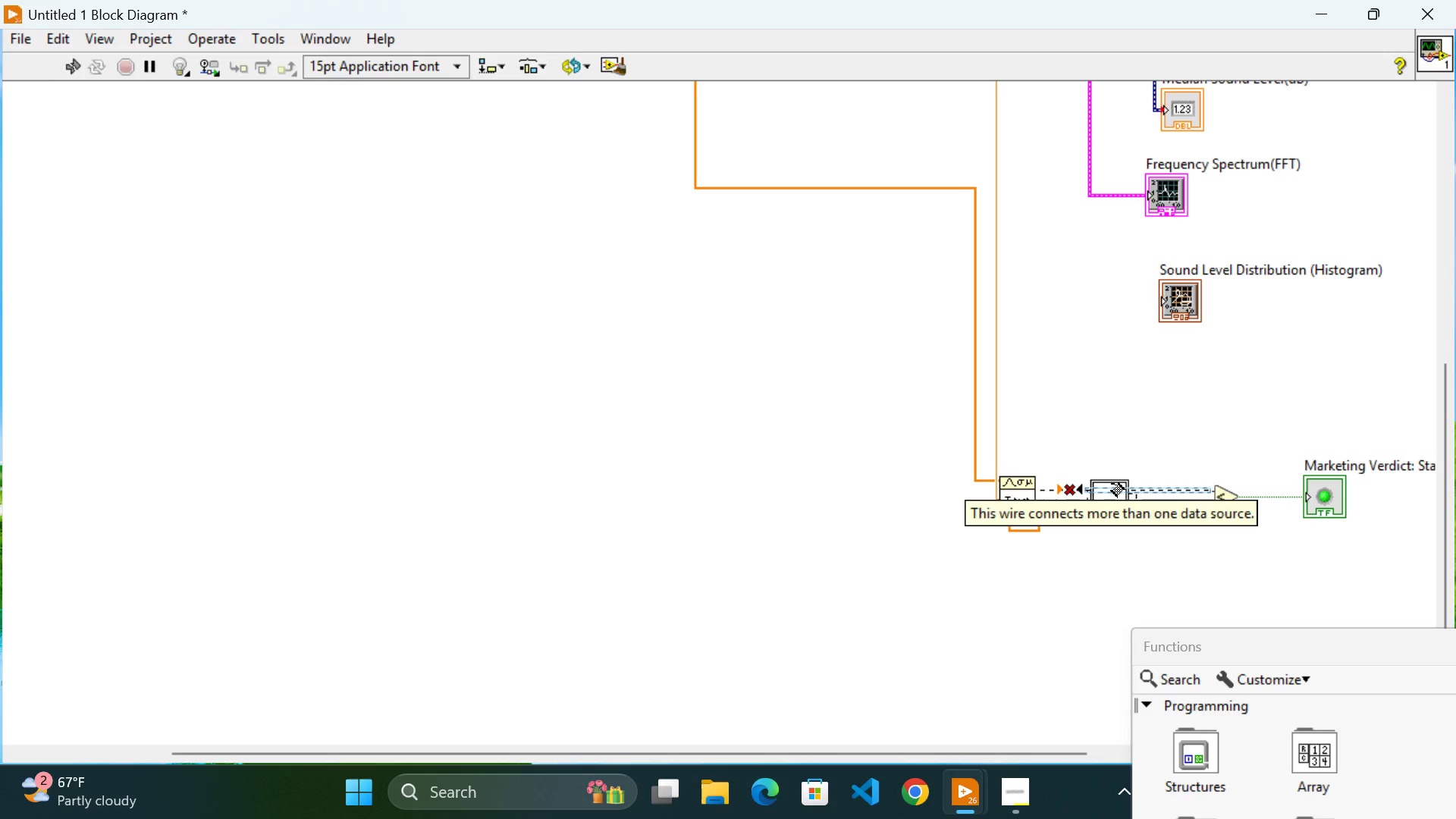 
key(Backspace)
 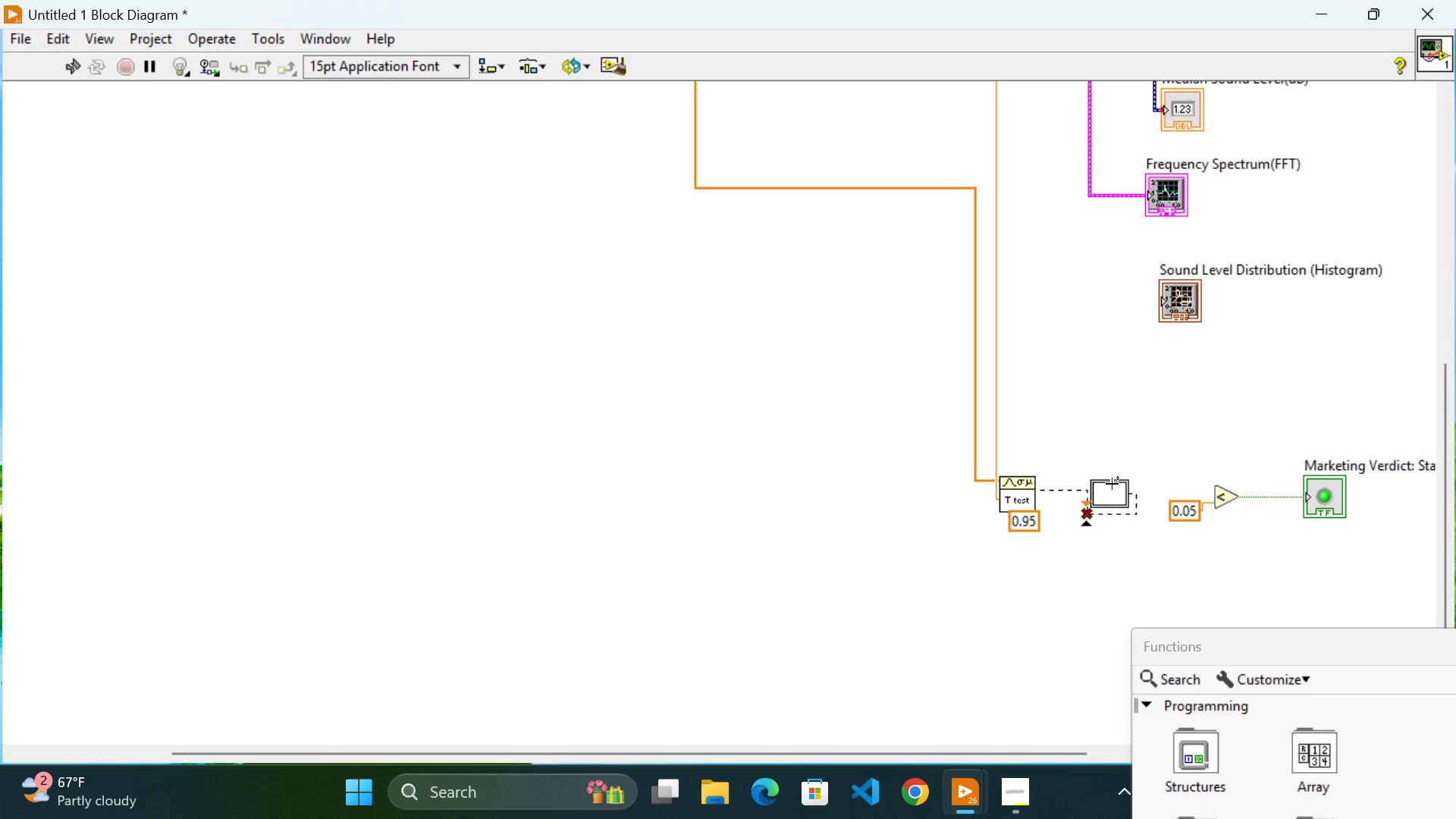 
key(Backspace)
 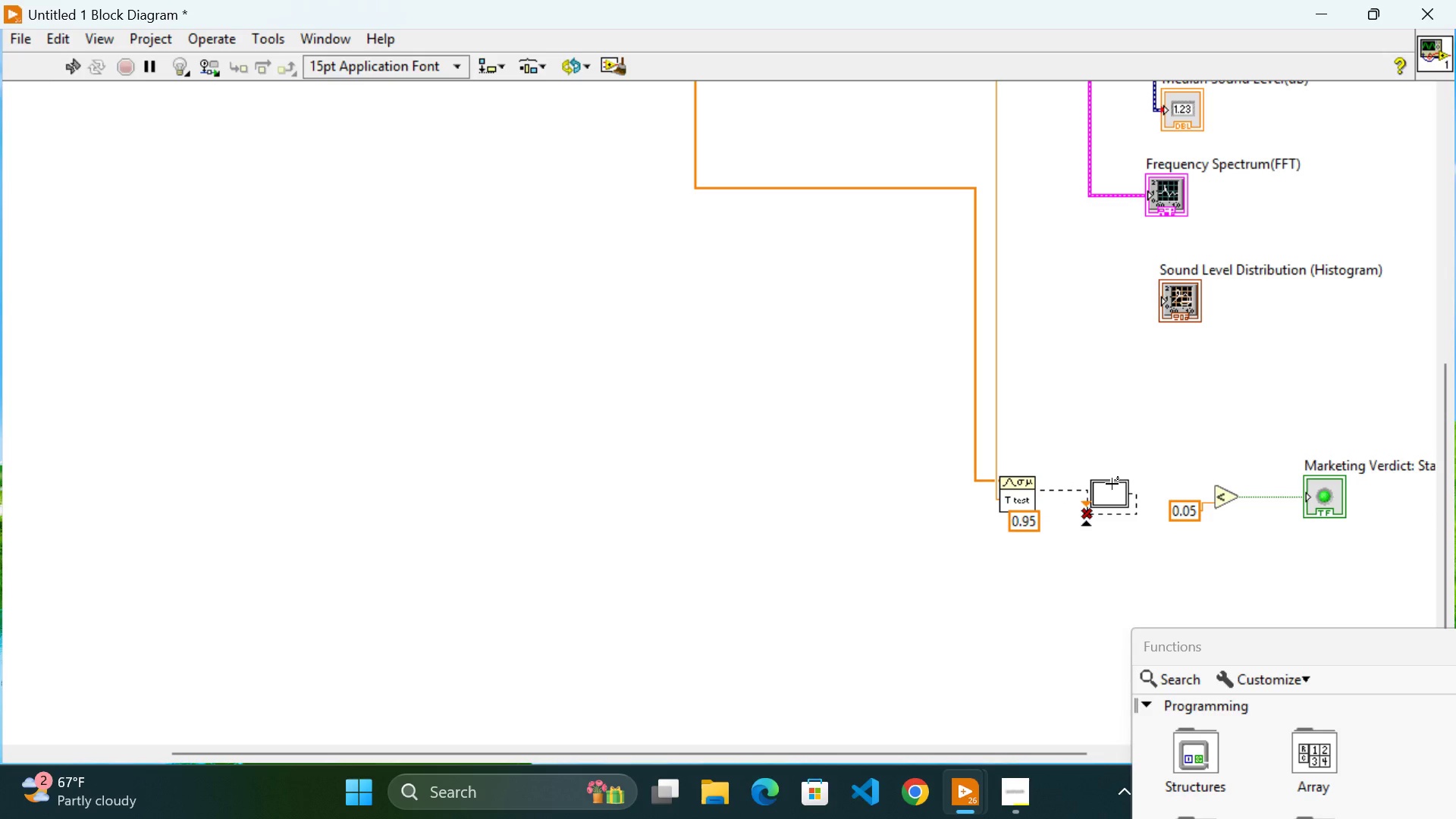 
key(Backspace)
 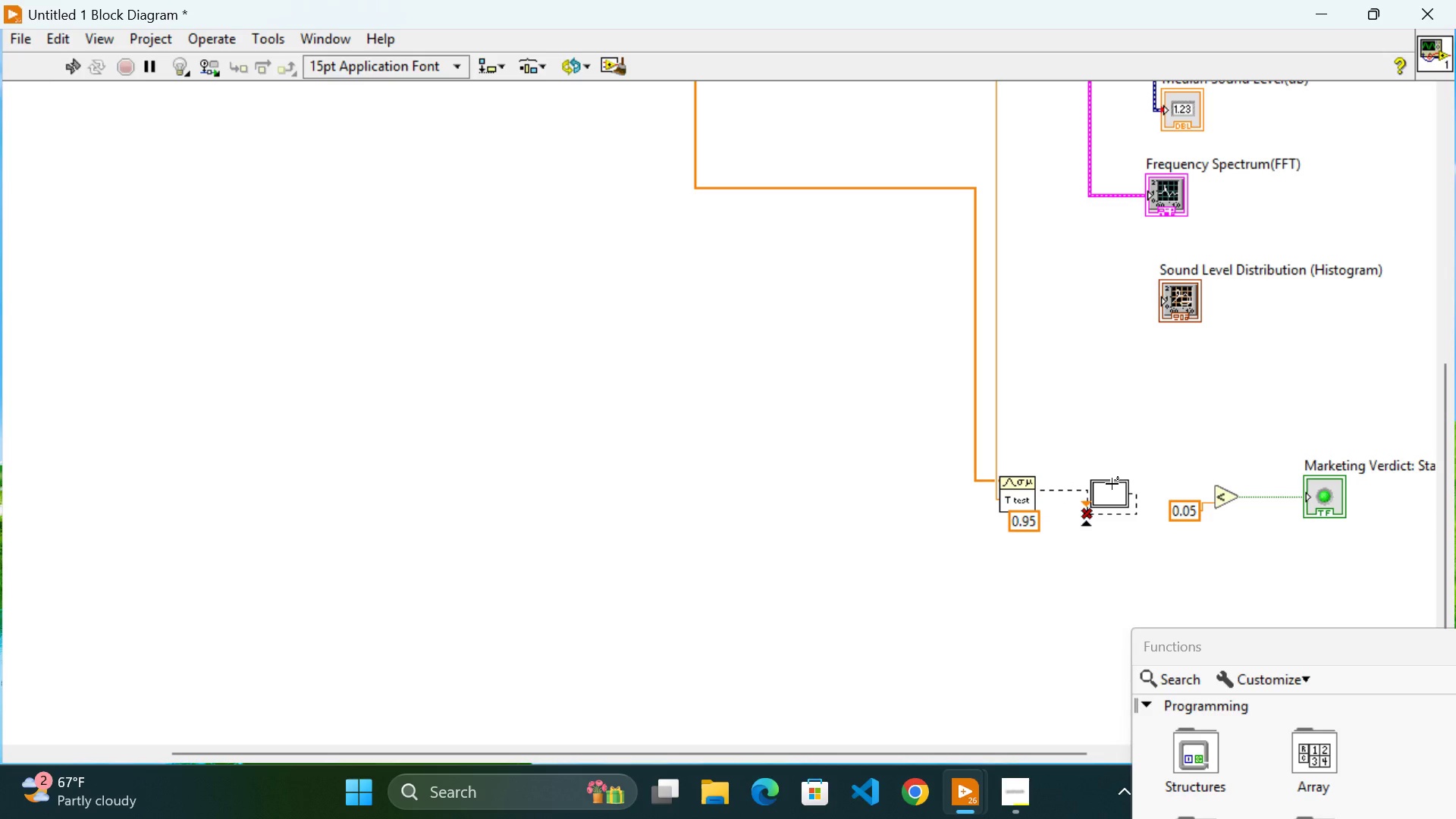 
key(Backspace)
 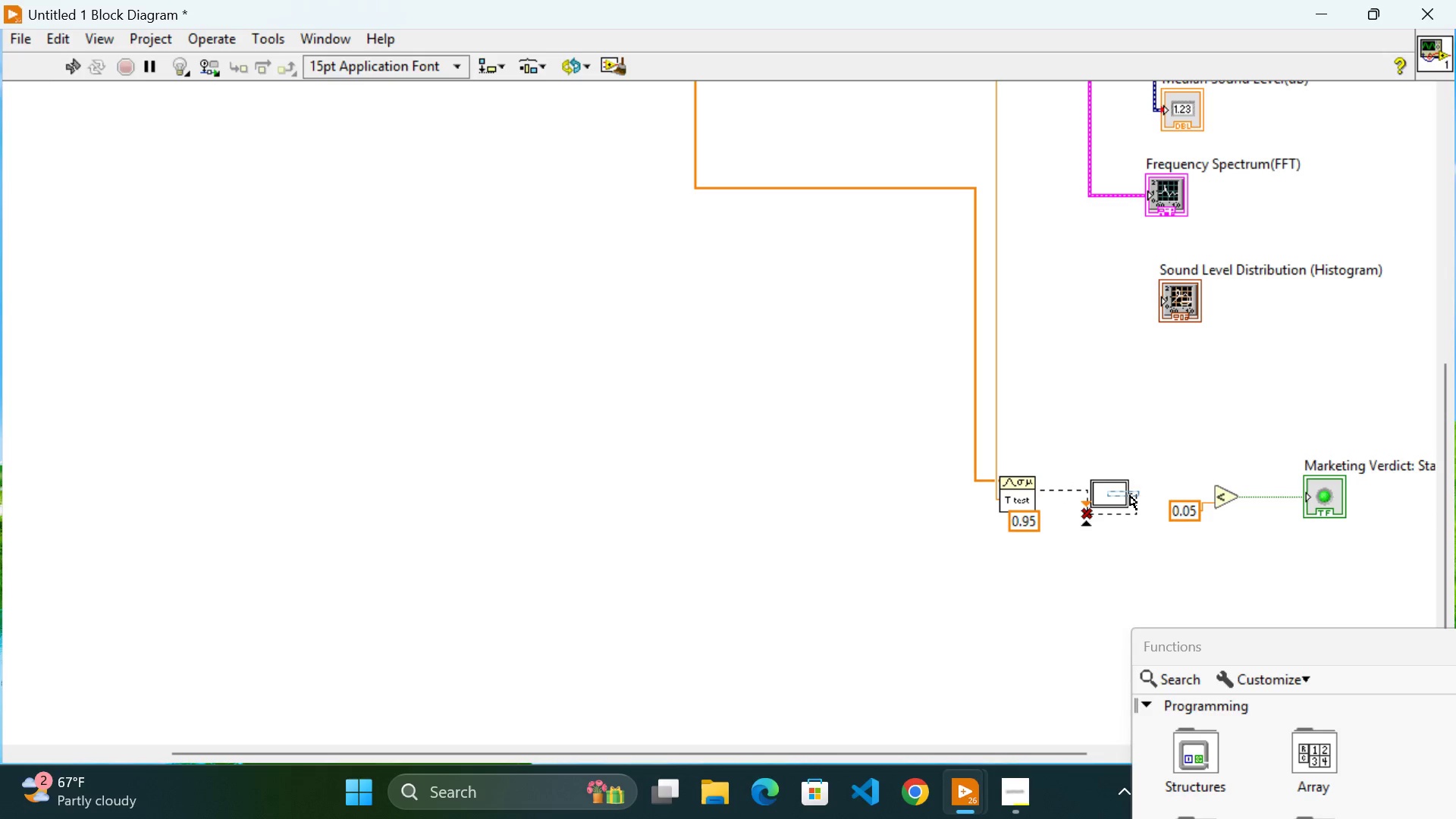 
key(Control+Z)
 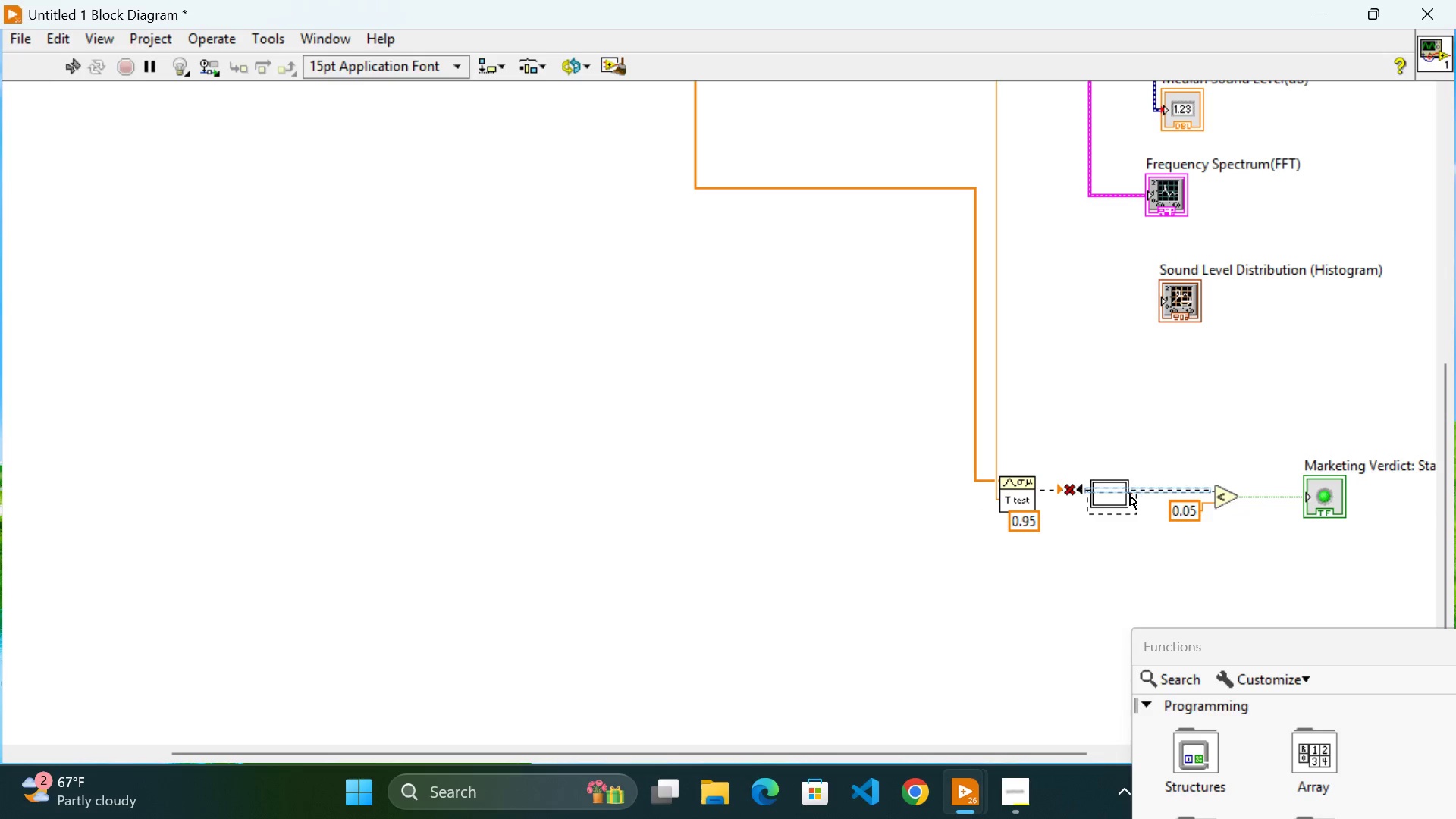 
left_click([1087, 569])
 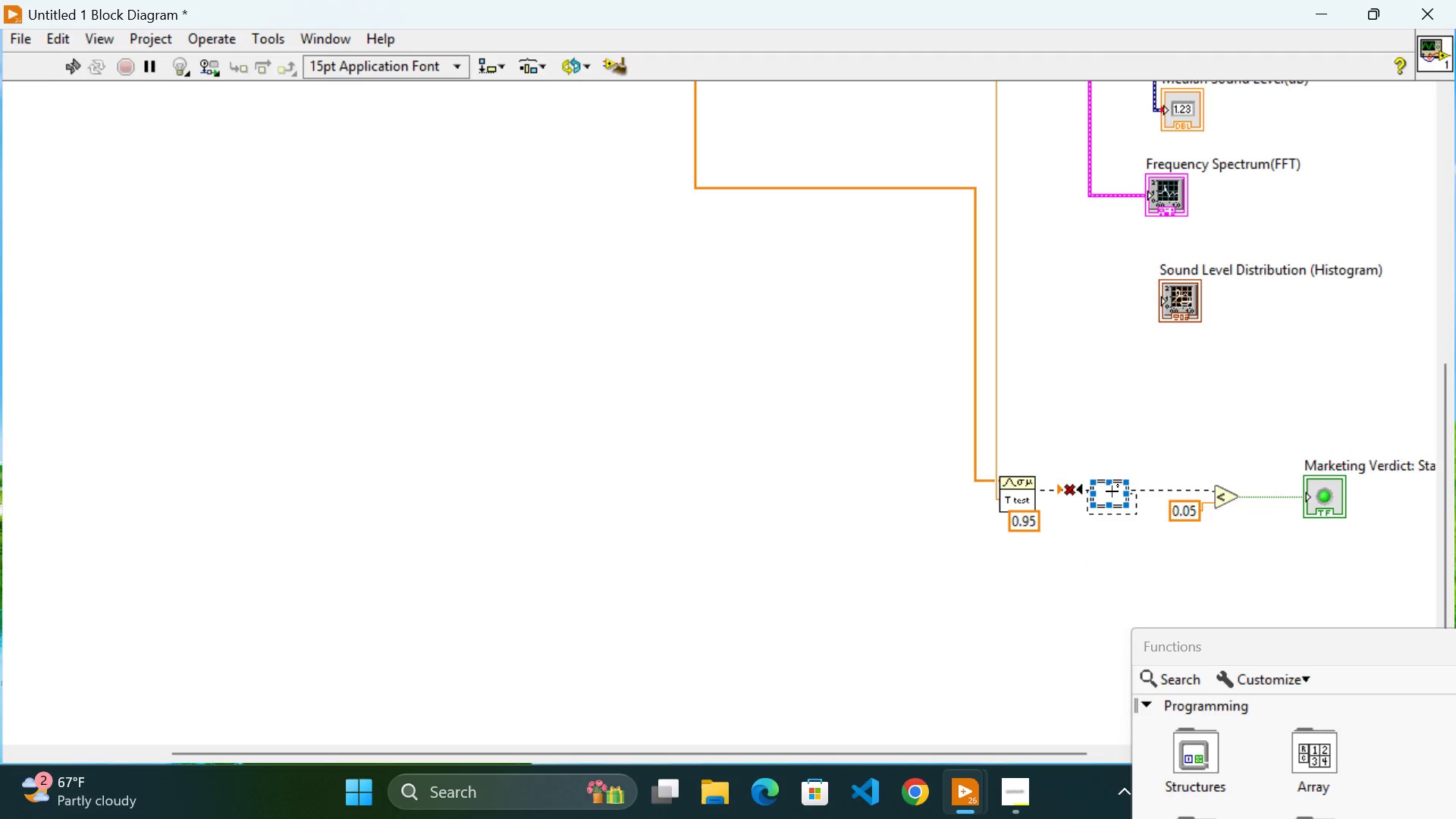 
left_click_drag(start_coordinate=[1112, 492], to_coordinate=[1119, 563])
 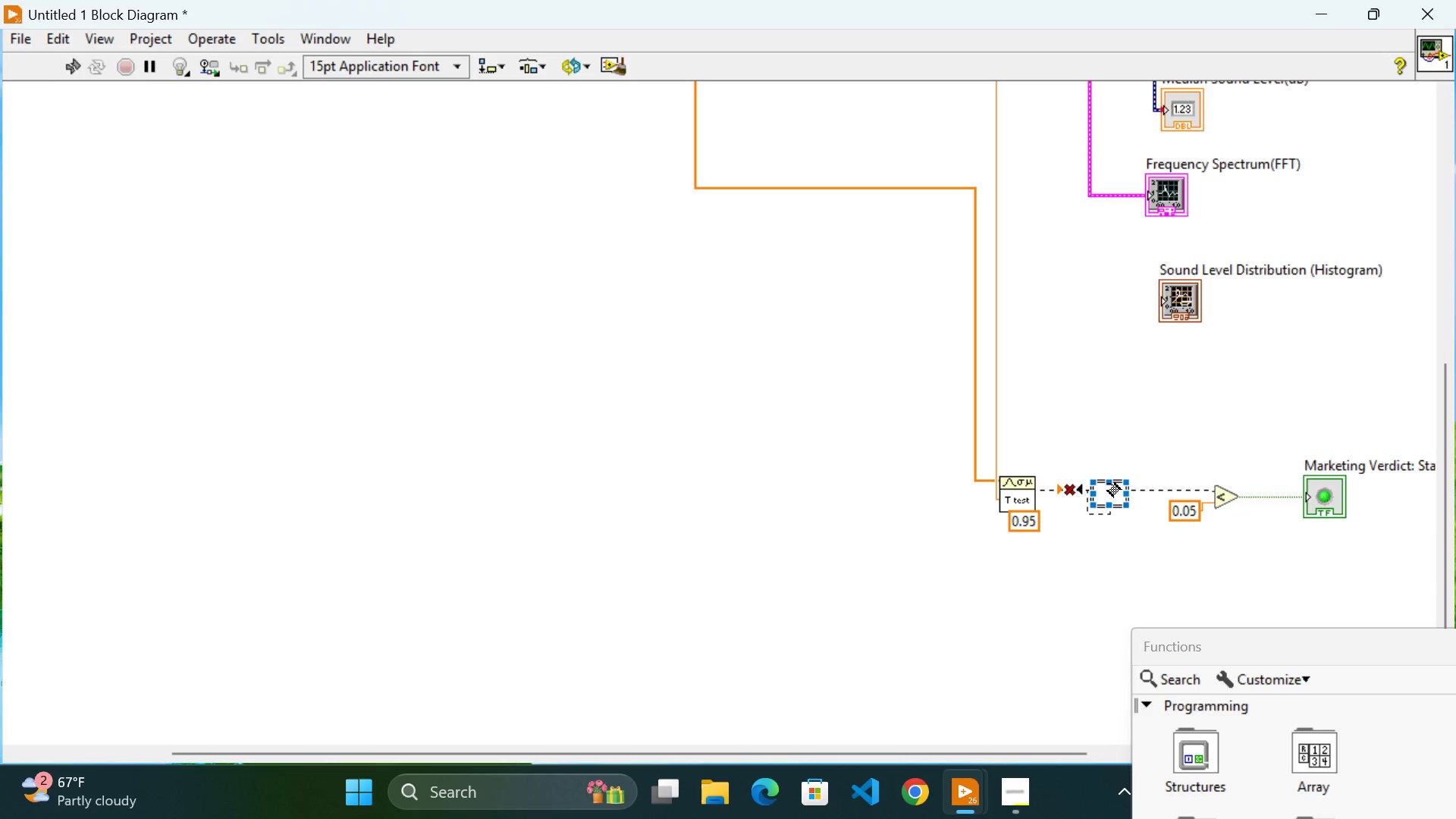 
left_click([1108, 484])
 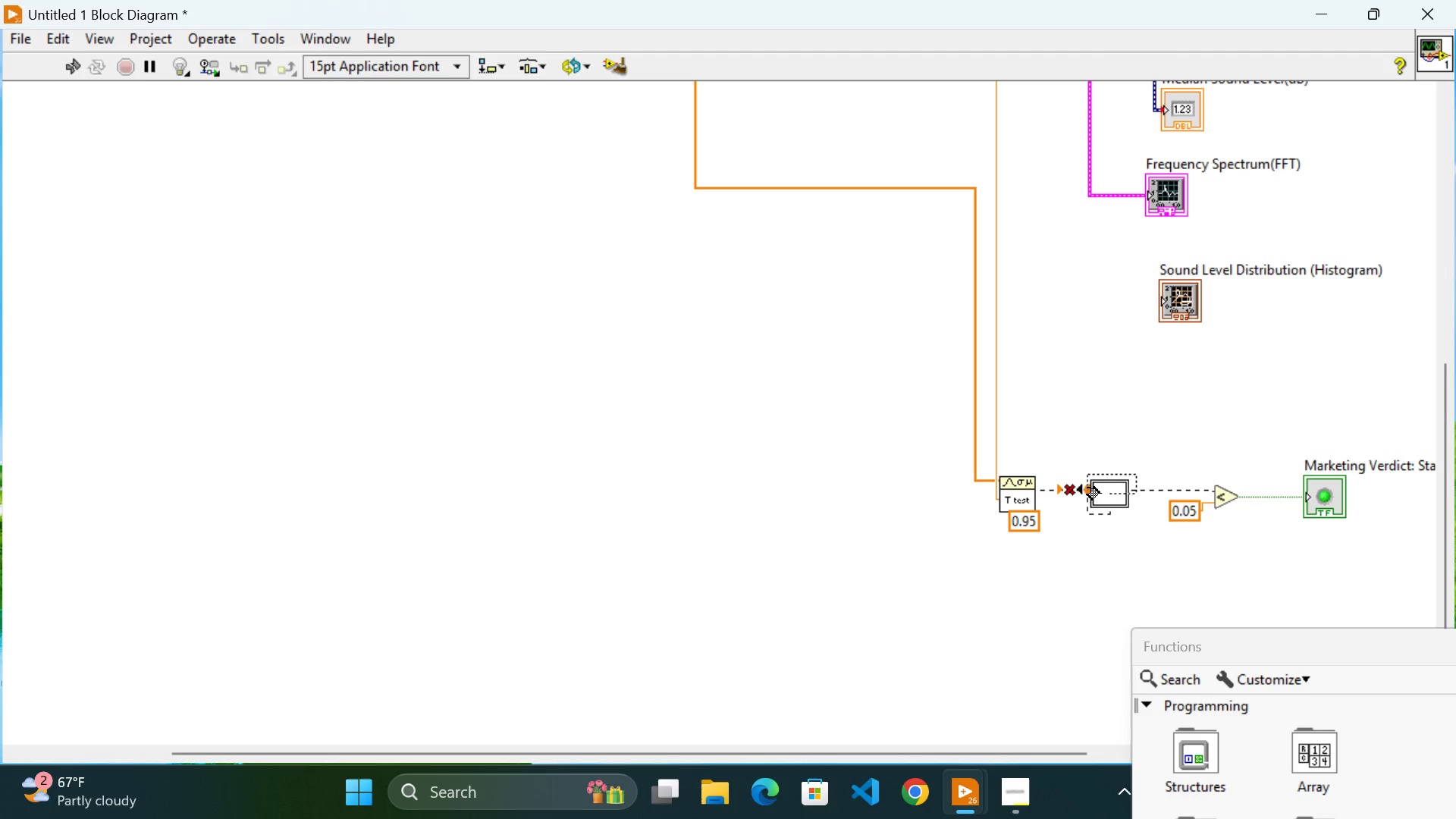 
left_click_drag(start_coordinate=[1087, 482], to_coordinate=[1075, 570])
 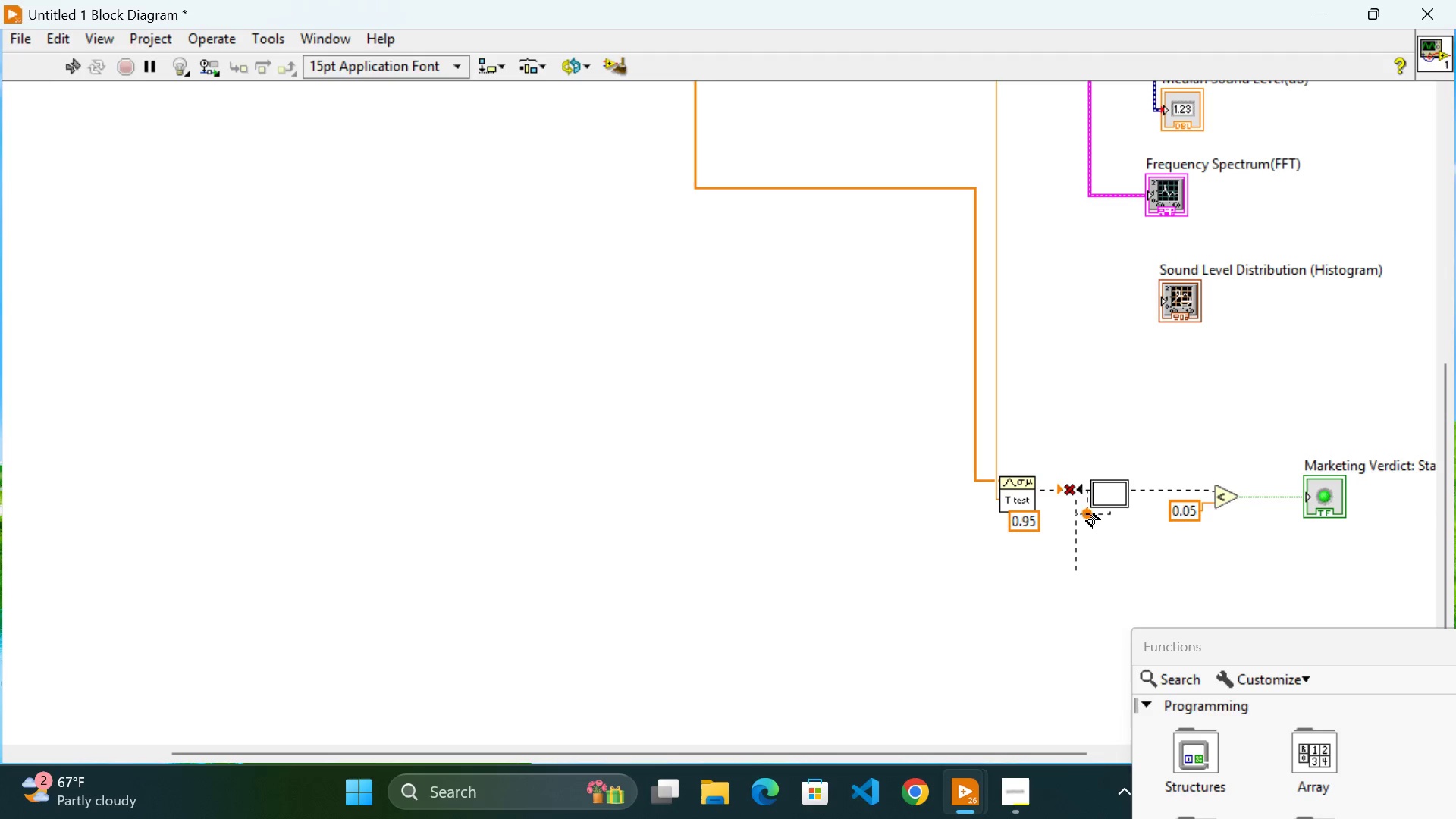 
left_click([1087, 514])
 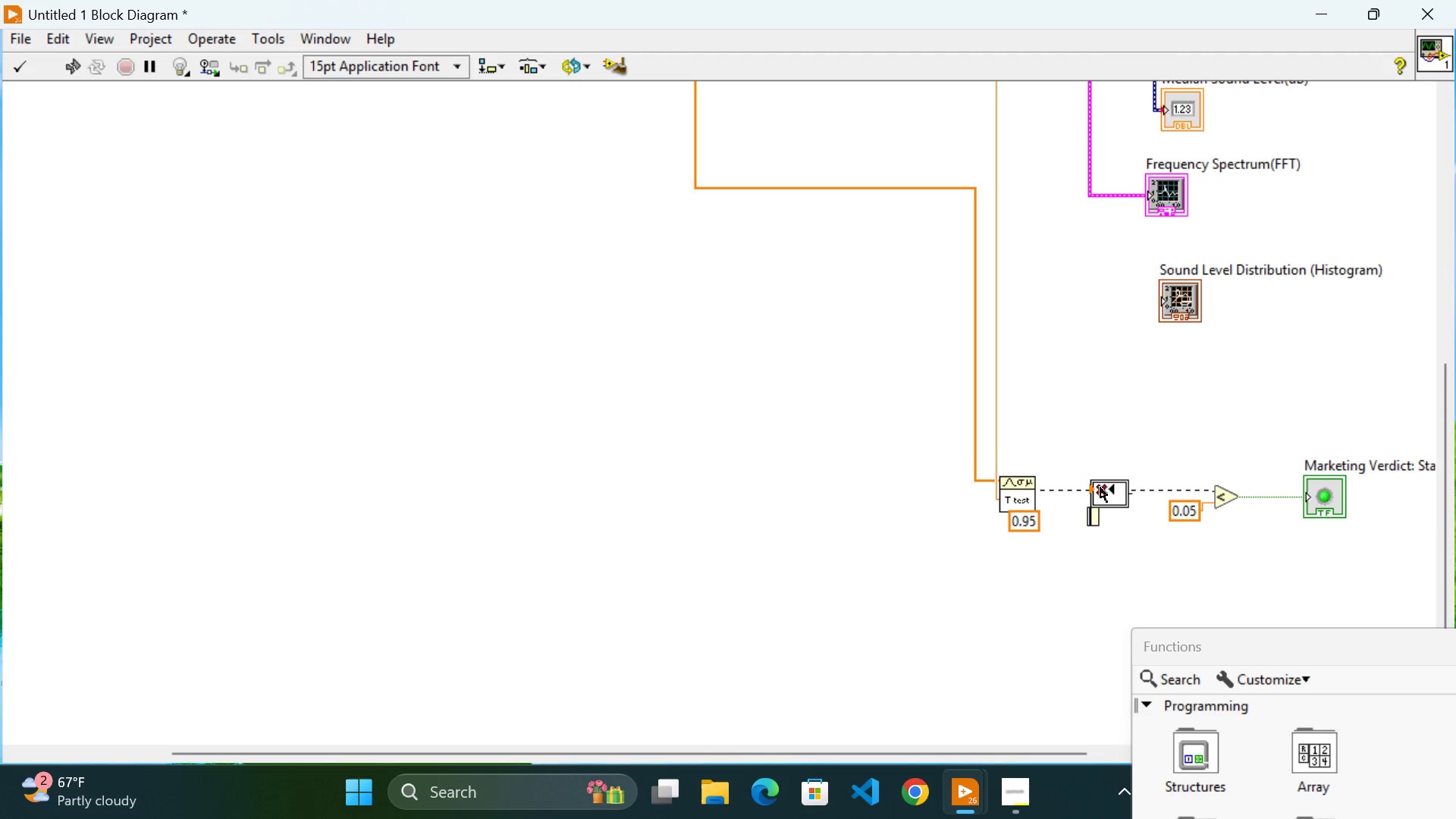 
left_click([1098, 493])
 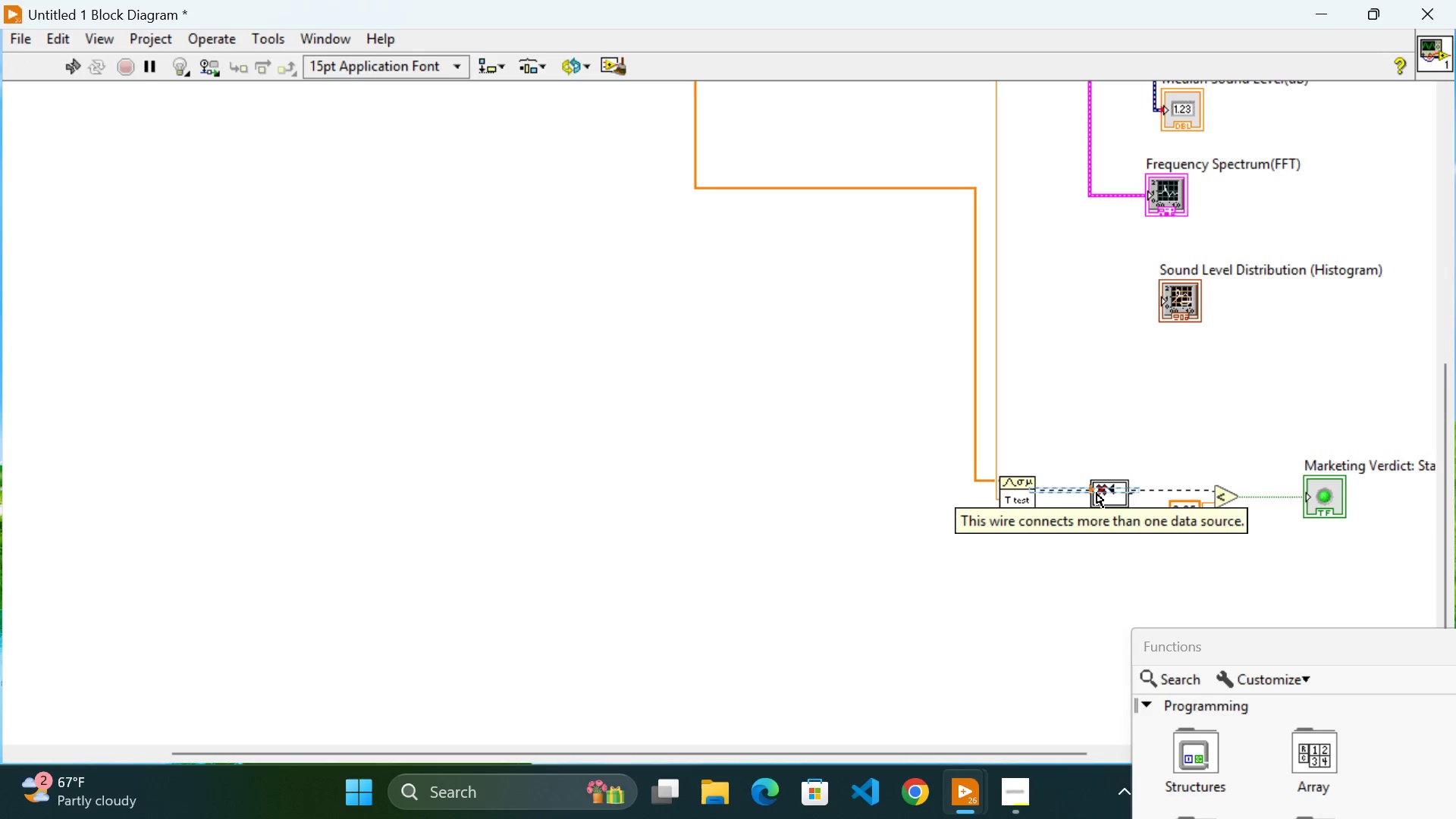 
key(Backspace)
 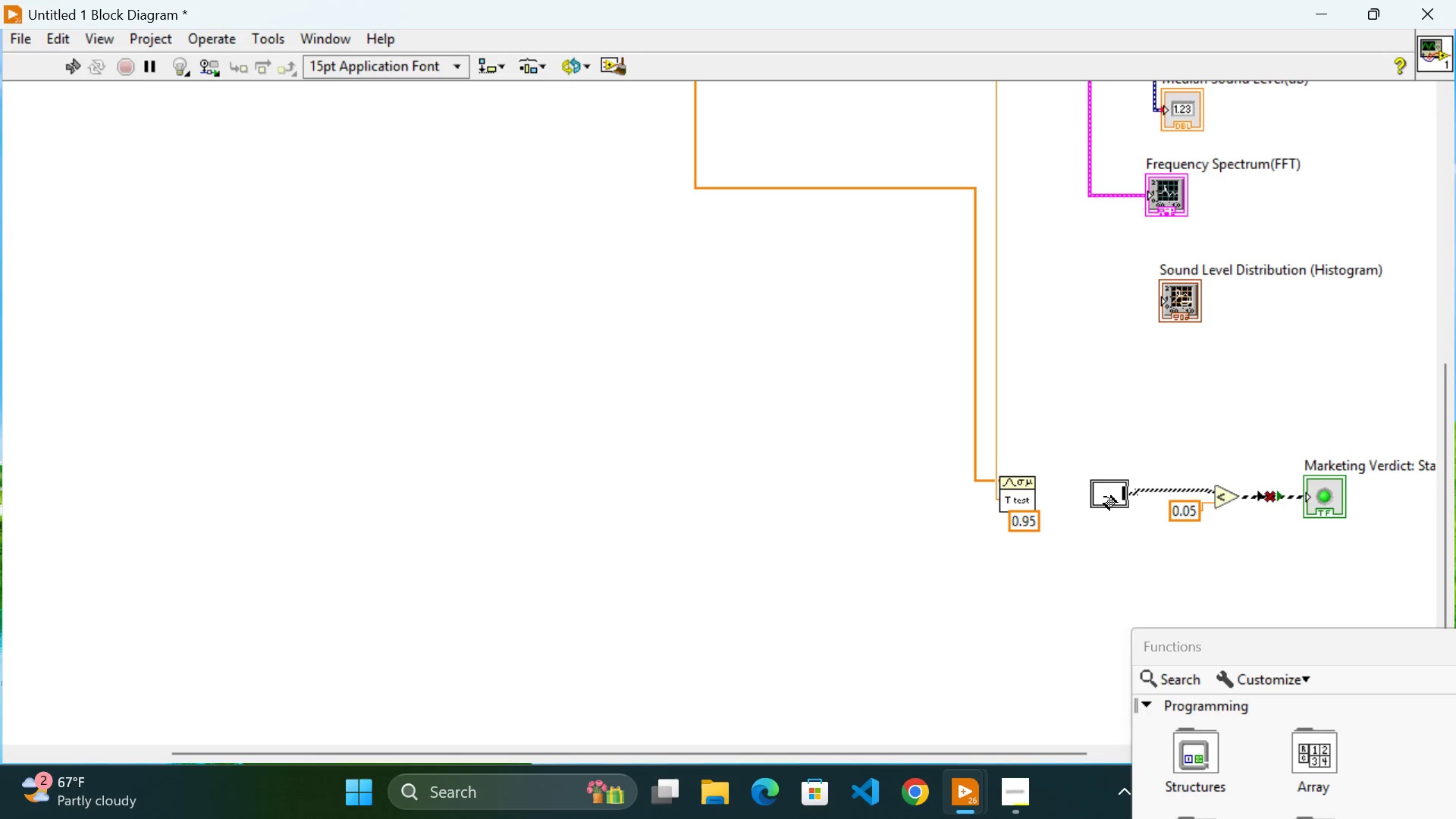 
left_click([1087, 473])
 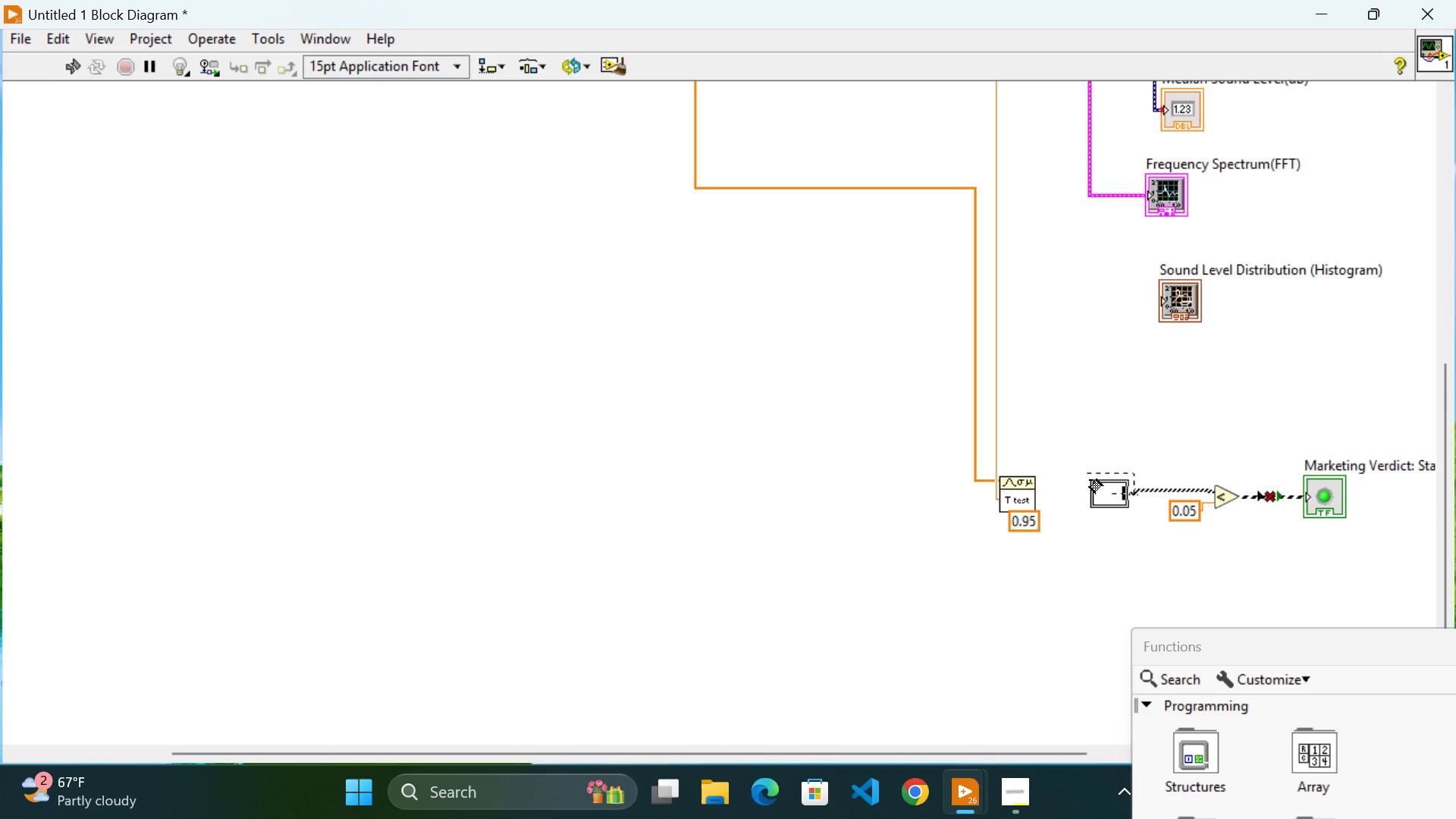 
left_click([1090, 480])
 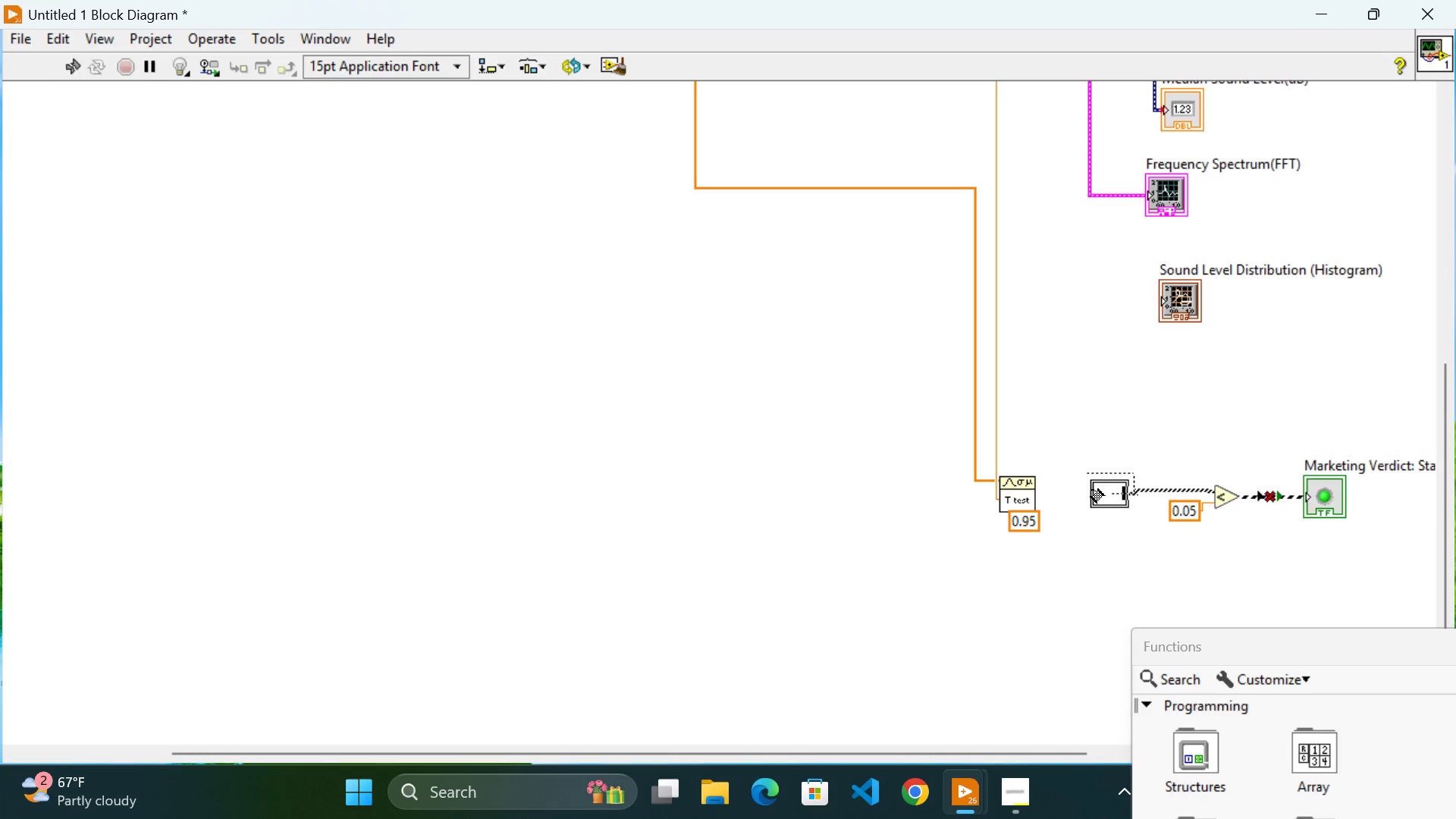 
left_click([1091, 490])
 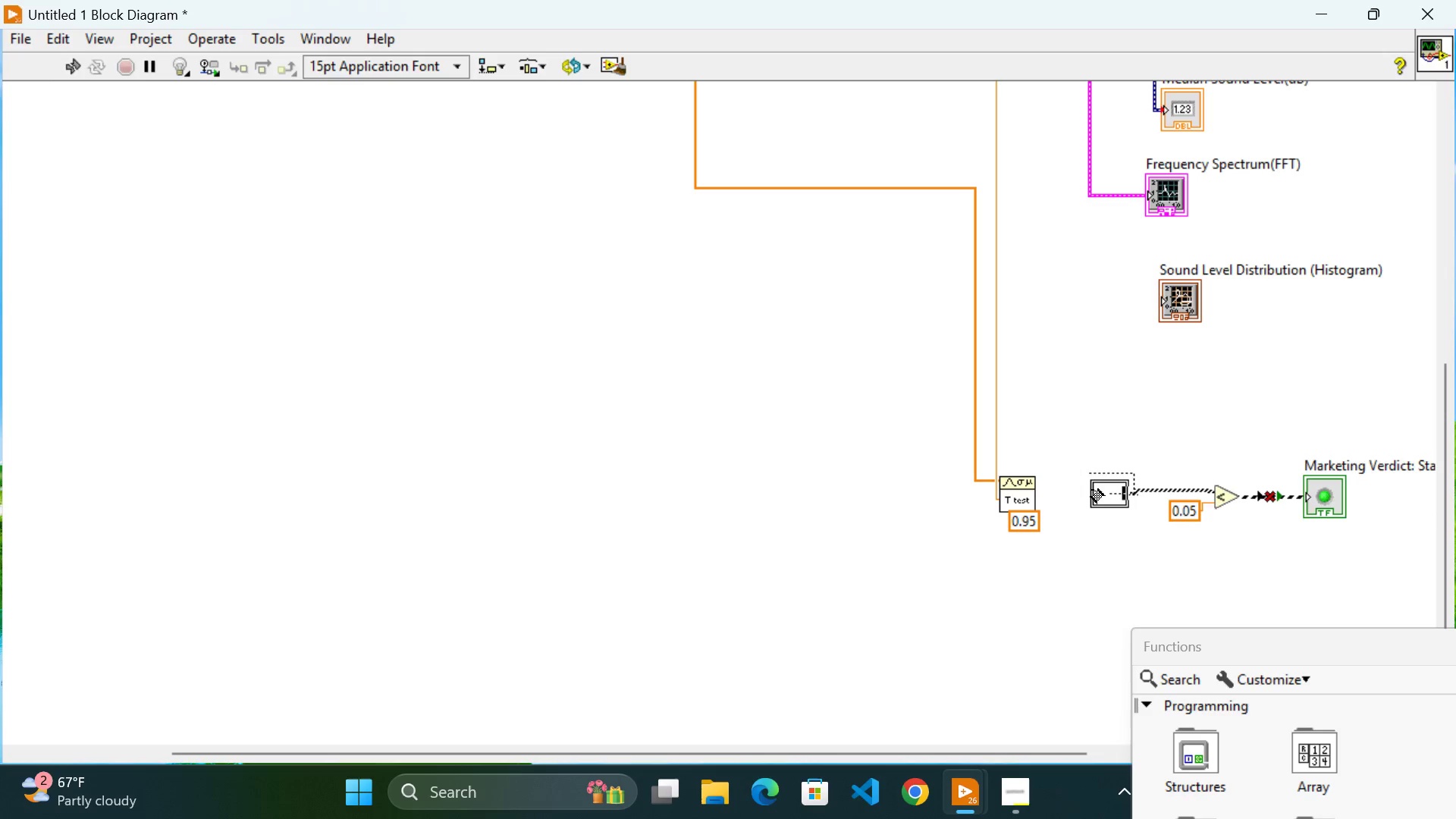 
key(Backspace)
 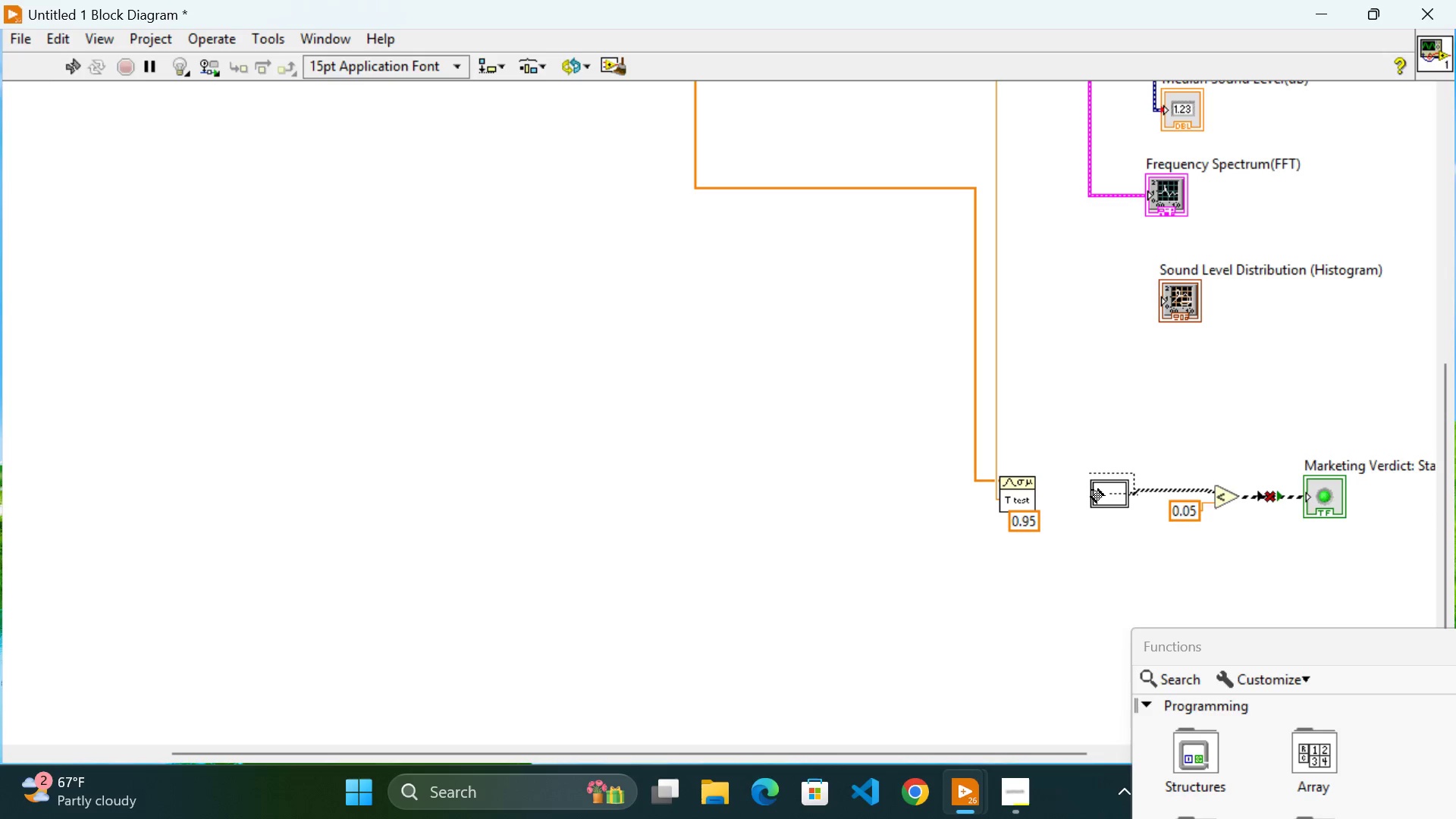 
key(Backspace)
 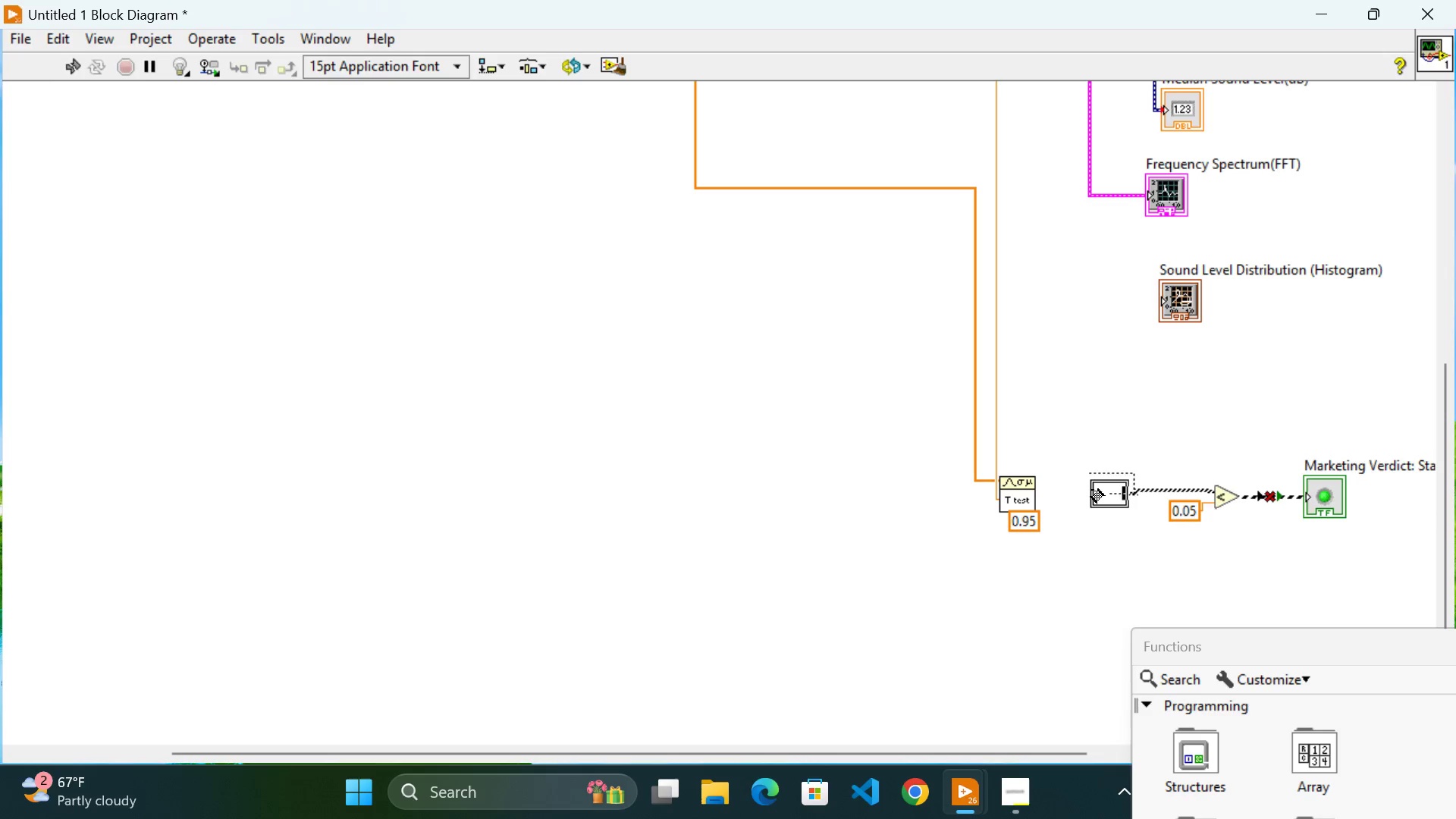 
key(Backspace)
 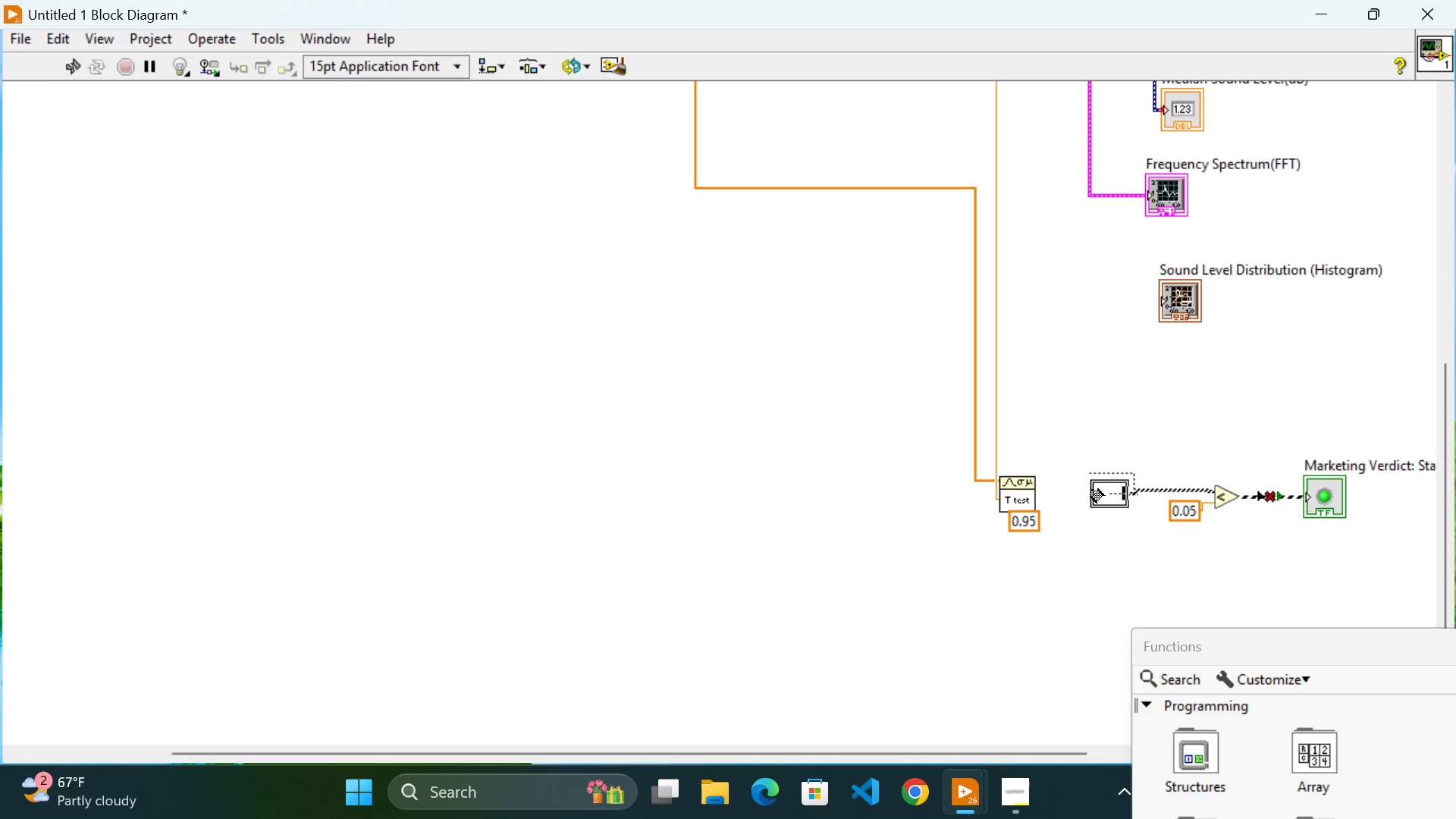 
hold_key(key=Backspace, duration=0.33)
 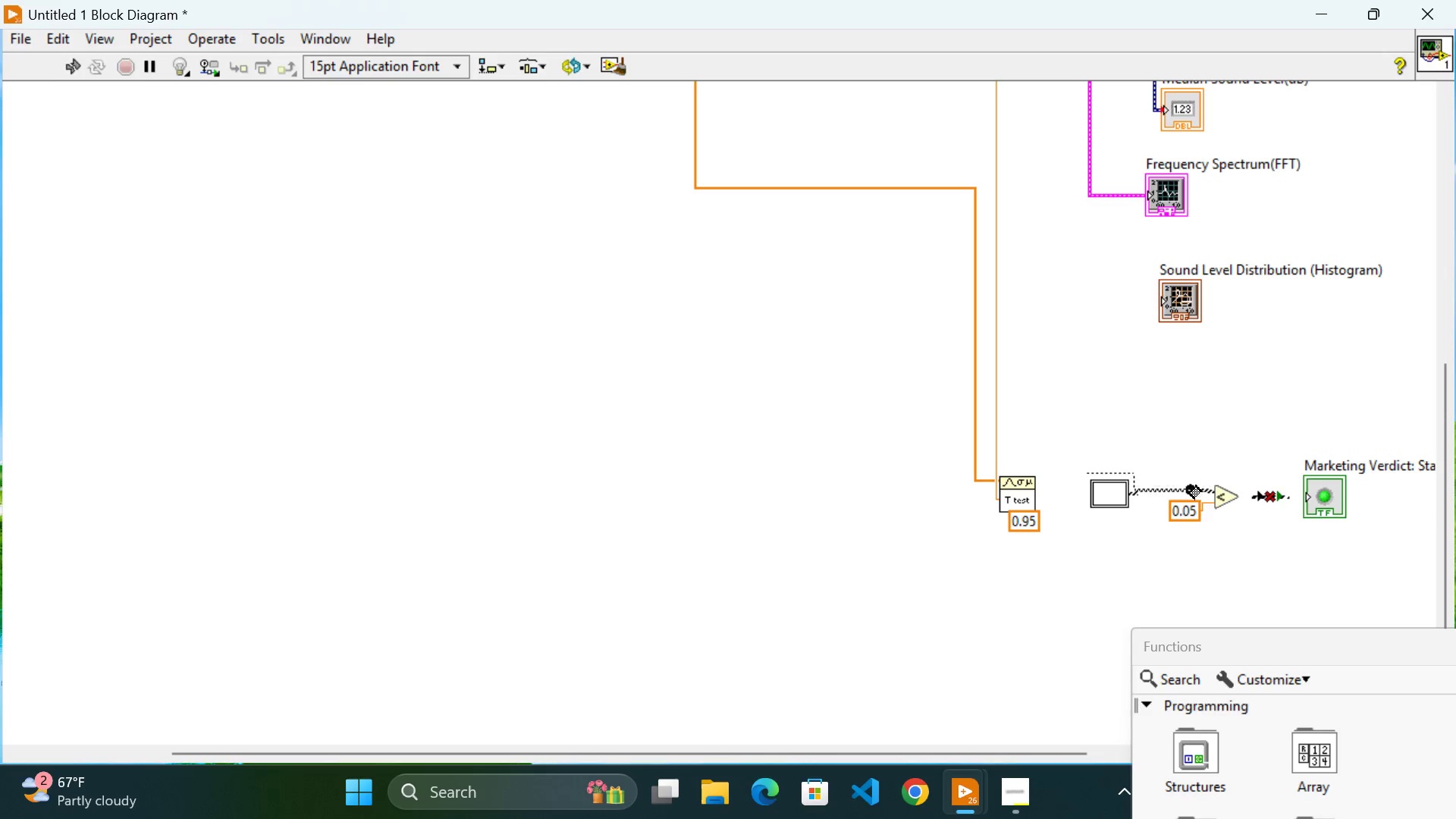 
left_click([1176, 491])
 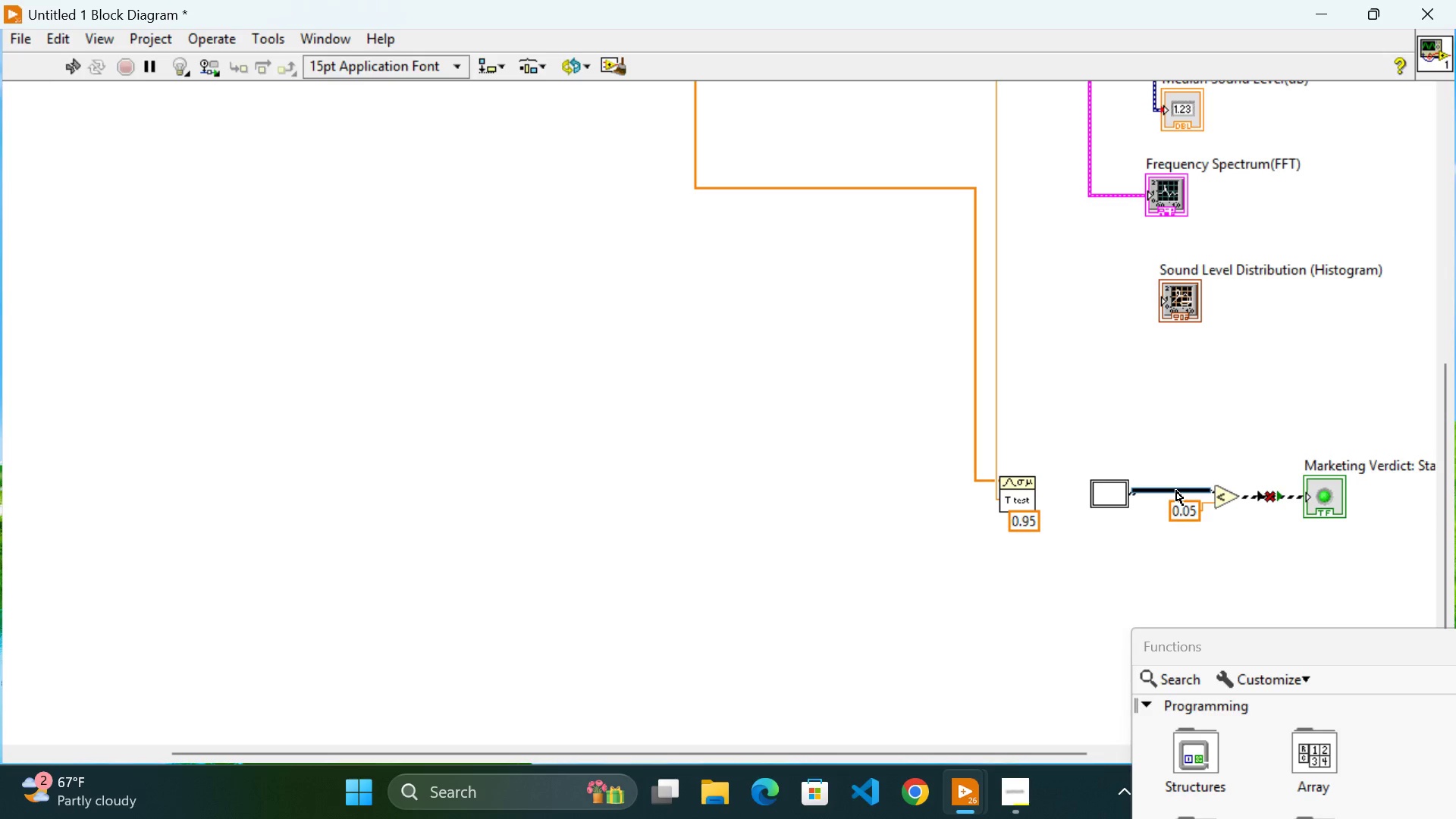 
key(Backspace)
 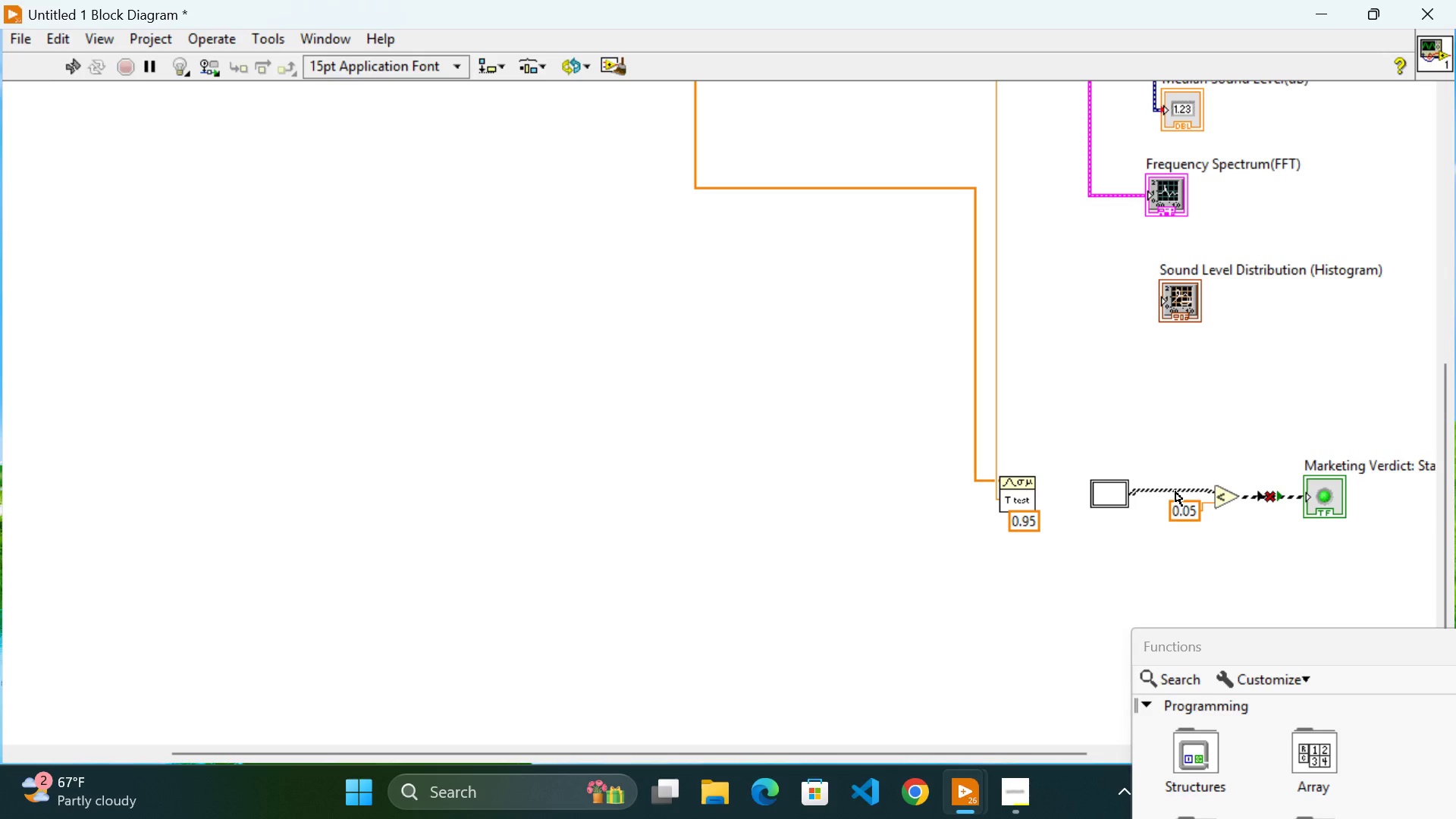 
key(Backspace)
 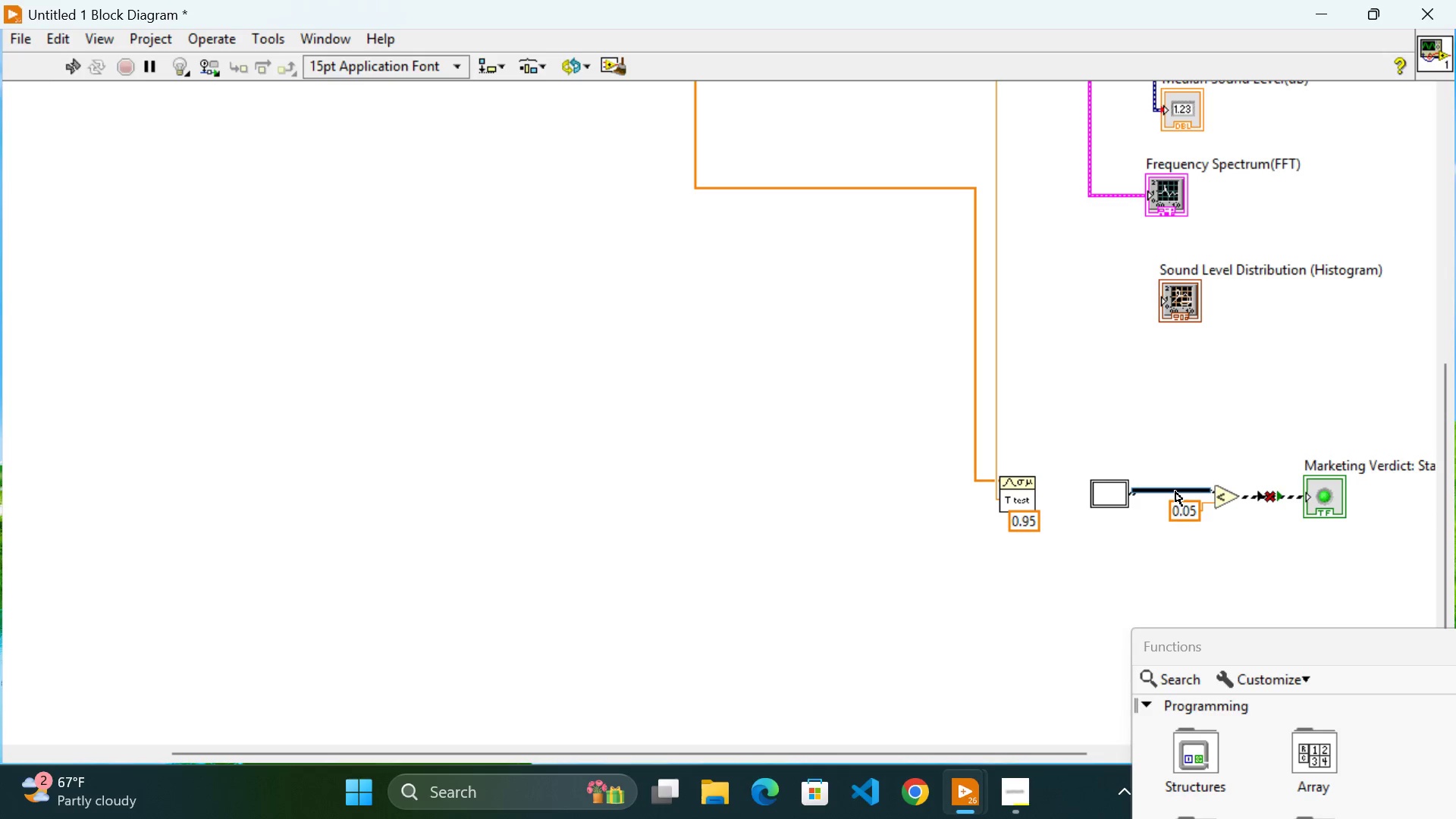 
key(Backspace)
 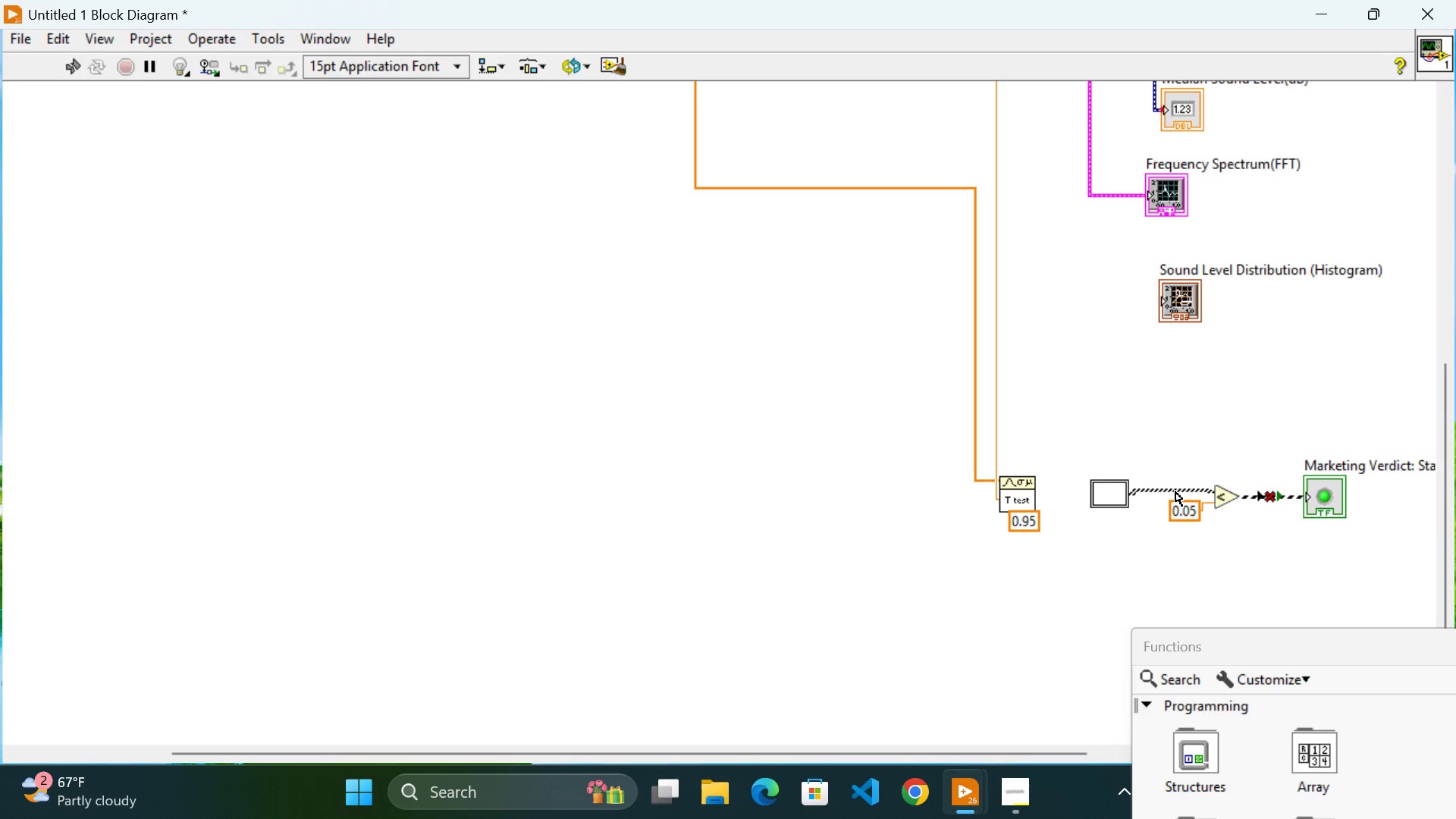 
key(Delete)
 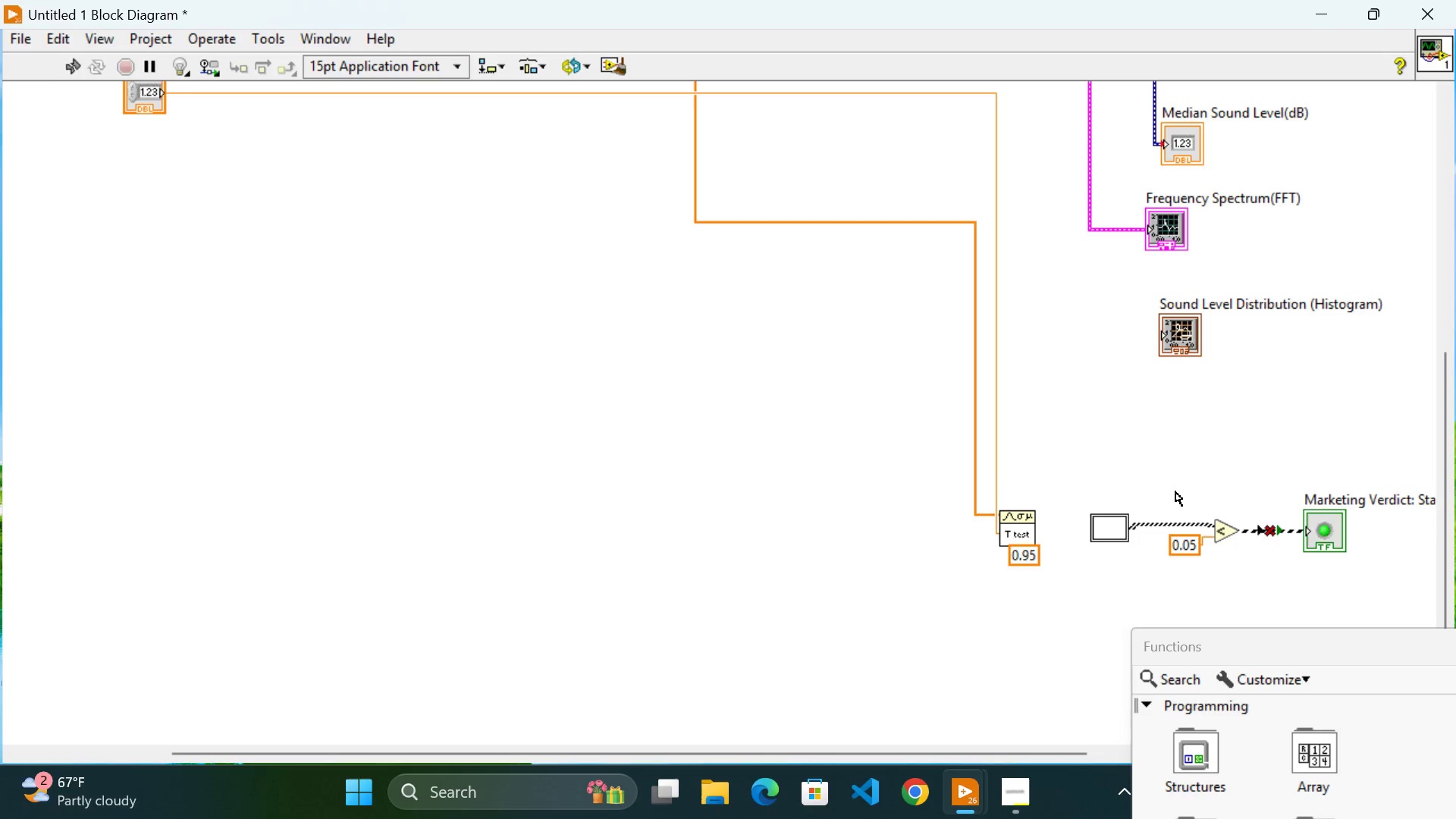 
scroll: coordinate [1175, 491], scroll_direction: none, amount: 0.0
 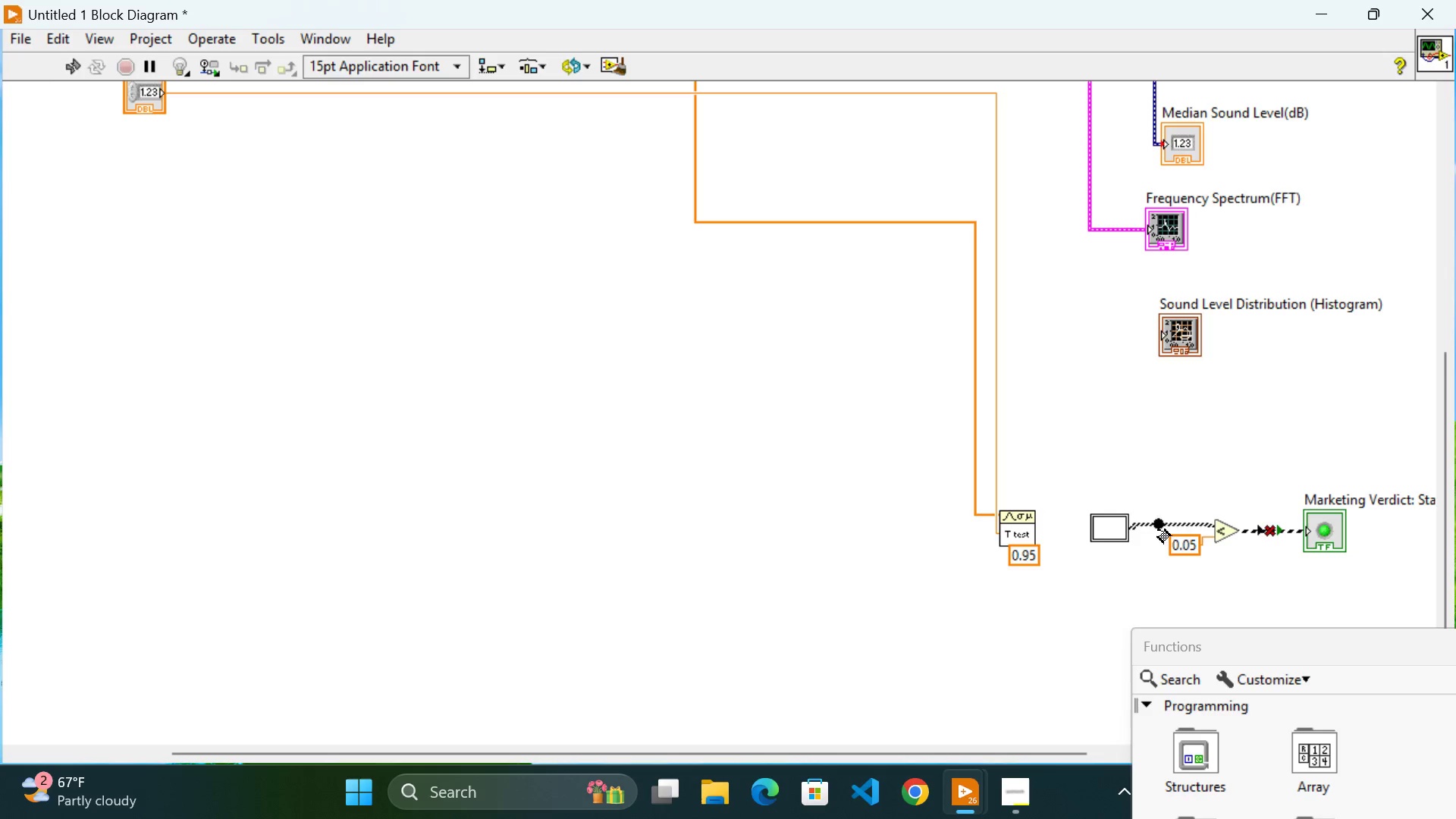 
left_click([1158, 527])
 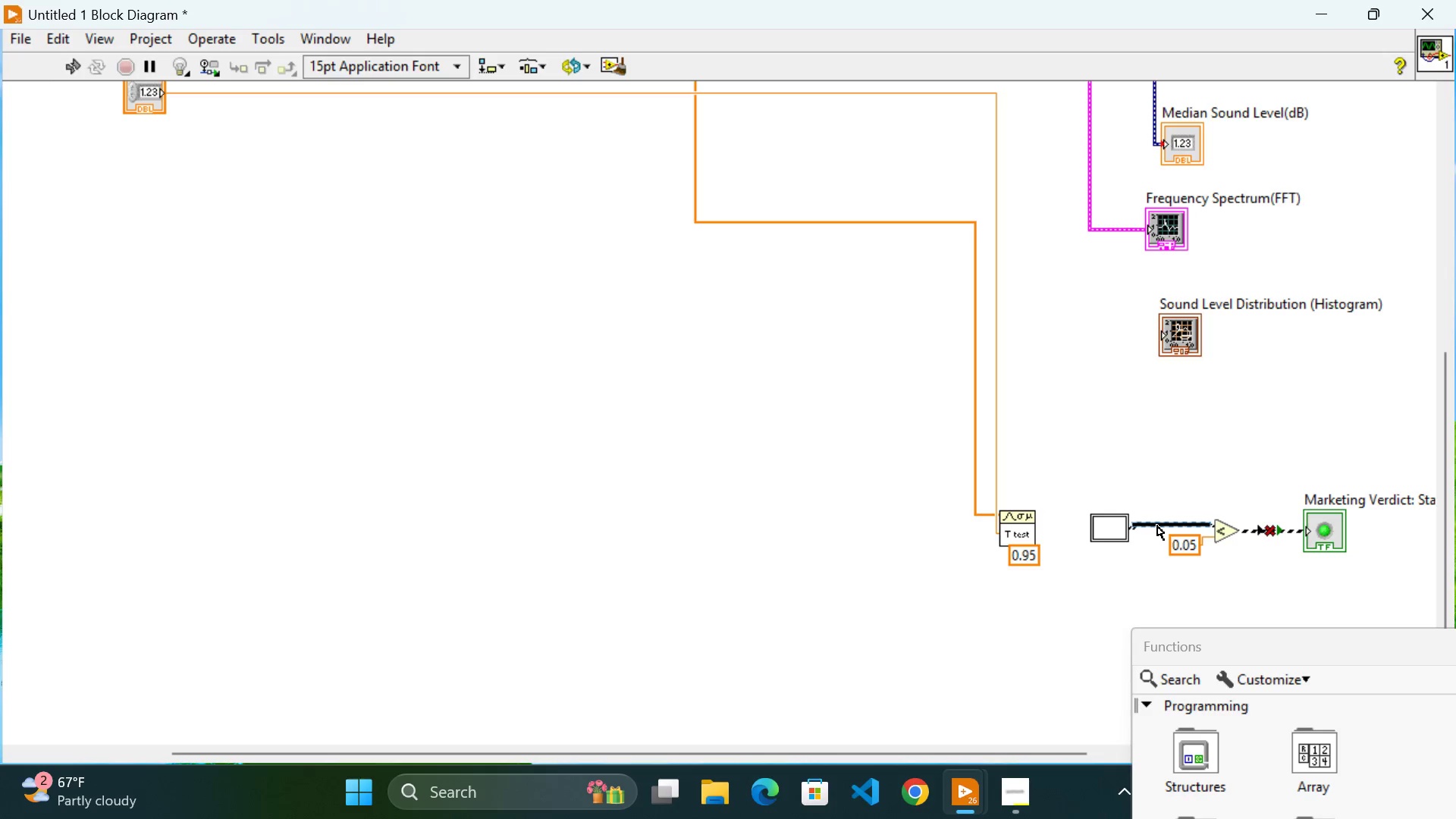 
right_click([1157, 526])
 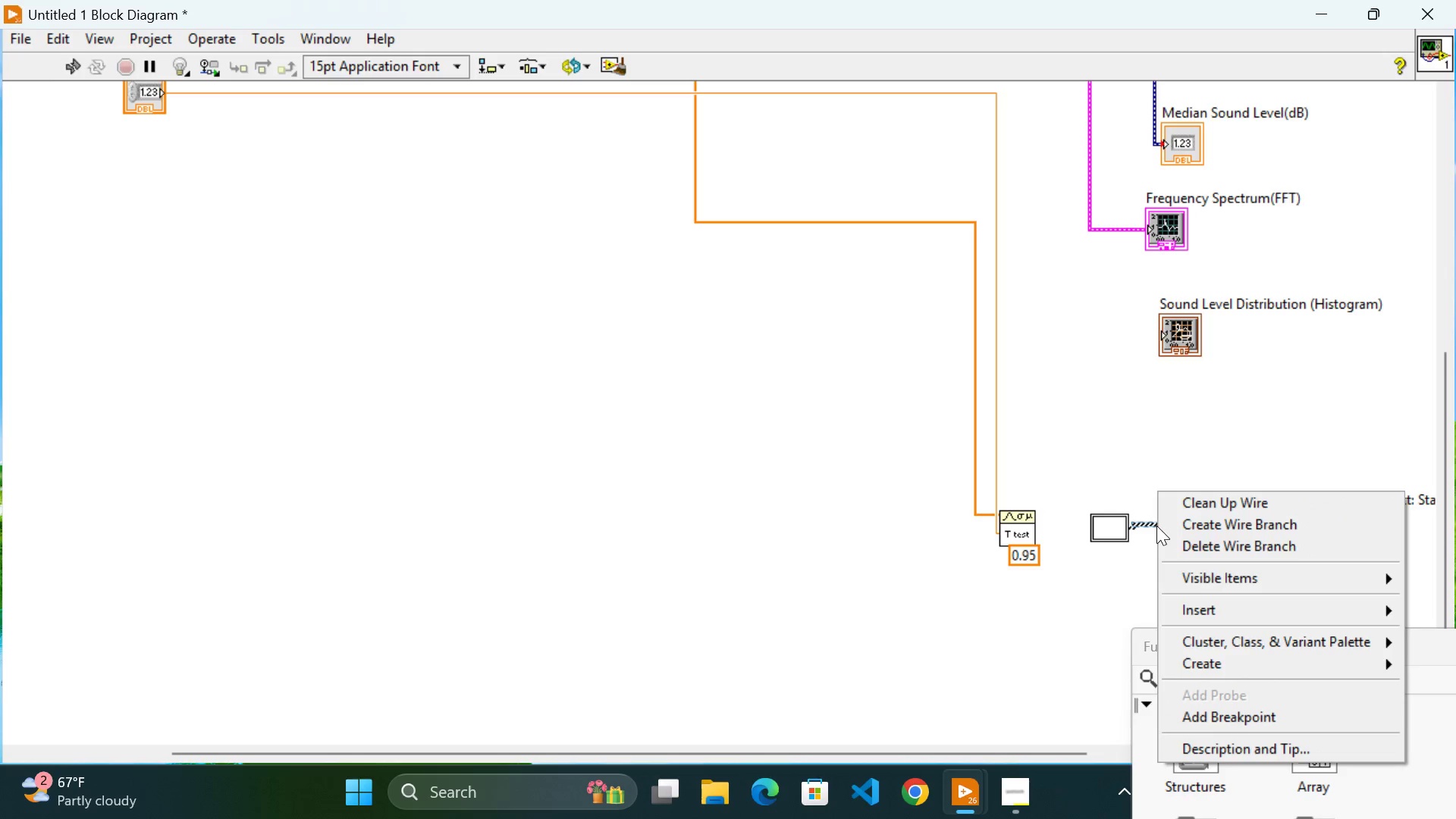 
left_click([1228, 504])
 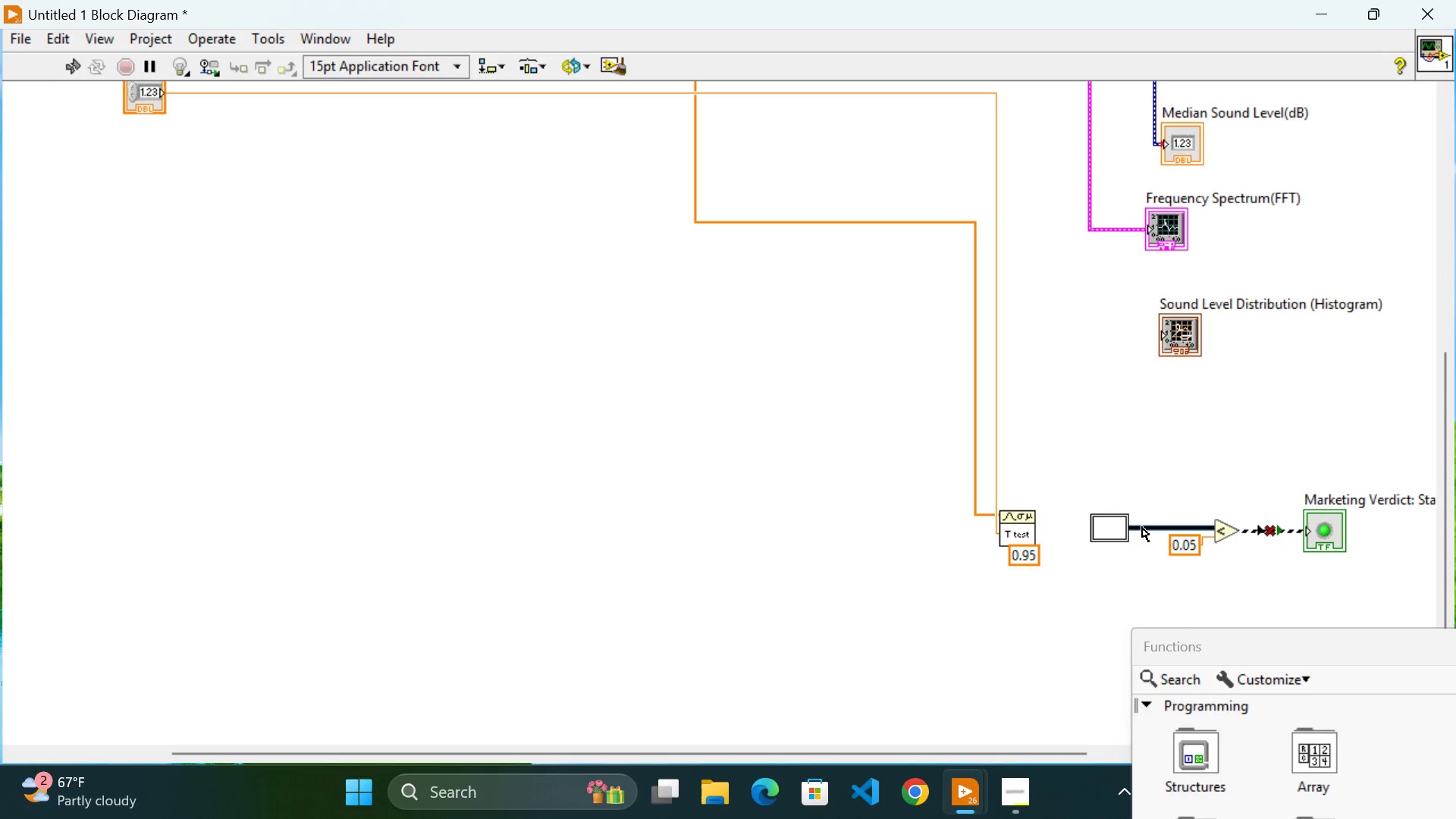 
left_click([1142, 527])
 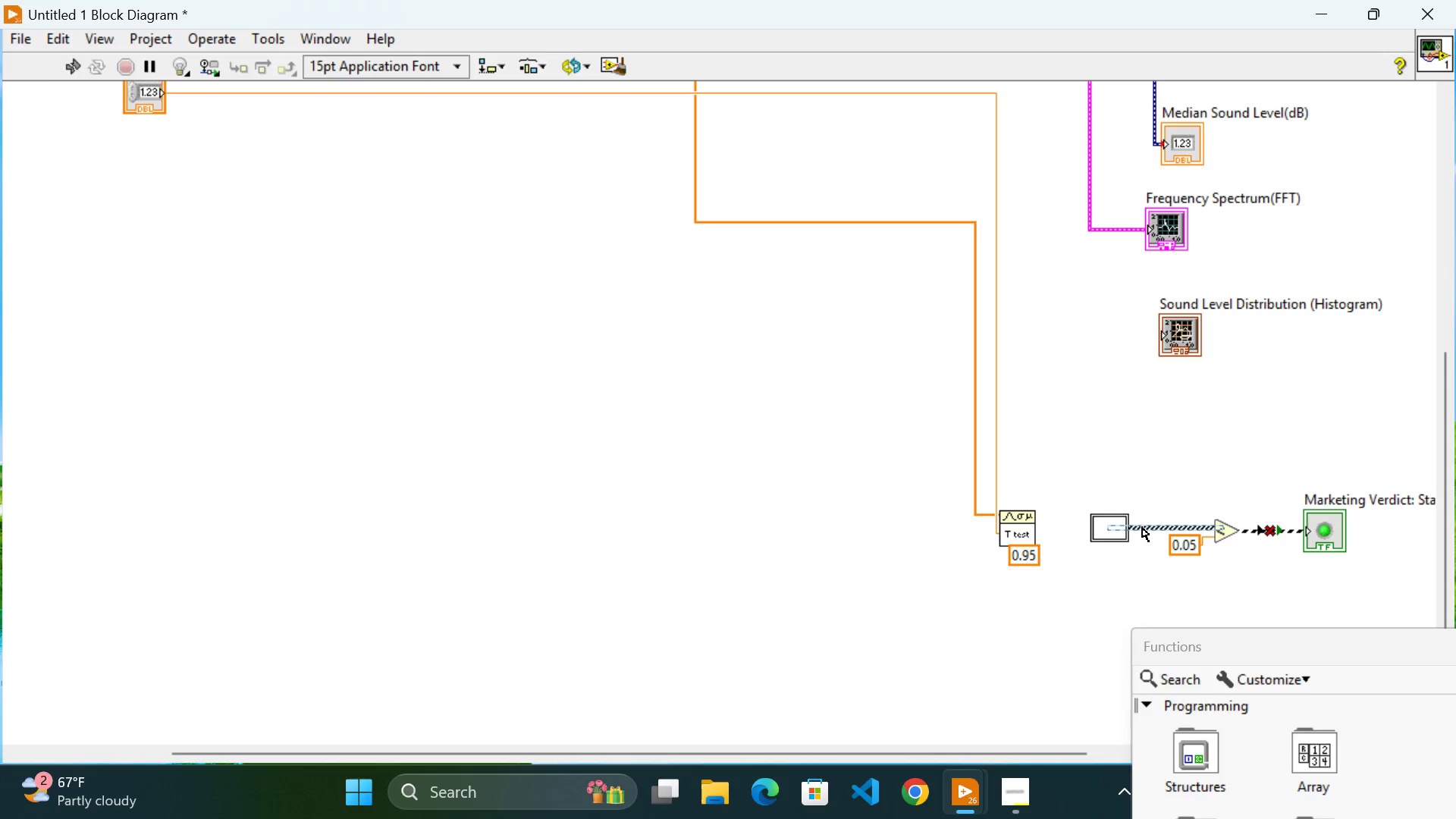 
right_click([1142, 527])
 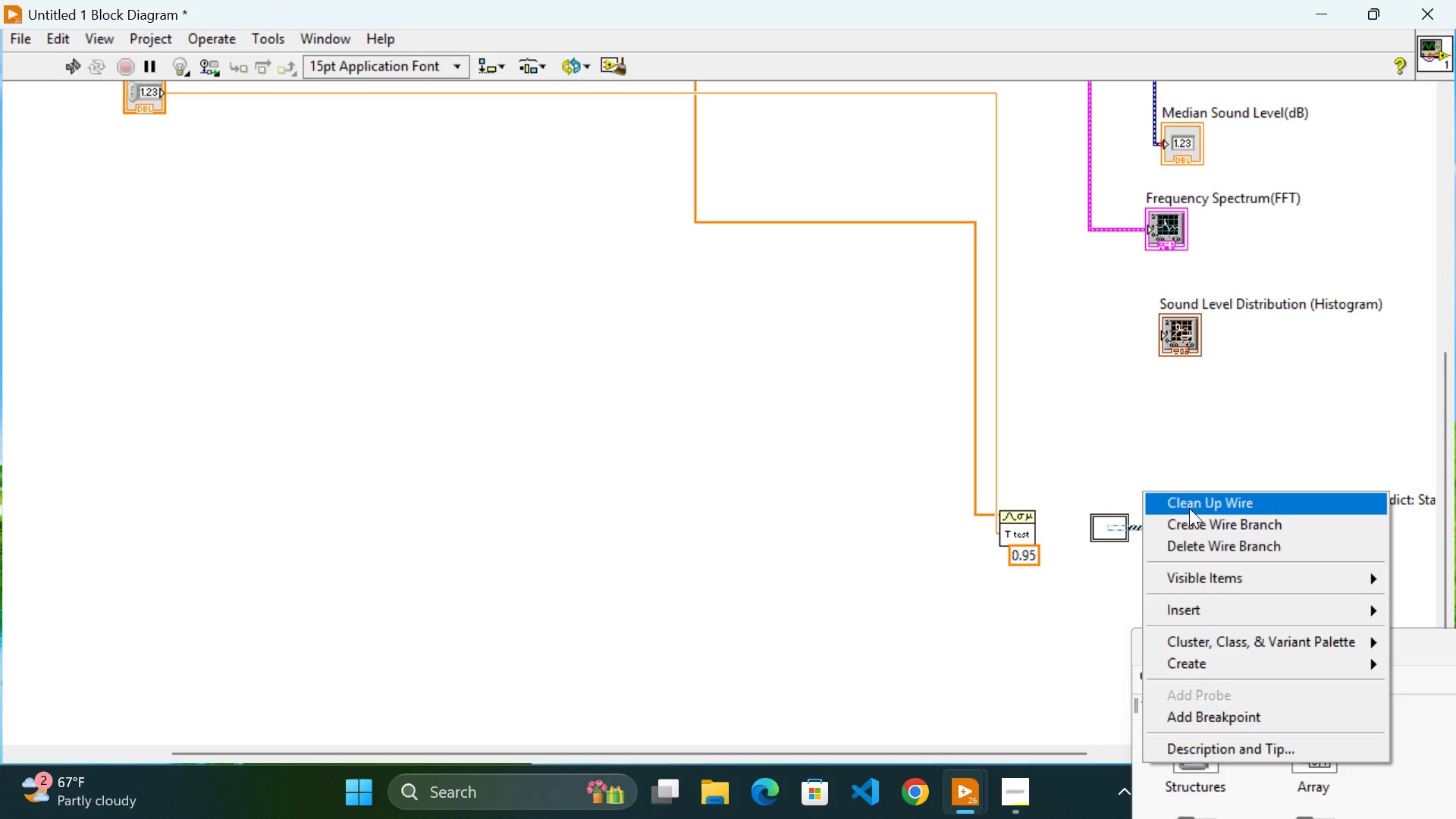 
left_click([1194, 503])
 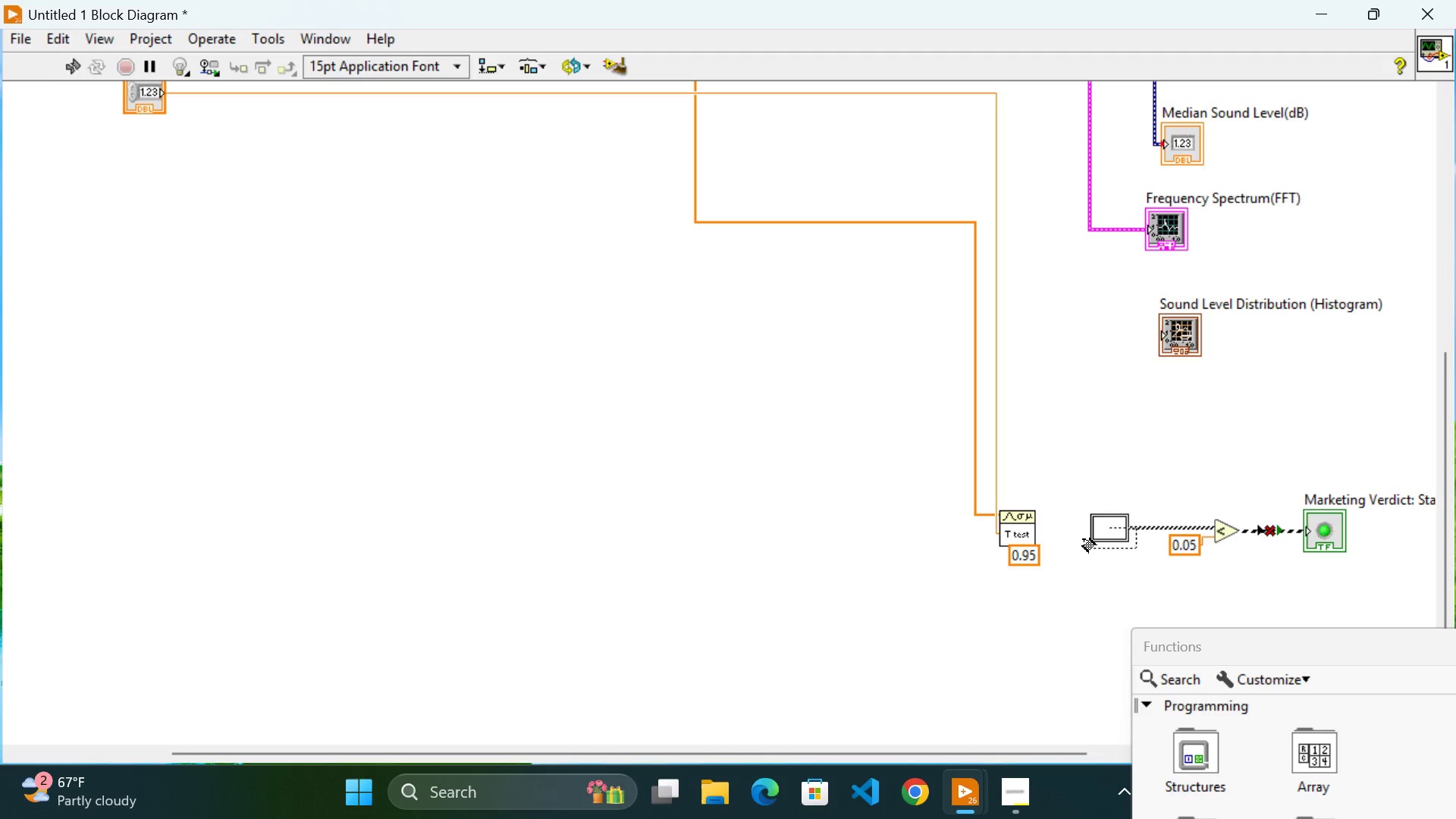 
left_click([1087, 539])
 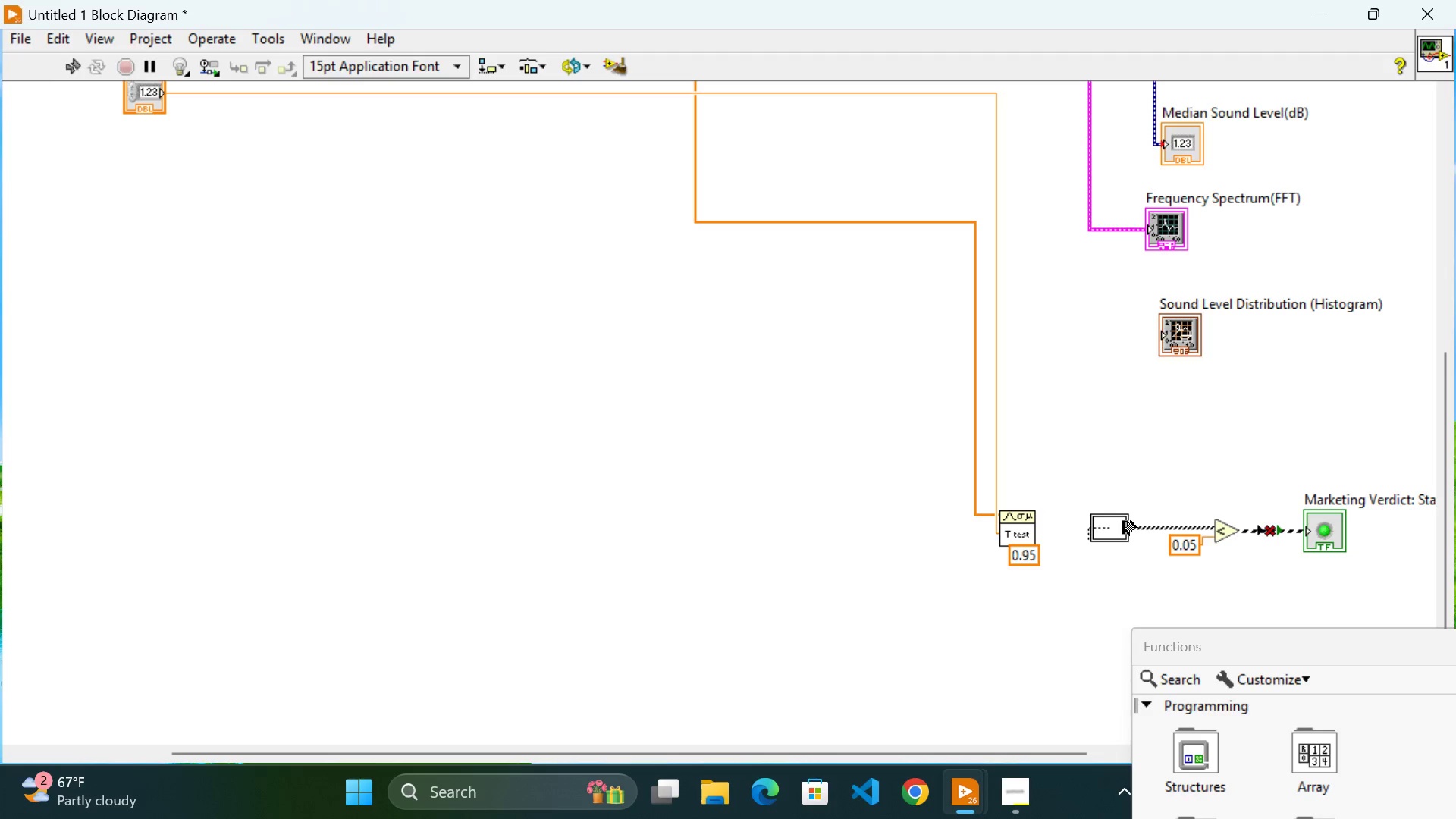 
double_click([1123, 522])
 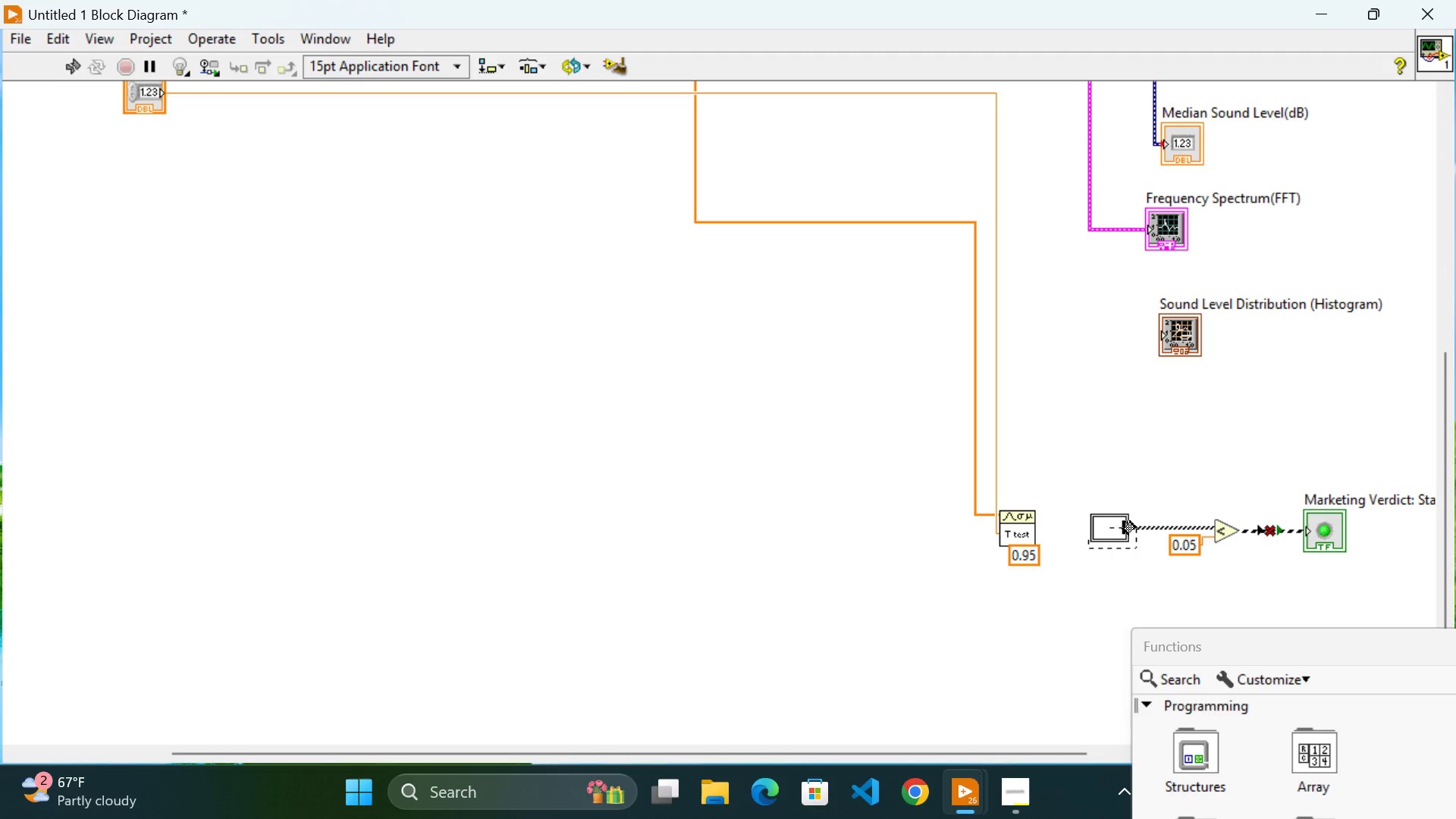 
triple_click([1123, 522])
 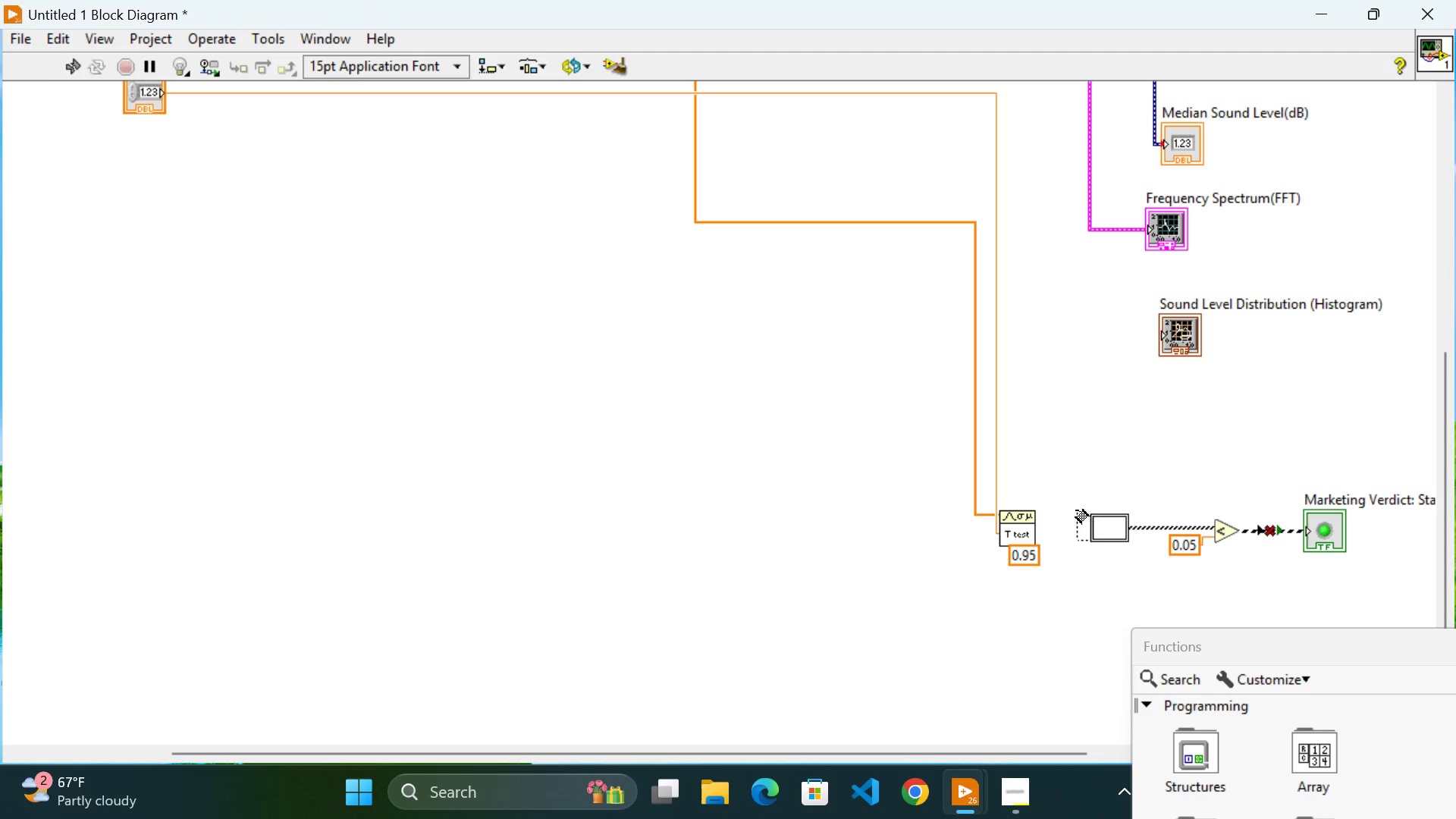 
left_click_drag(start_coordinate=[1076, 510], to_coordinate=[1154, 534])
 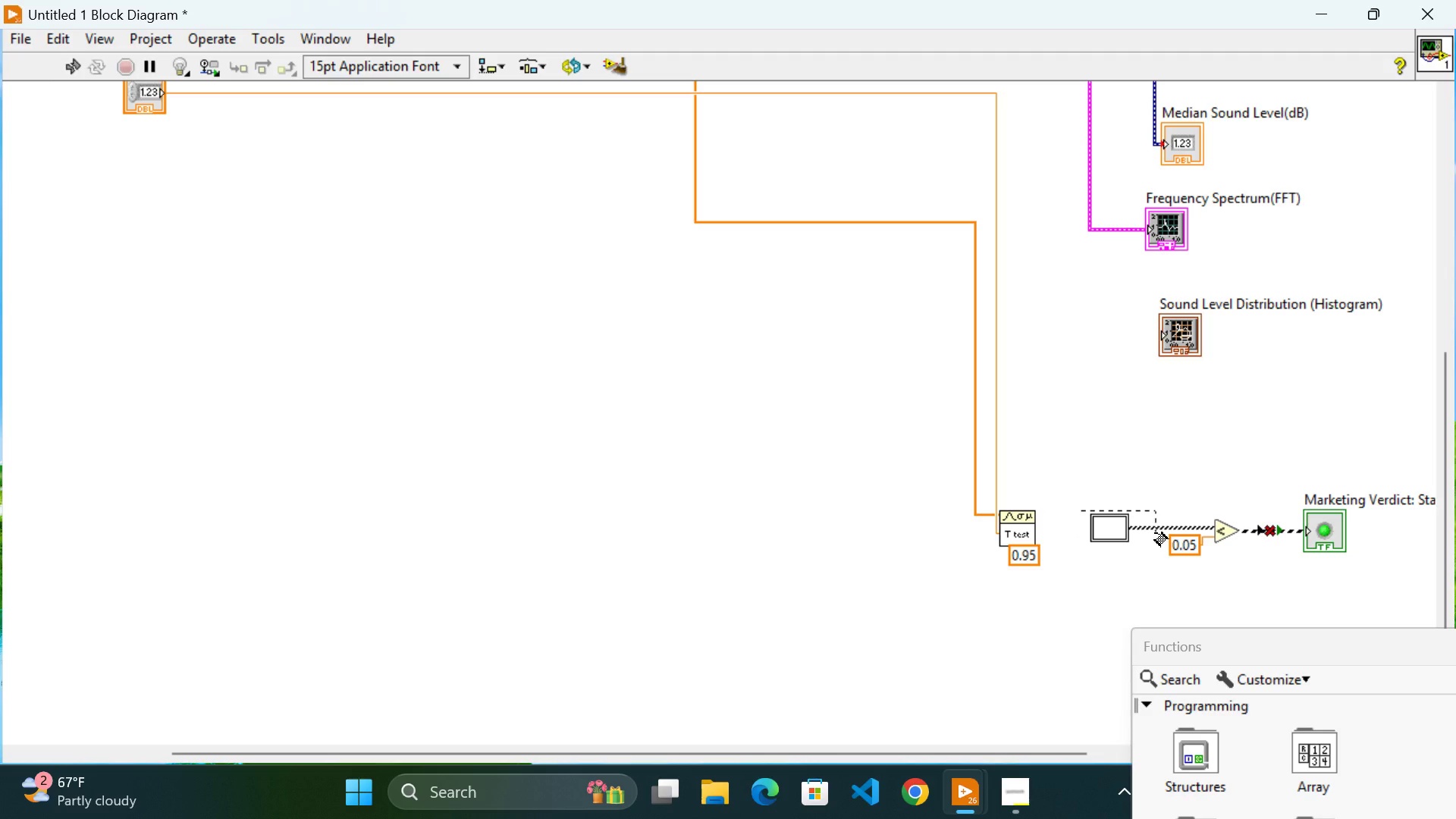 
key(Backslash)
 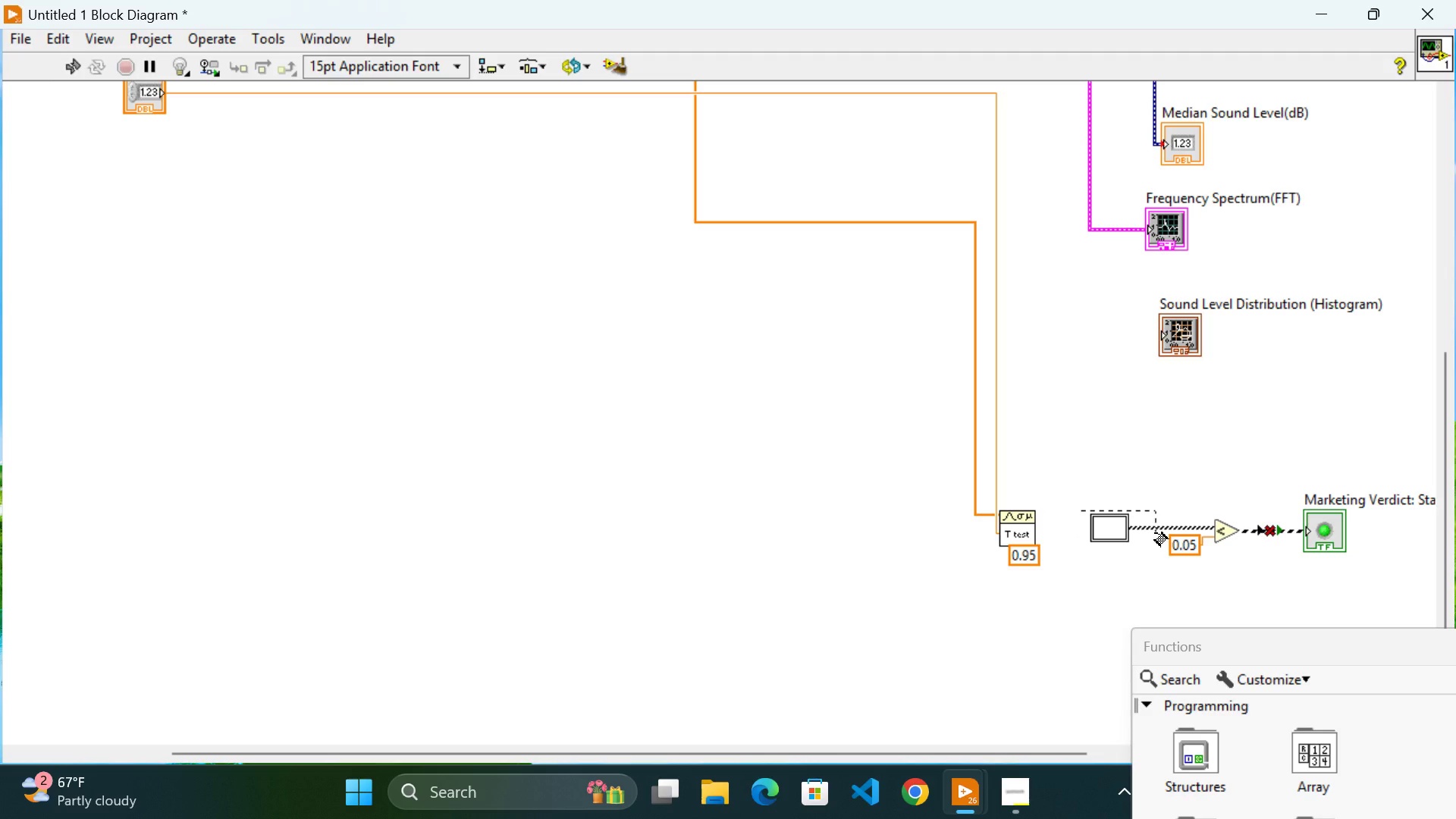 
key(Backspace)
 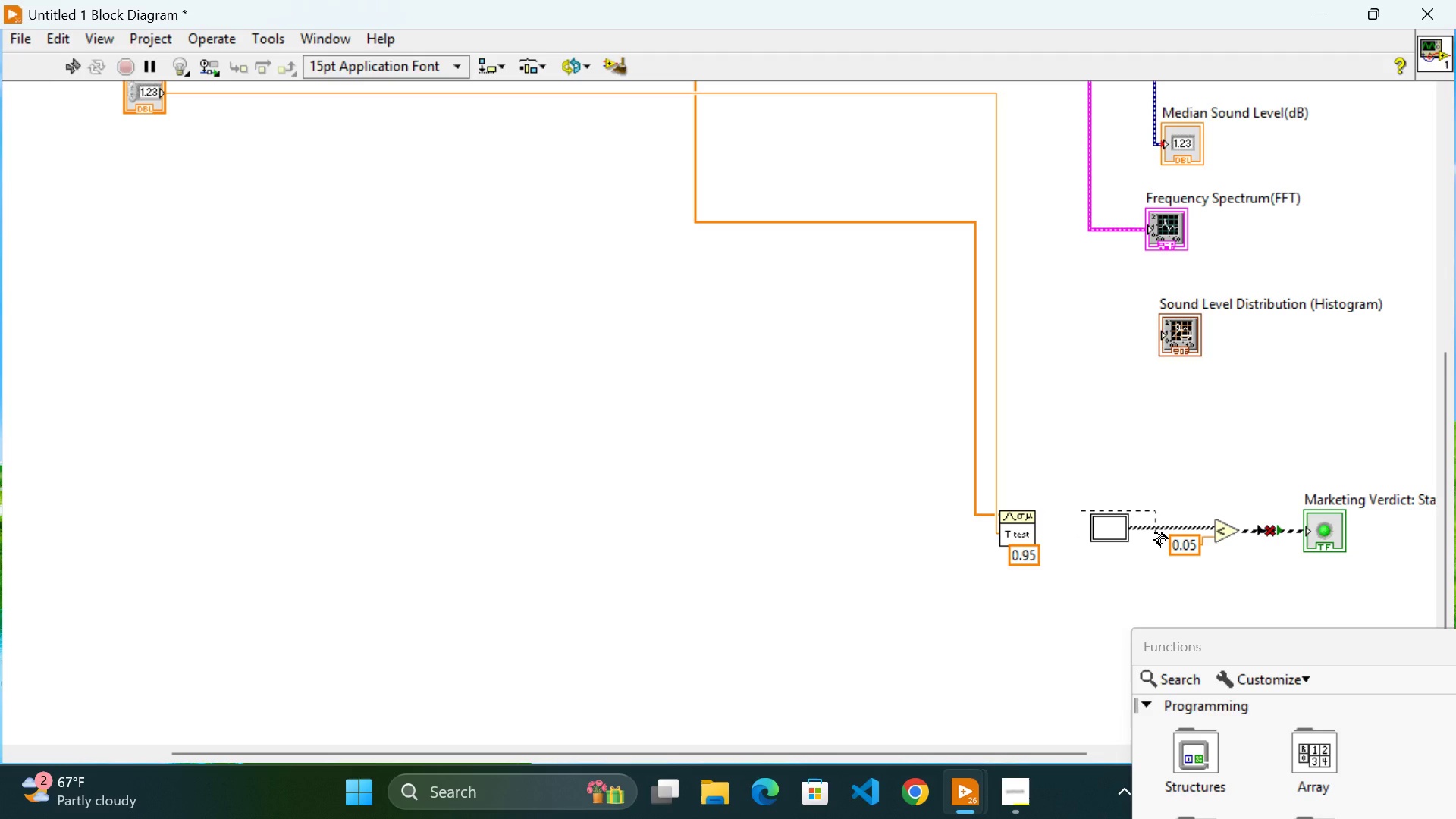 
key(Backslash)
 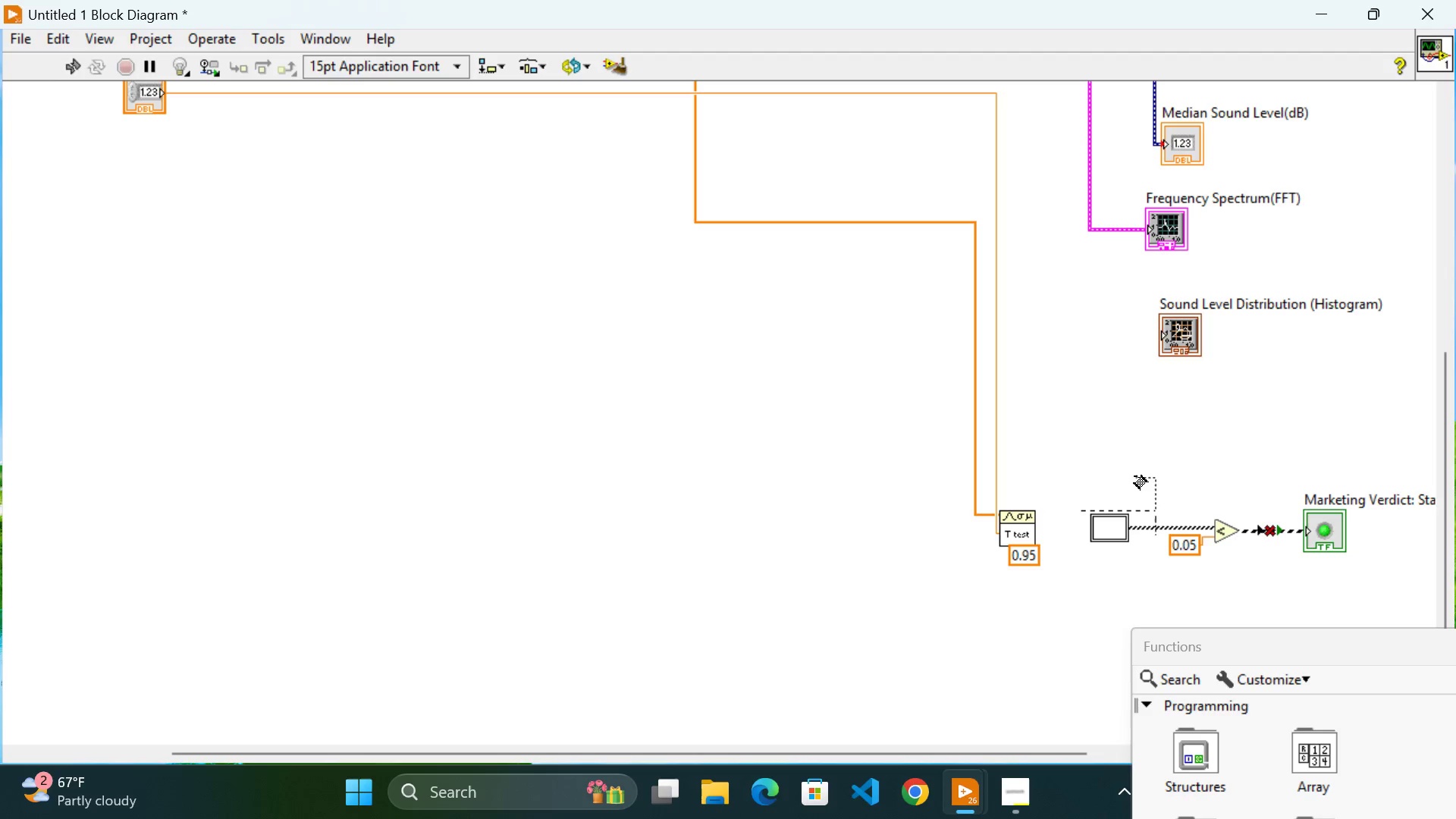 
left_click([1145, 526])
 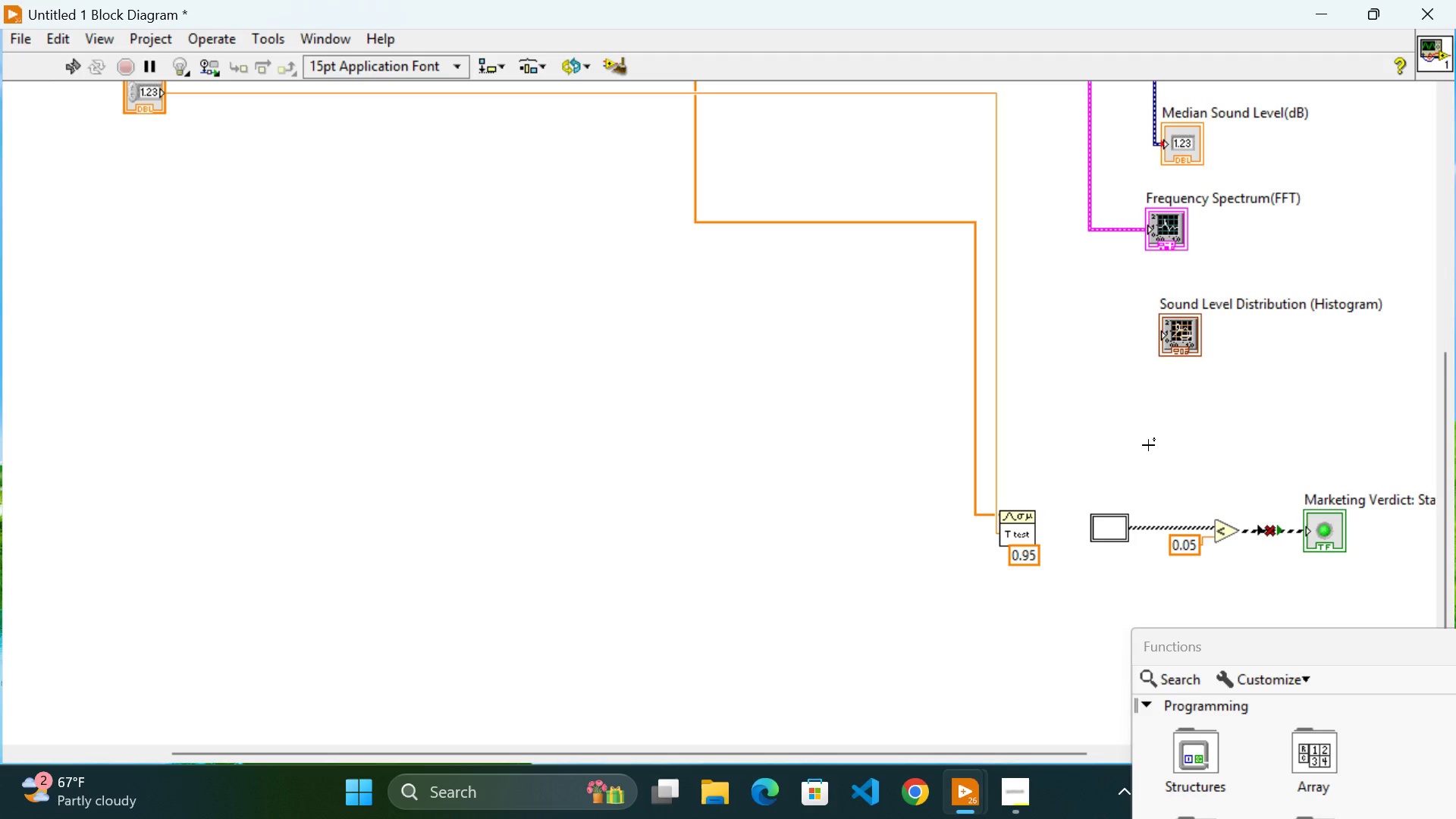 
wait(17.28)
 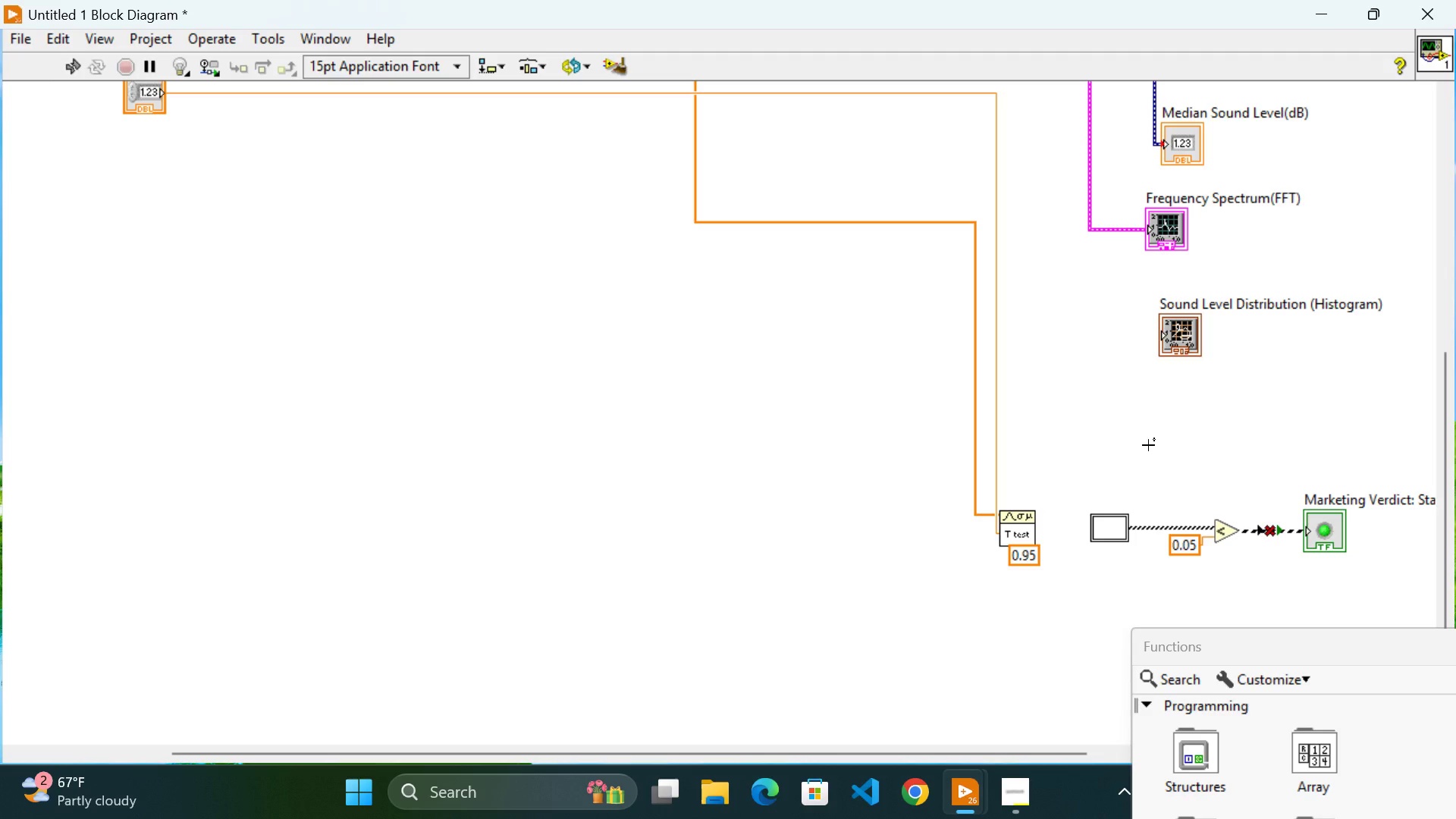 
left_click_drag(start_coordinate=[850, 754], to_coordinate=[1020, 747])
 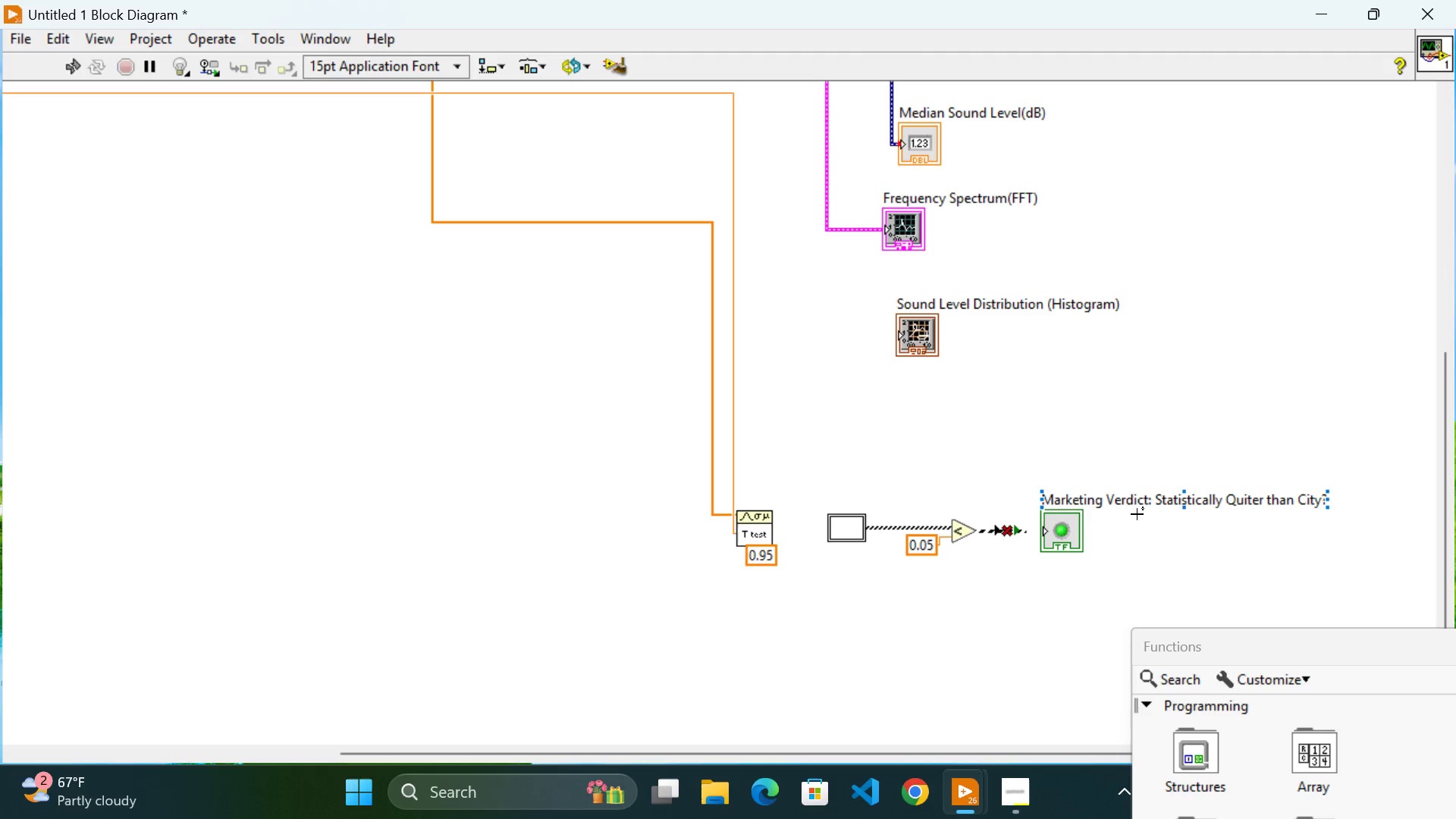 
left_click_drag(start_coordinate=[1144, 504], to_coordinate=[1159, 500])
 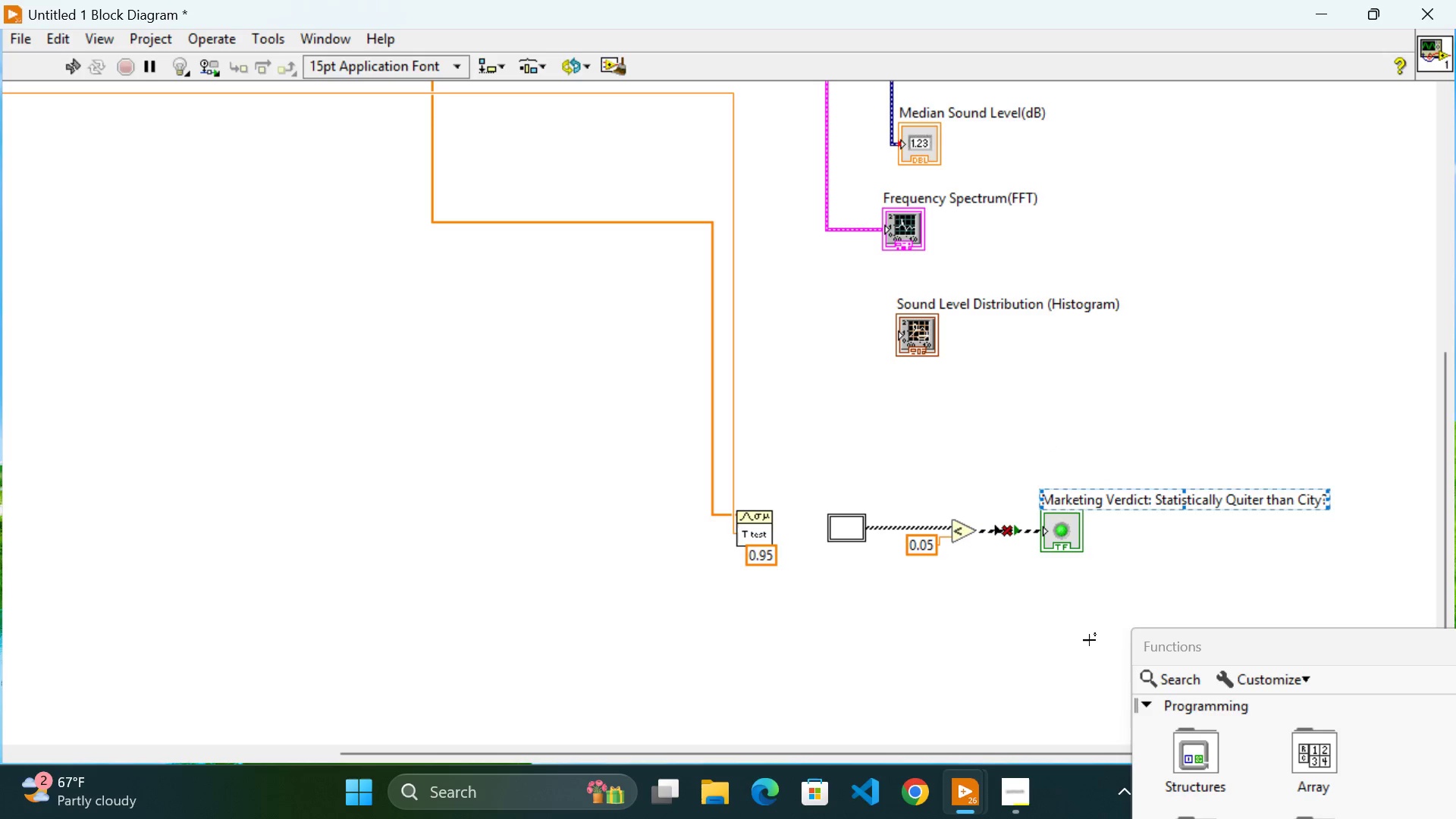 
left_click([1087, 641])
 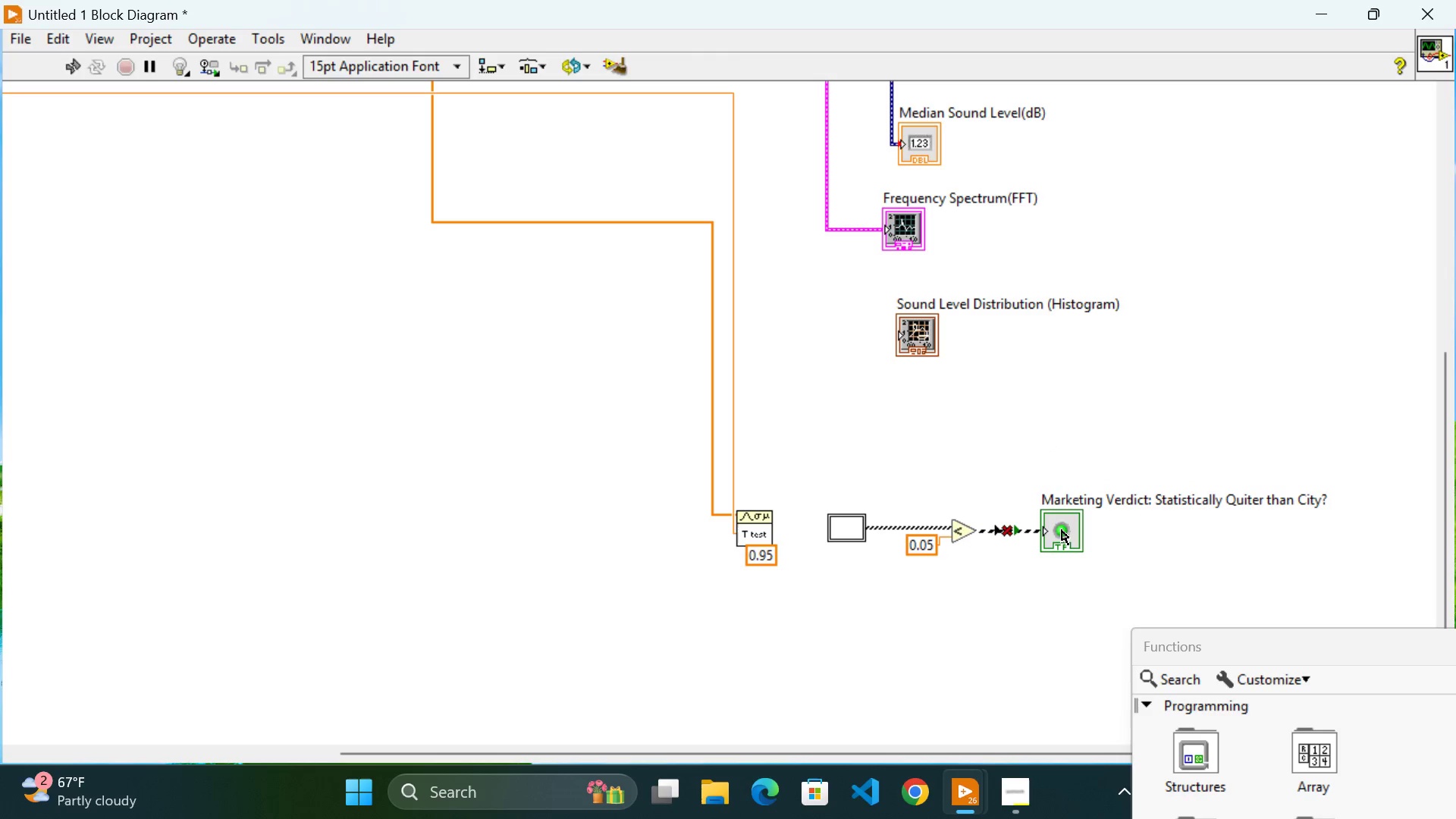 
left_click([1062, 531])
 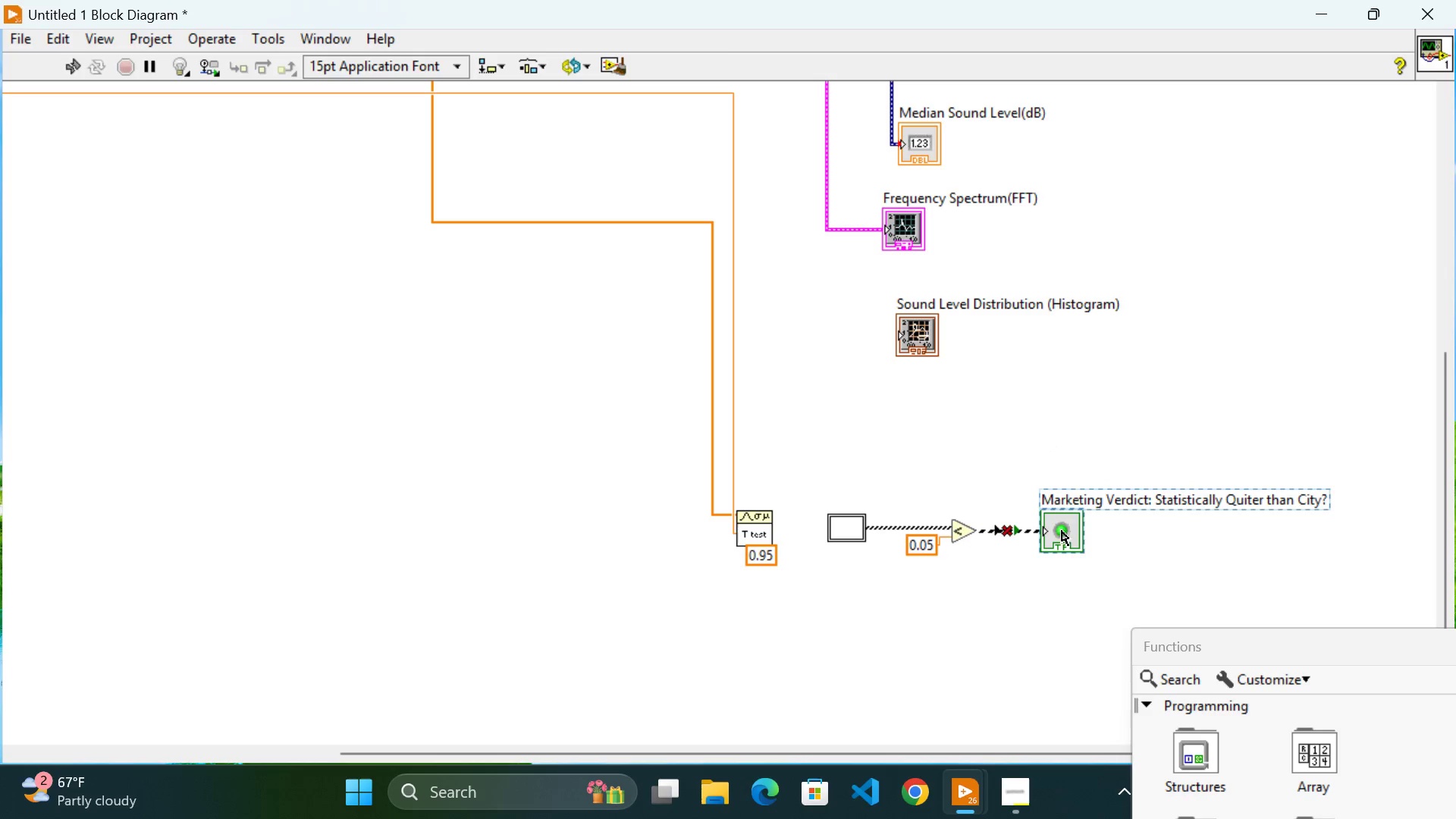 
left_click_drag(start_coordinate=[1062, 531], to_coordinate=[1224, 510])
 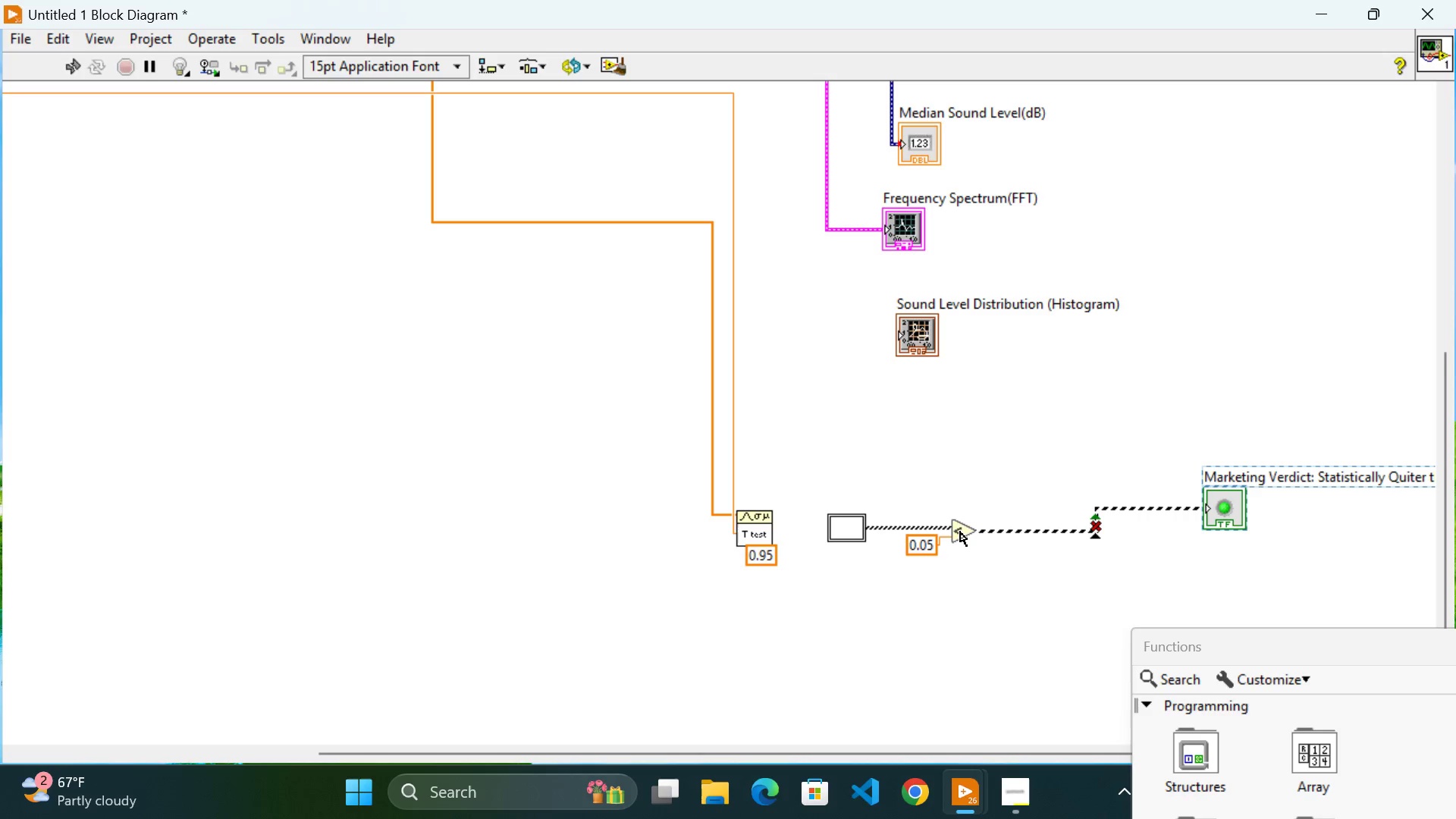 
left_click_drag(start_coordinate=[959, 532], to_coordinate=[1084, 509])
 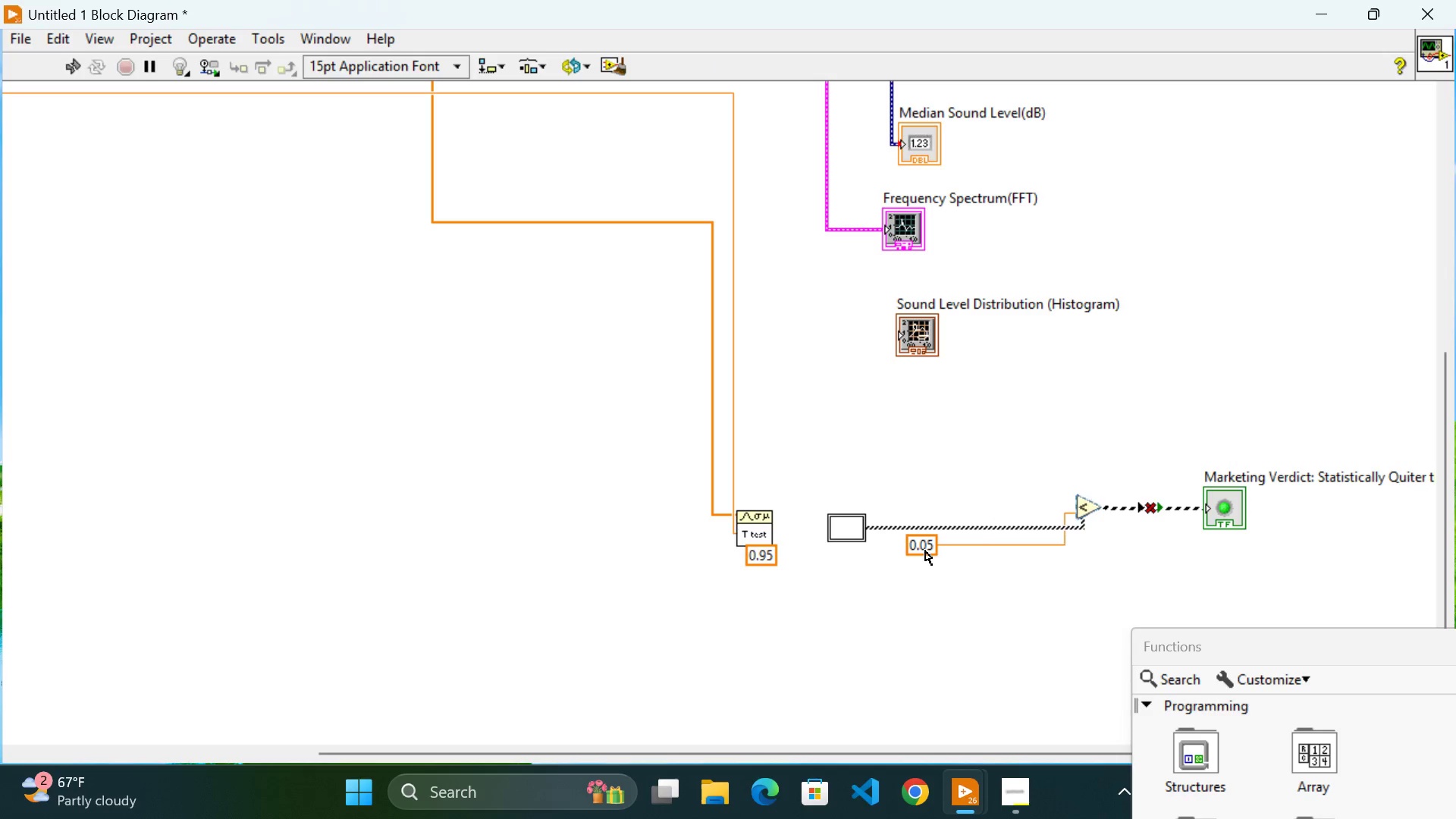 
left_click_drag(start_coordinate=[924, 551], to_coordinate=[1072, 547])
 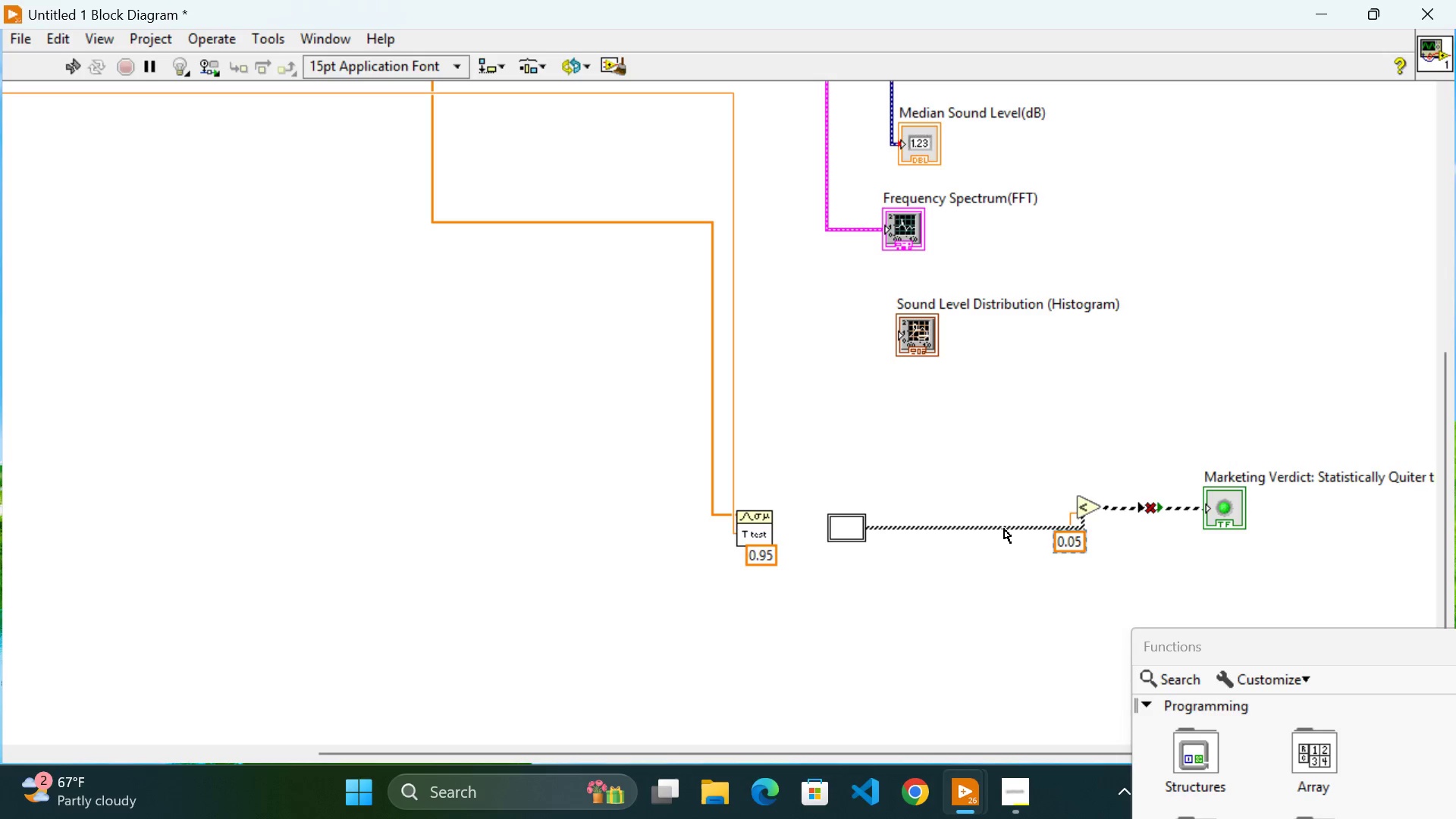 
left_click([1004, 529])
 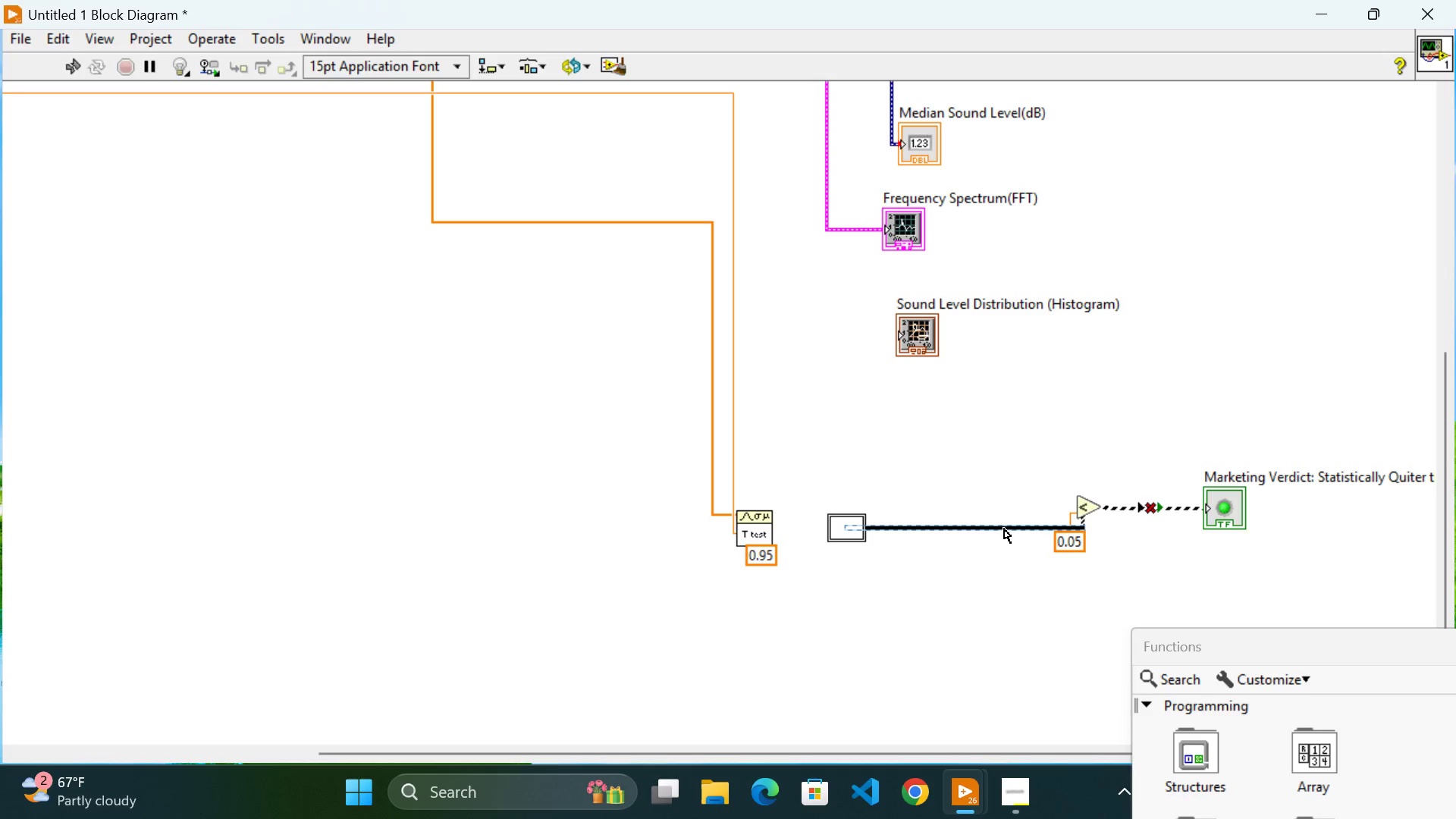 
key(Backslash)
 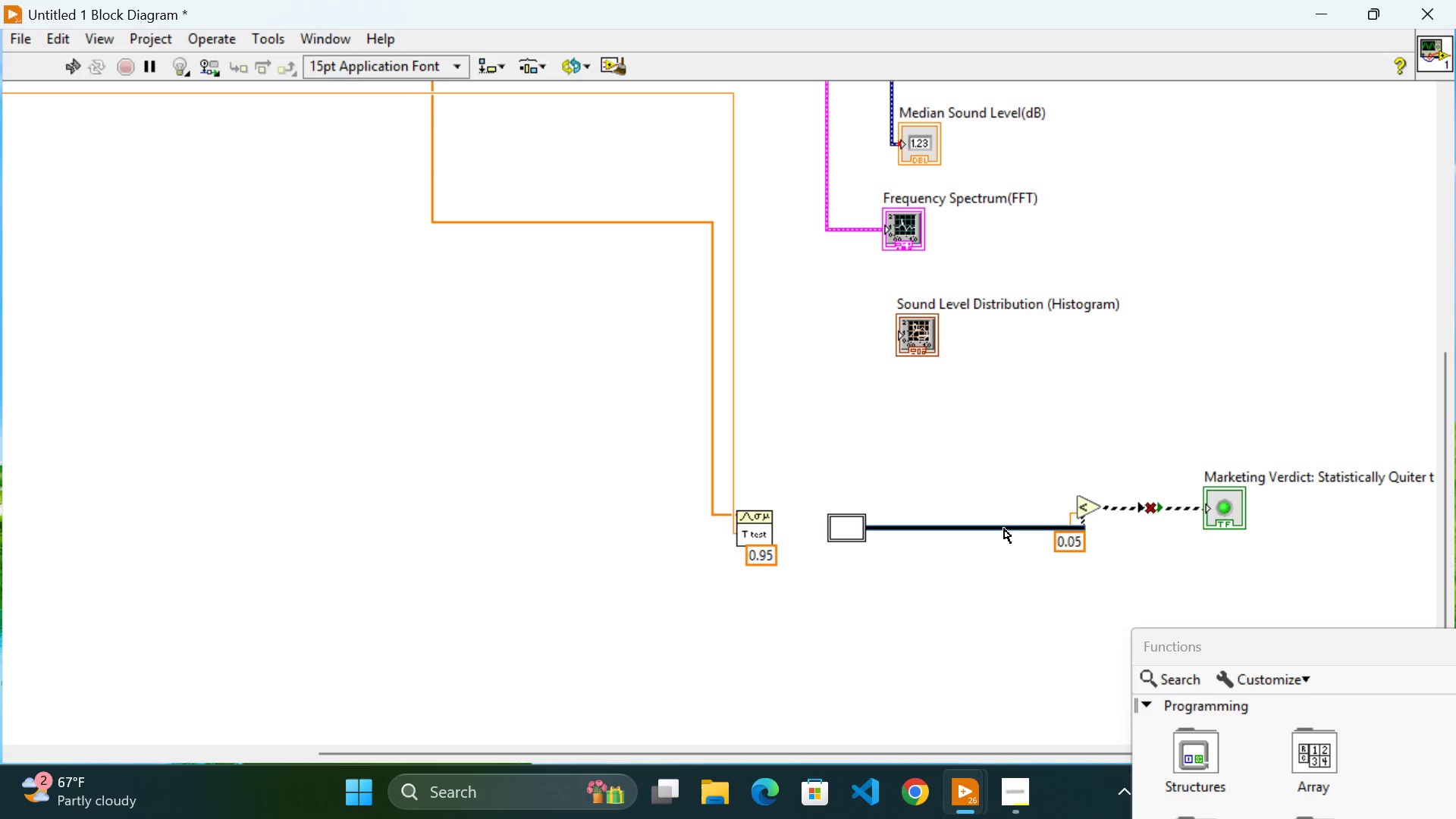 
key(Backspace)
 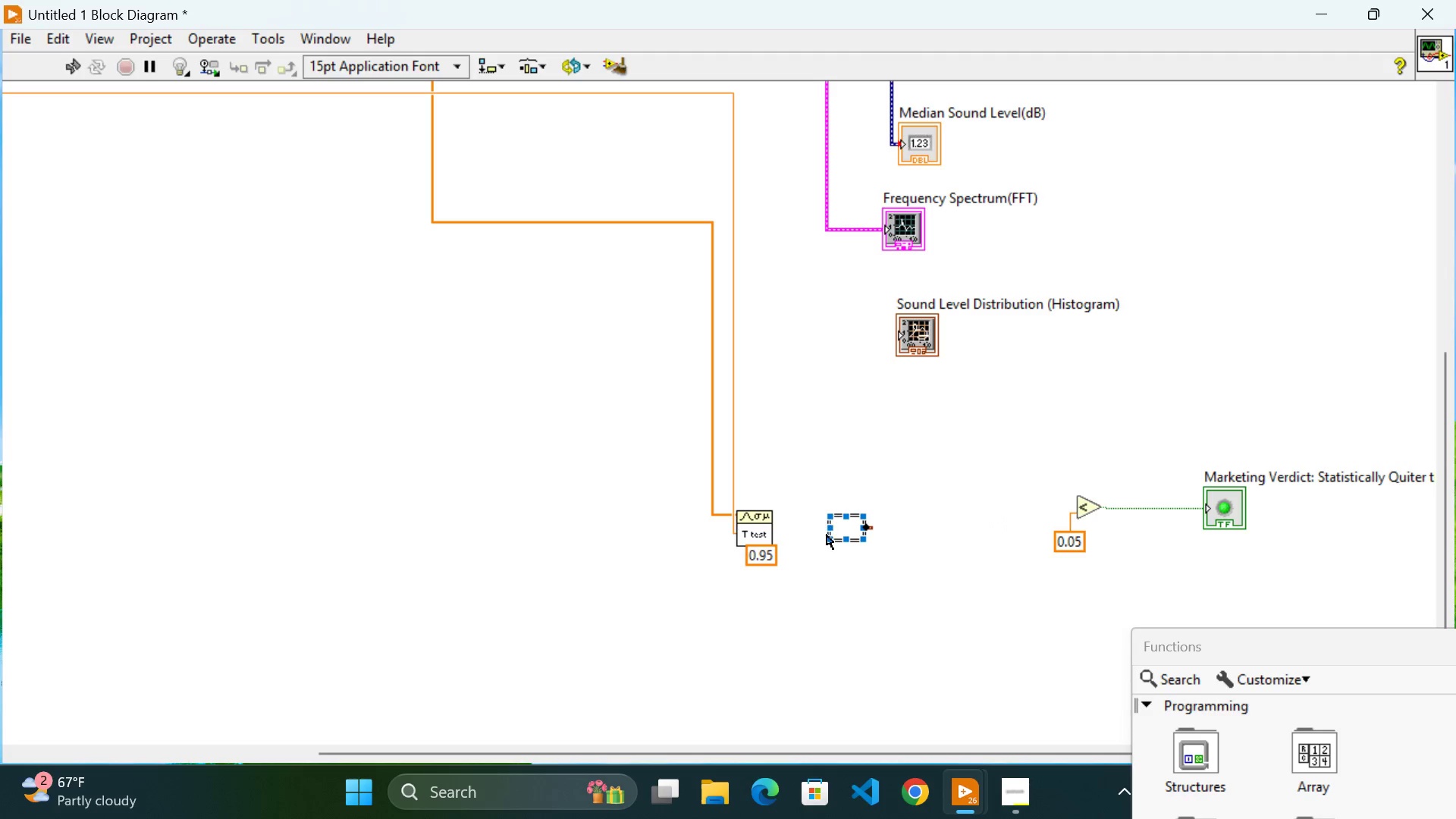 
wait(5.94)
 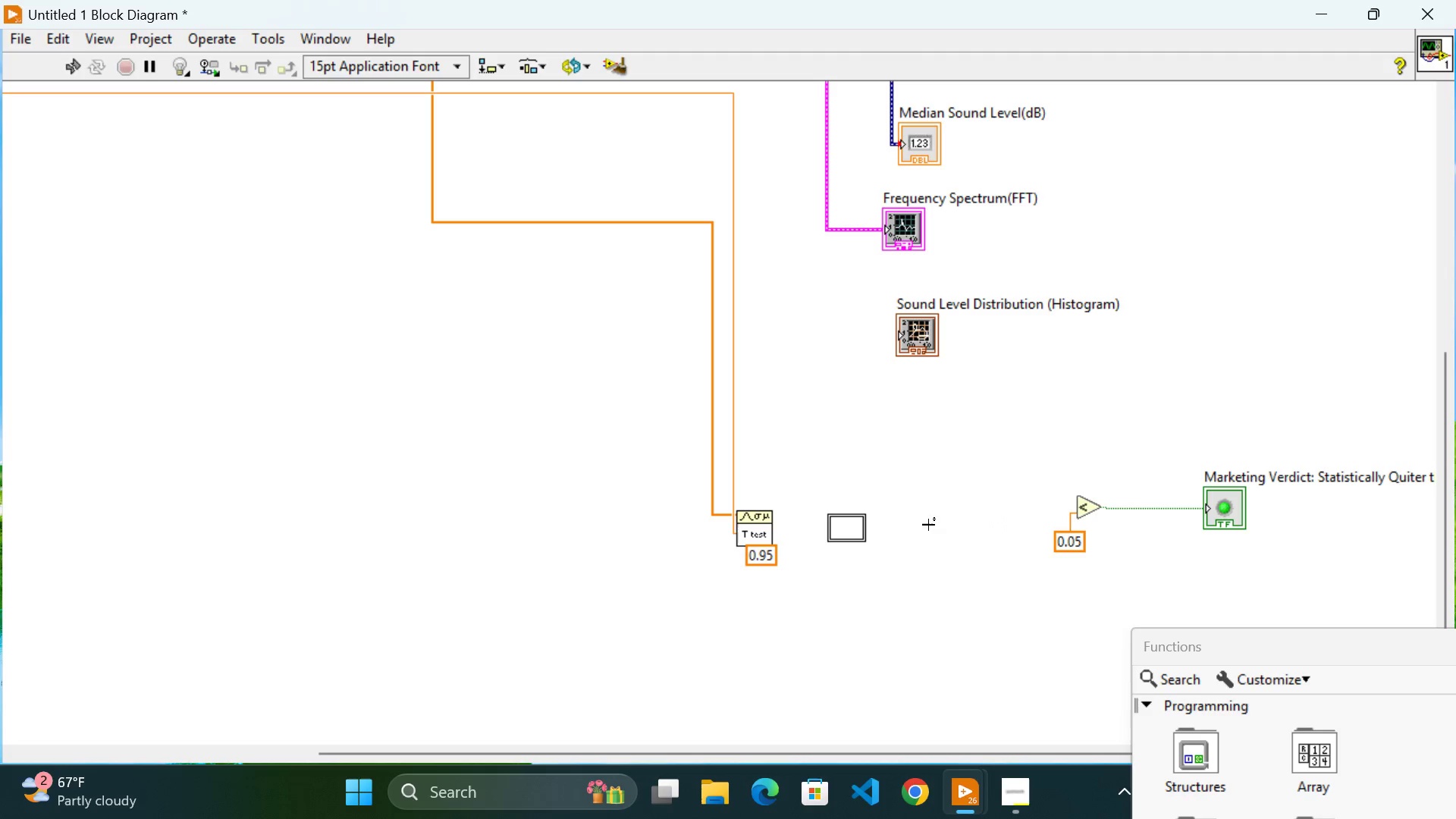 
left_click_drag(start_coordinate=[845, 517], to_coordinate=[821, 545])
 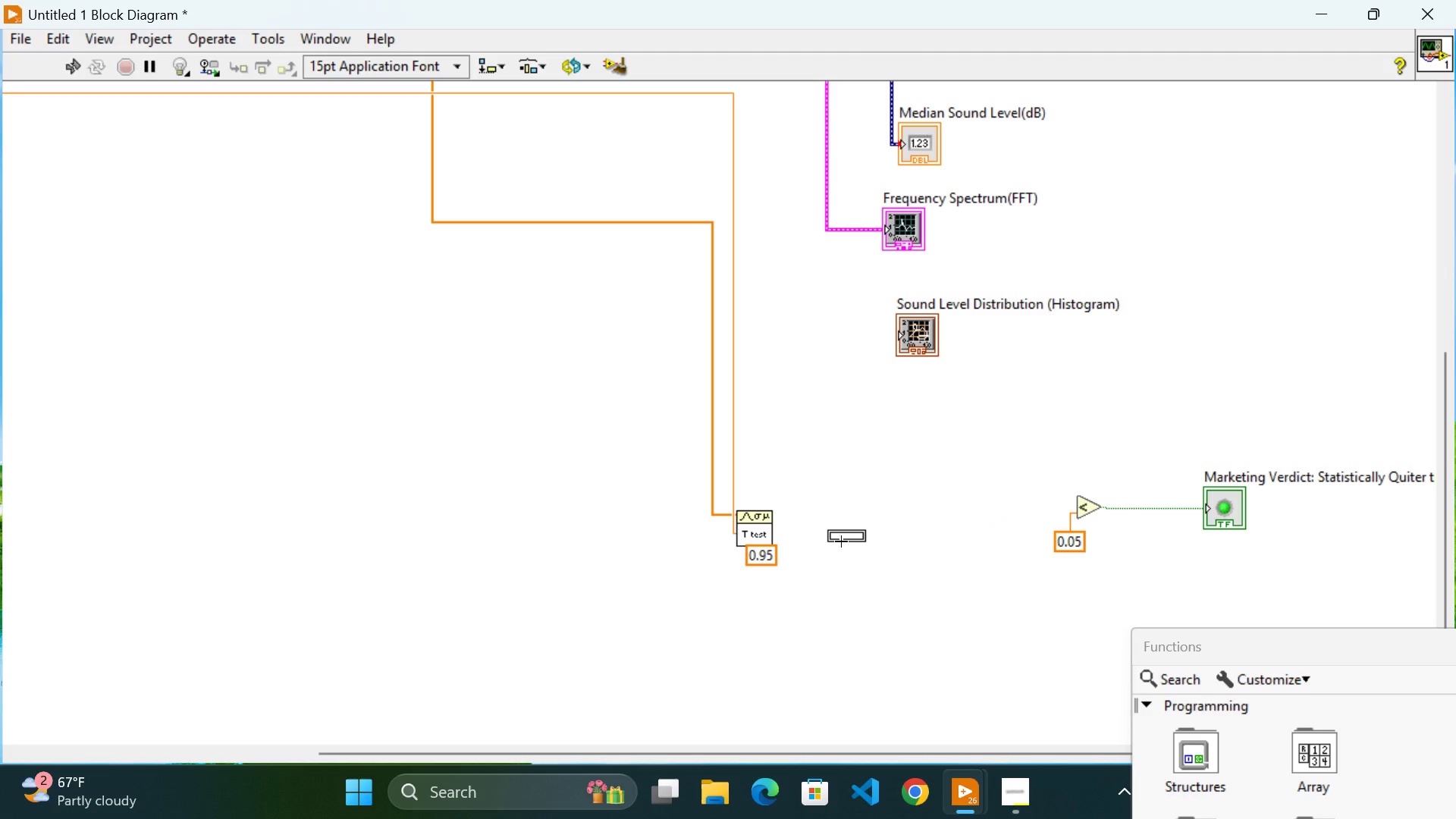 
left_click([841, 541])
 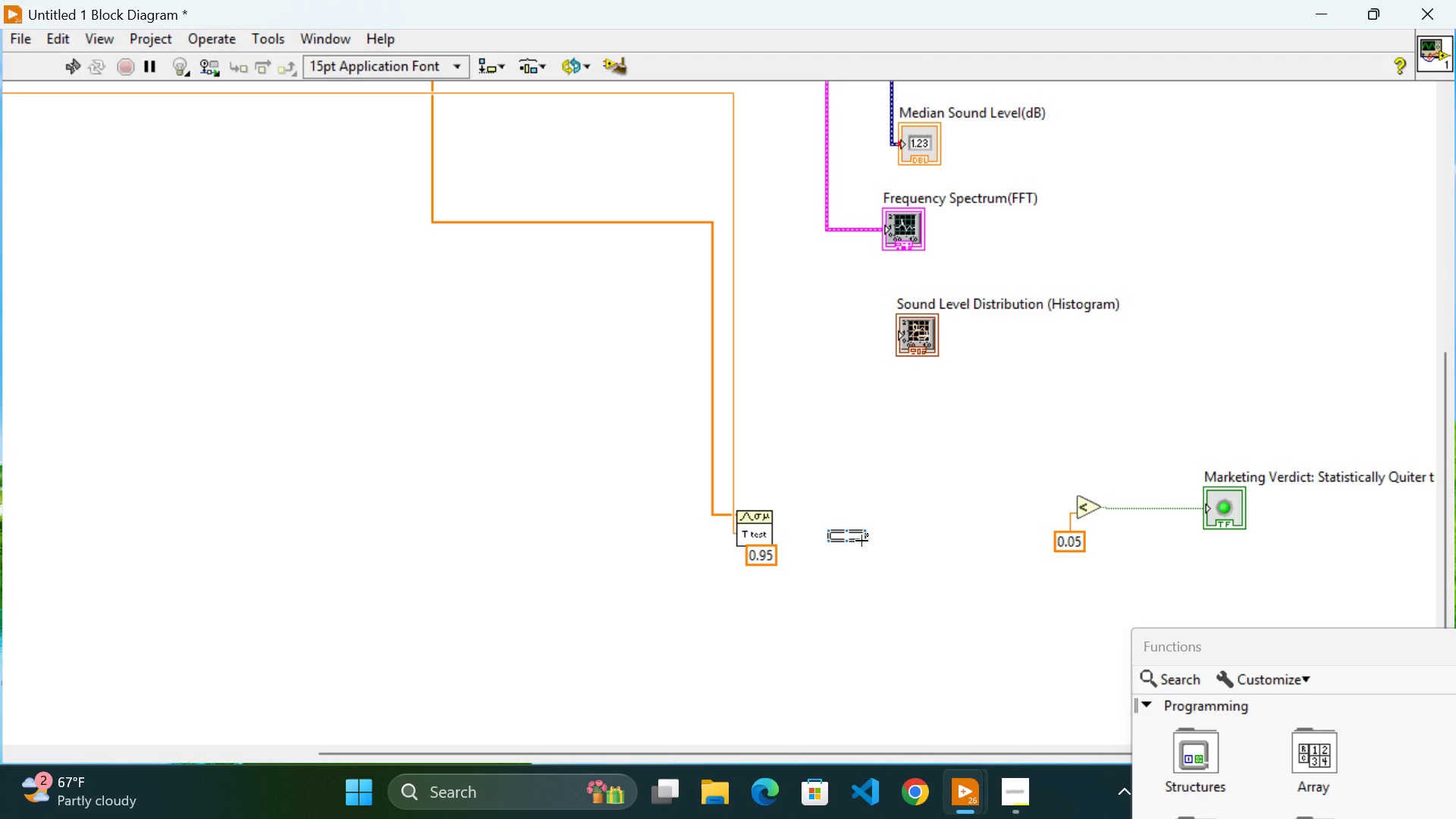 
wait(6.05)
 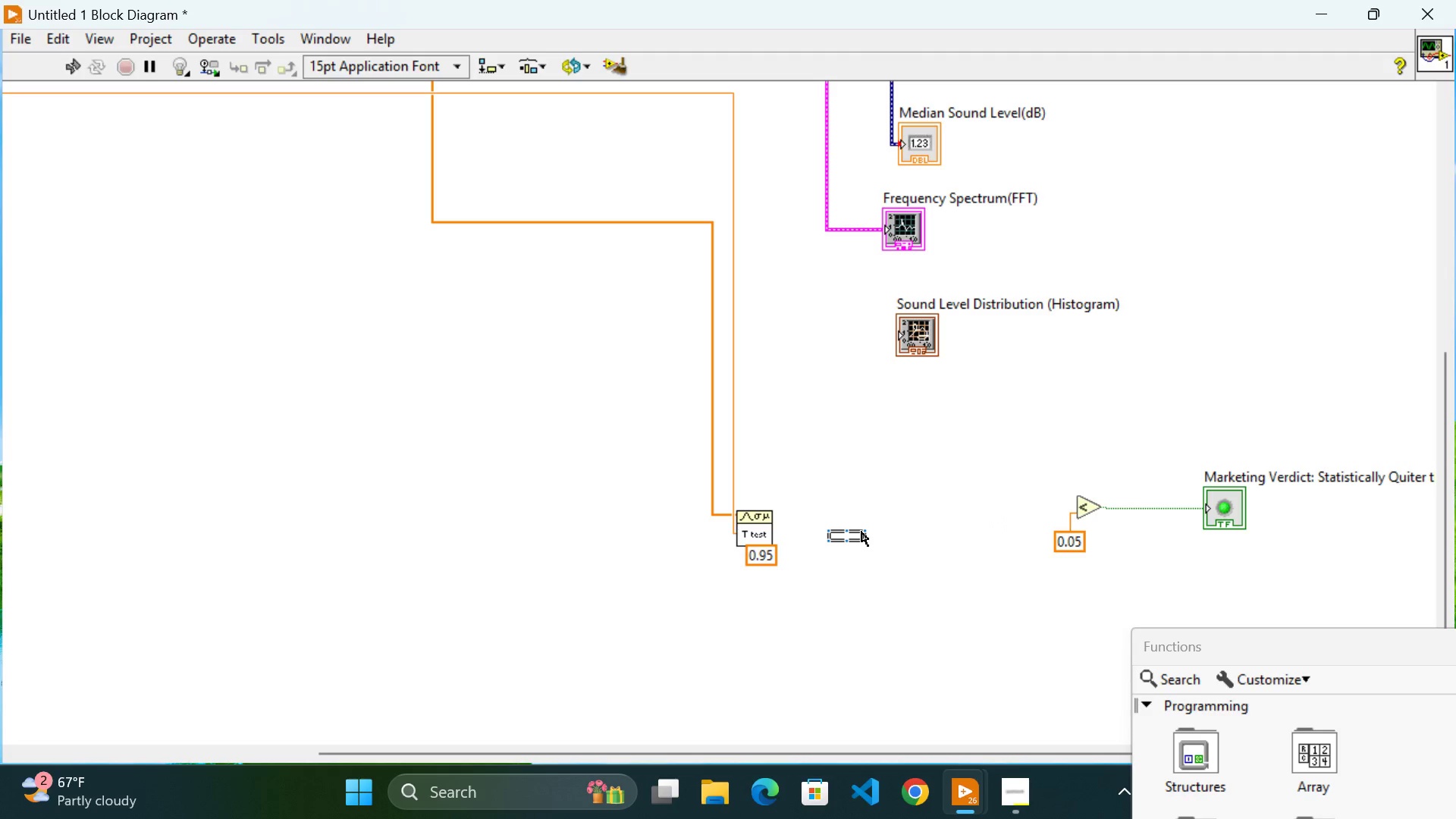 
left_click_drag(start_coordinate=[863, 539], to_coordinate=[869, 566])
 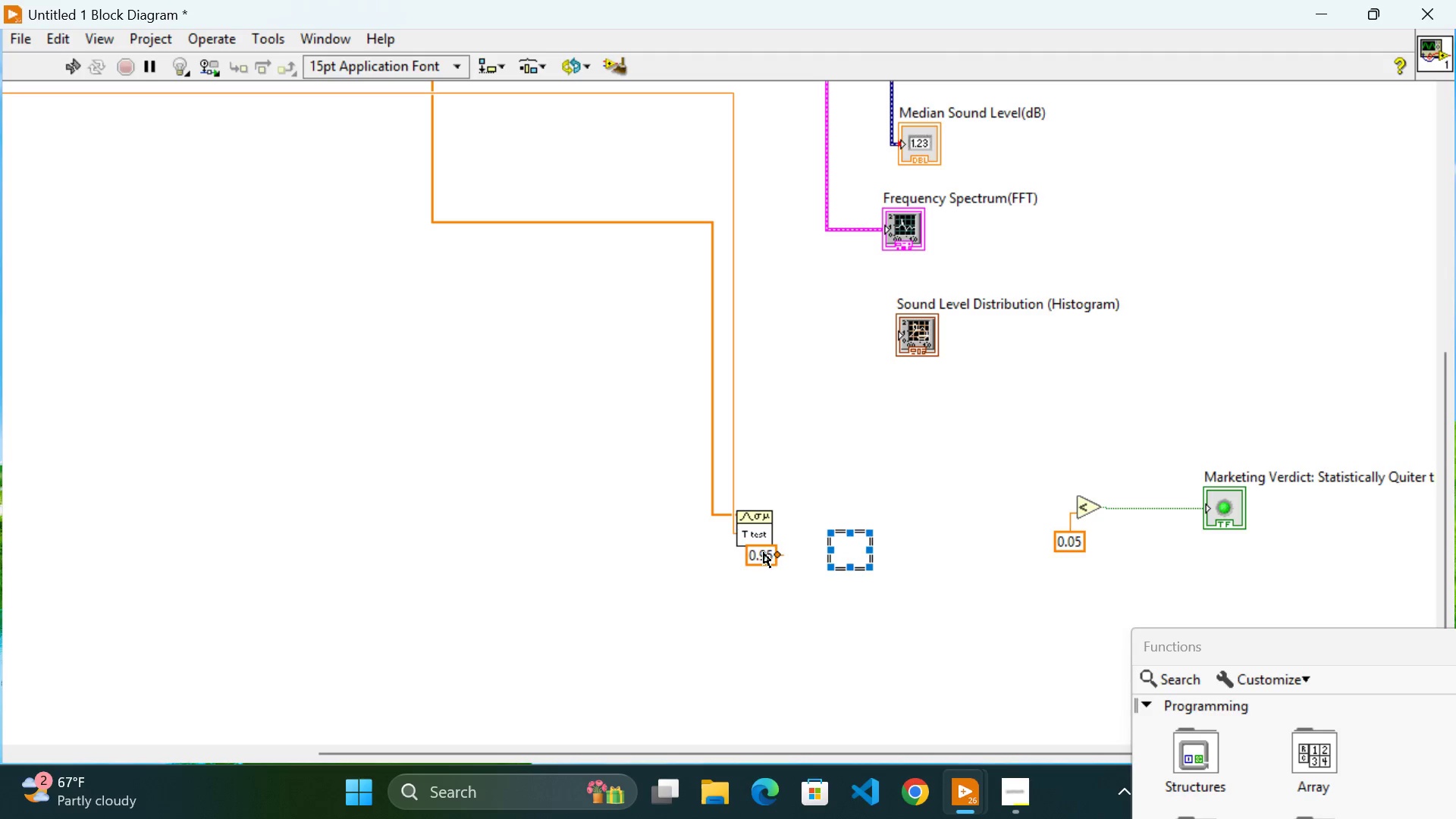 
left_click_drag(start_coordinate=[764, 553], to_coordinate=[849, 554])
 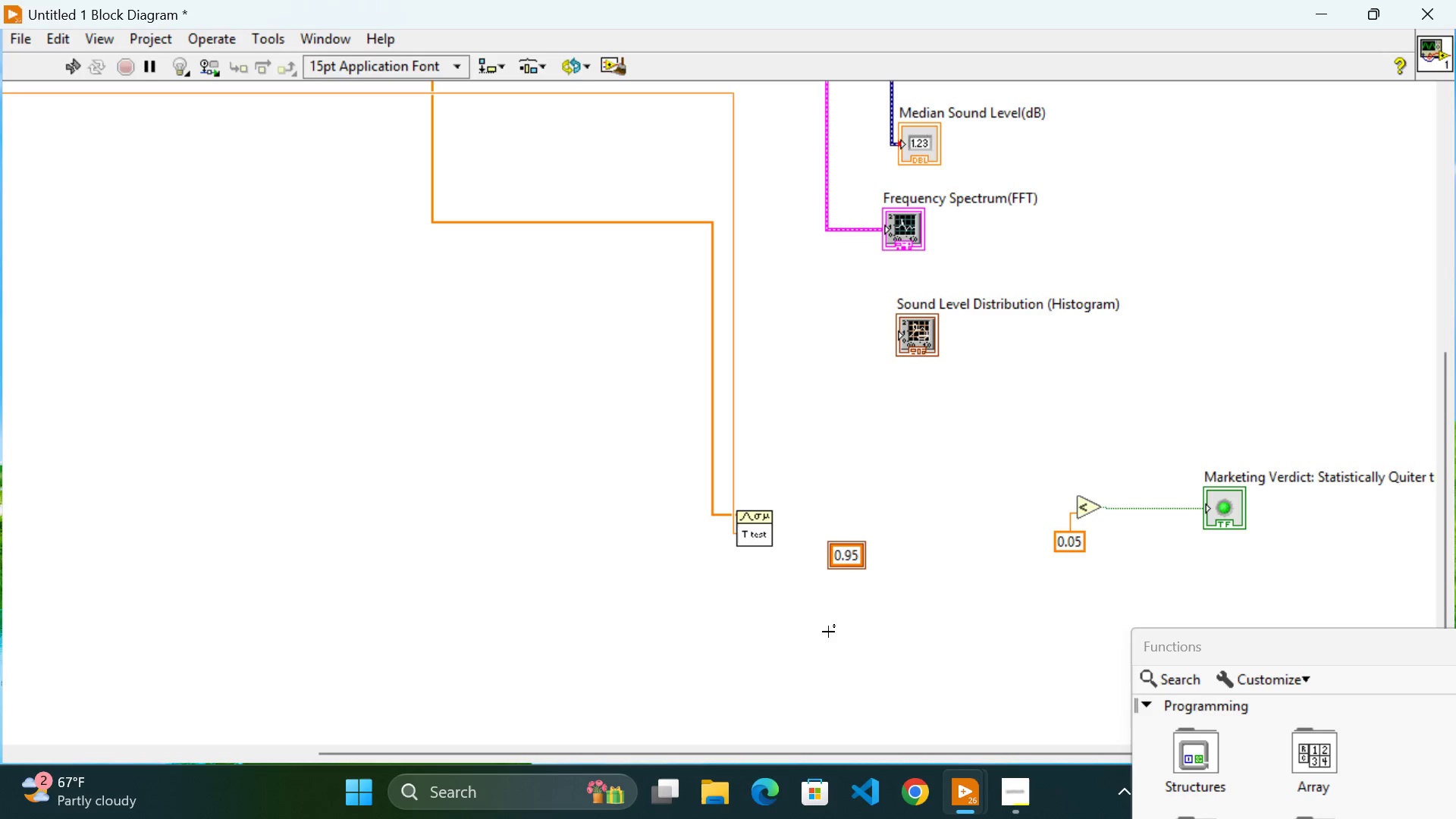 
left_click([828, 632])
 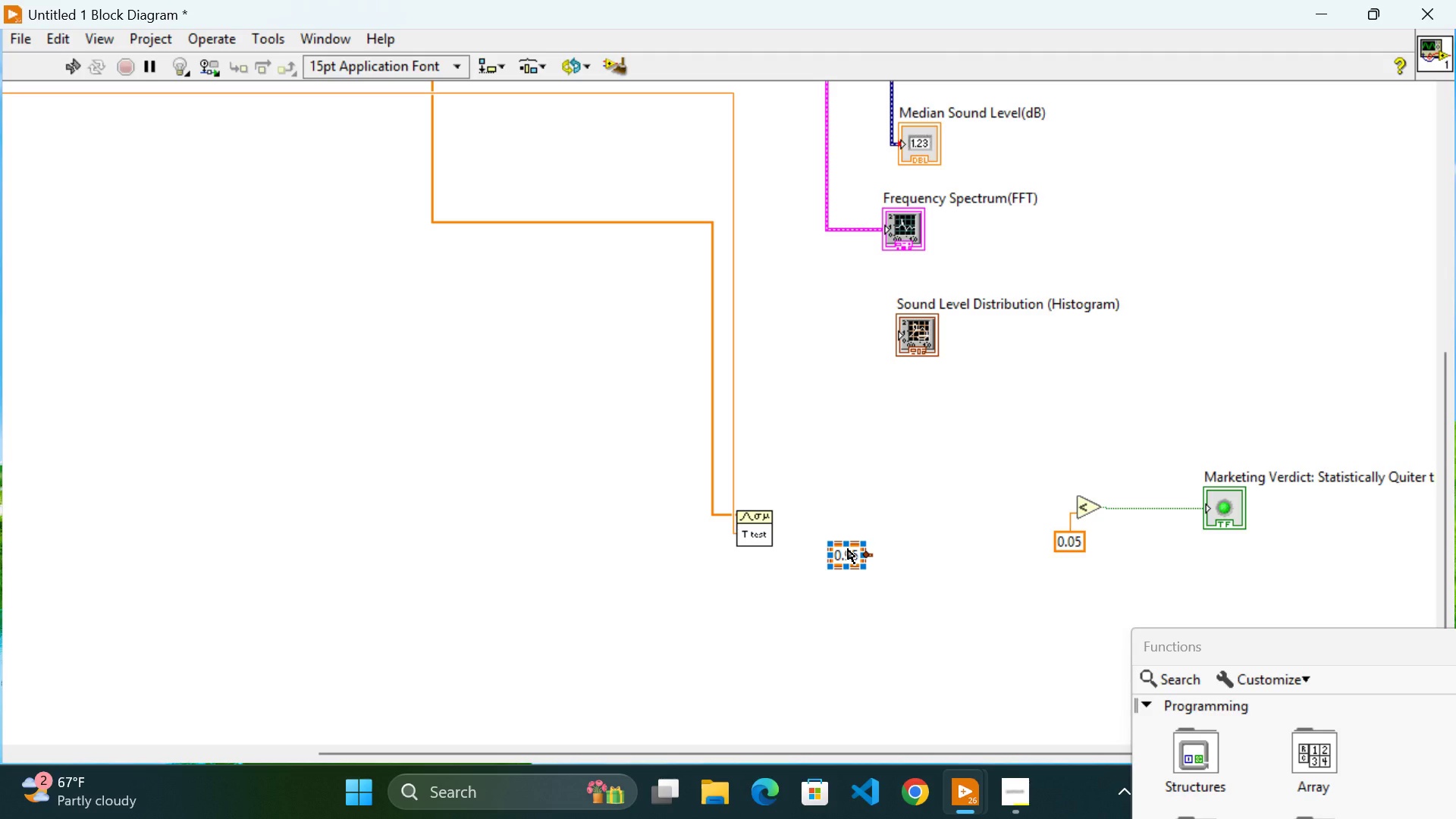 
key(Backspace)
 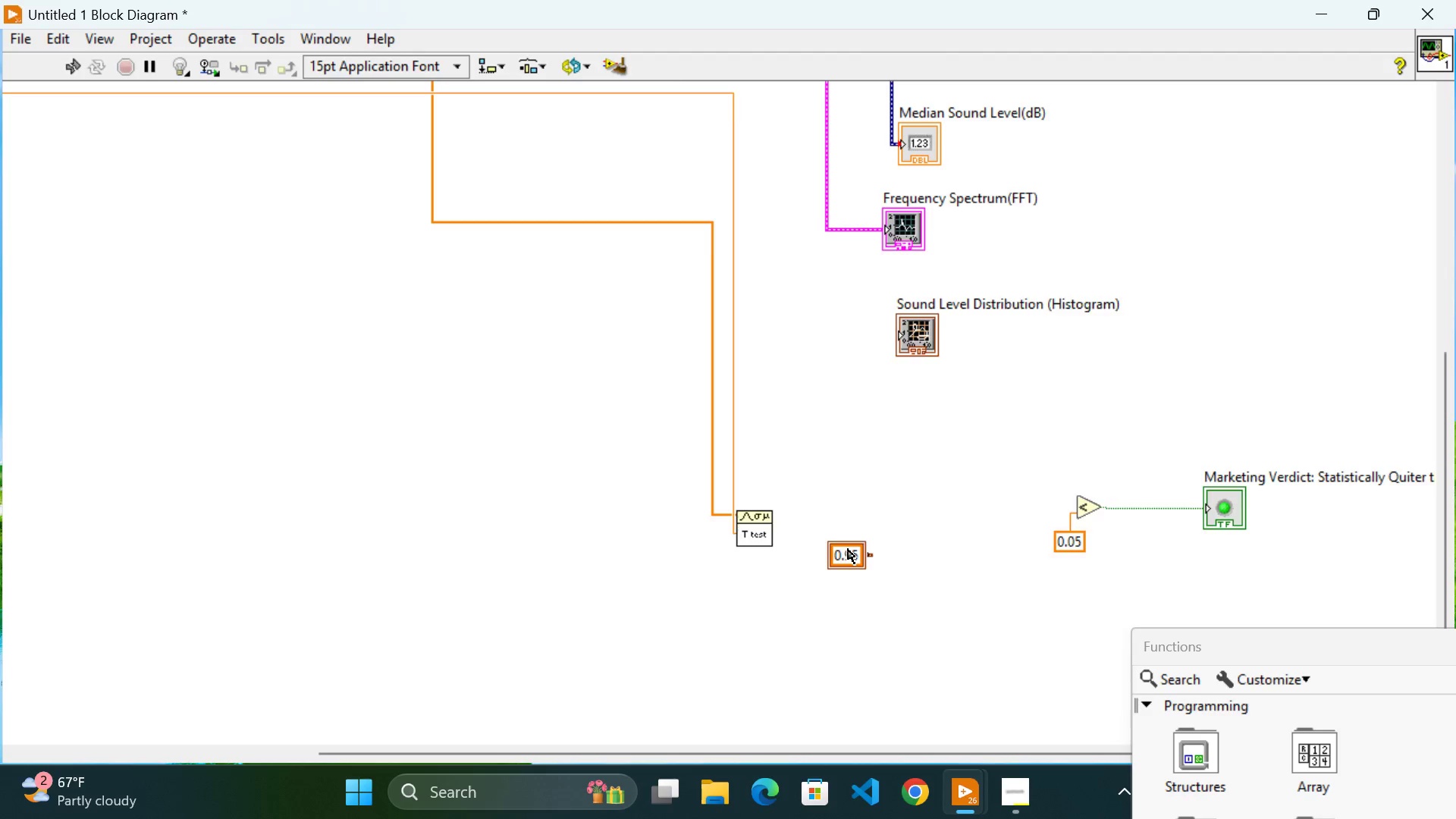 
scroll: coordinate [848, 549], scroll_direction: up, amount: 1.0
 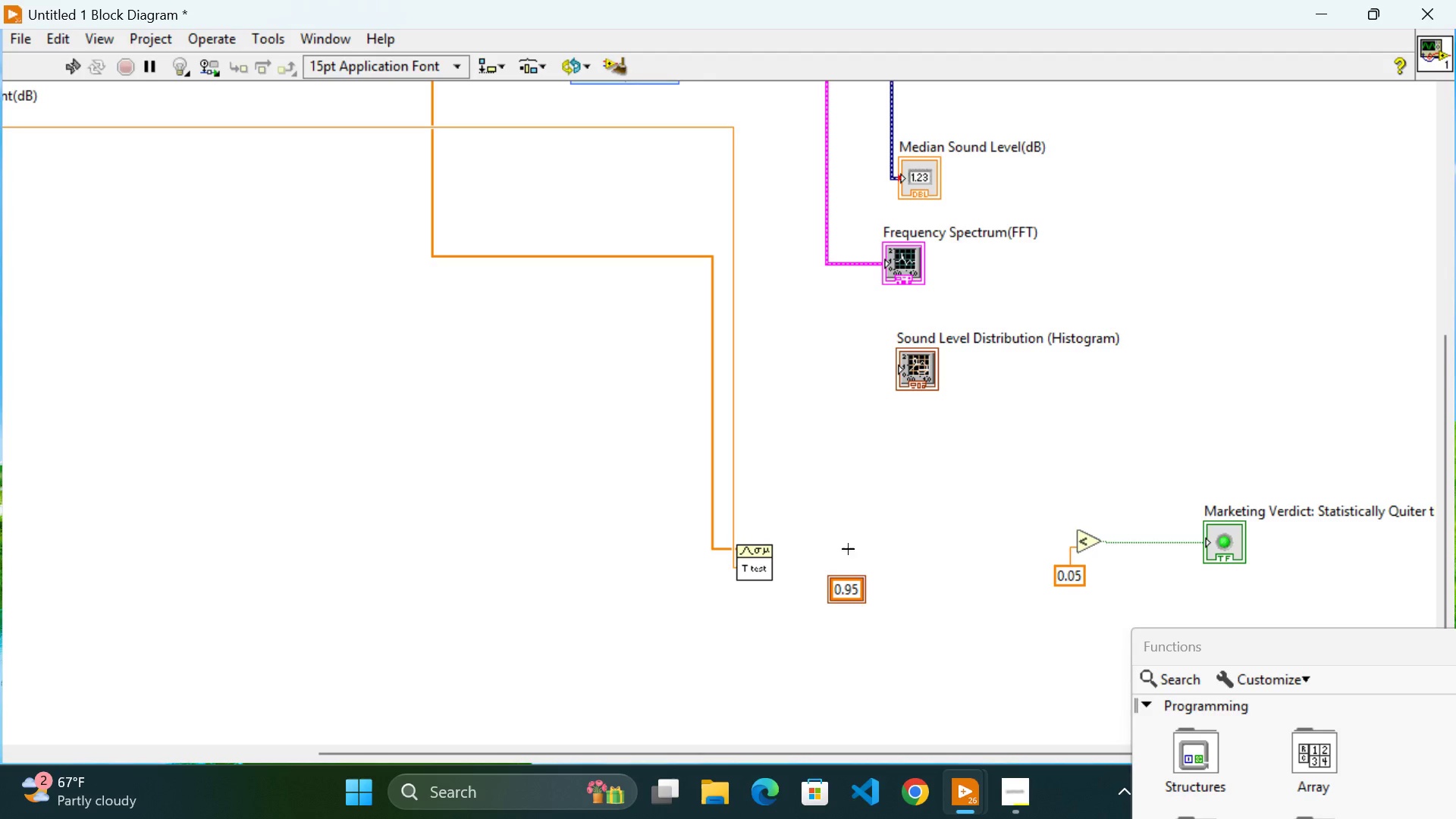 
left_click([848, 549])
 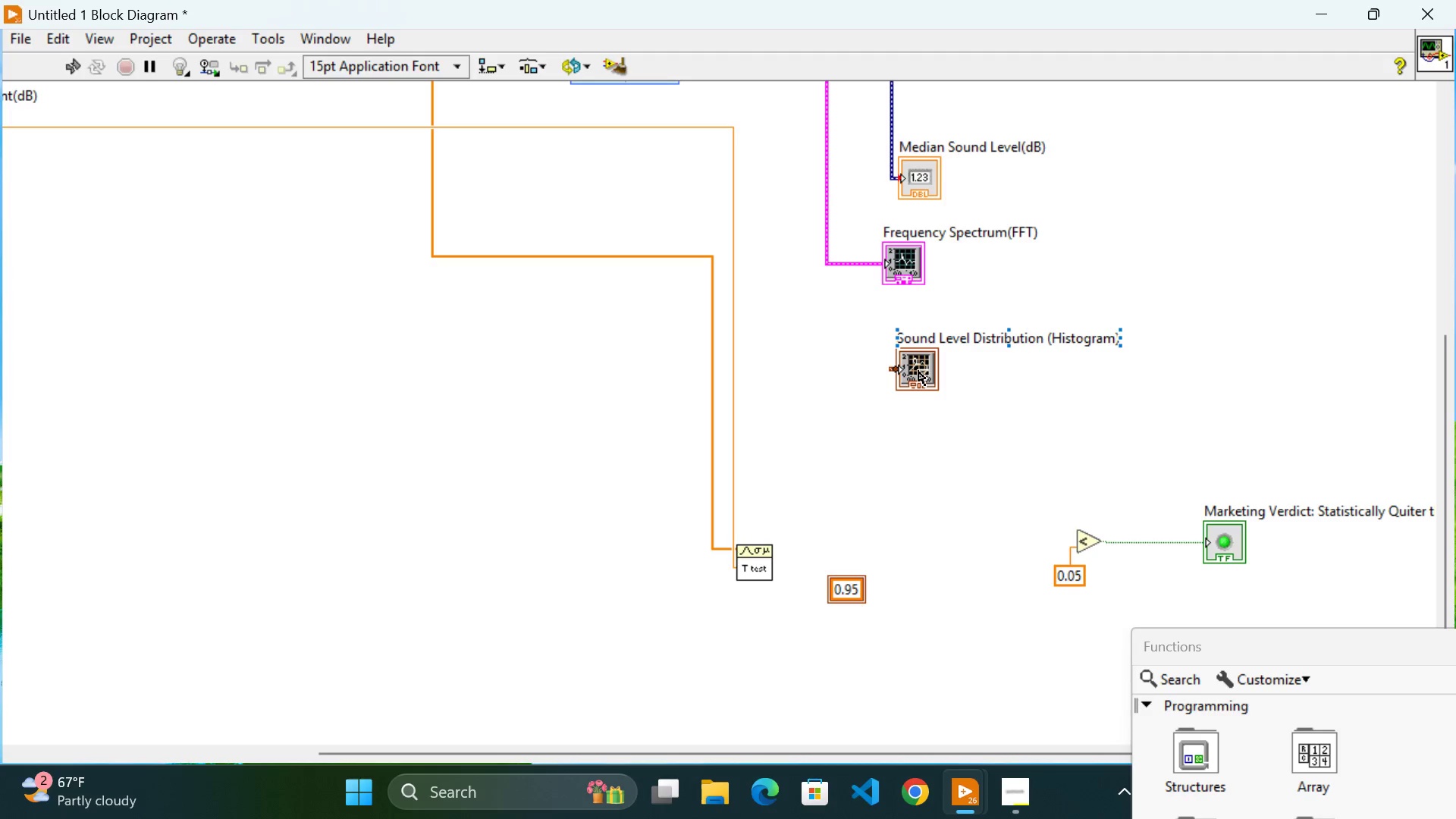 
left_click_drag(start_coordinate=[916, 369], to_coordinate=[855, 541])
 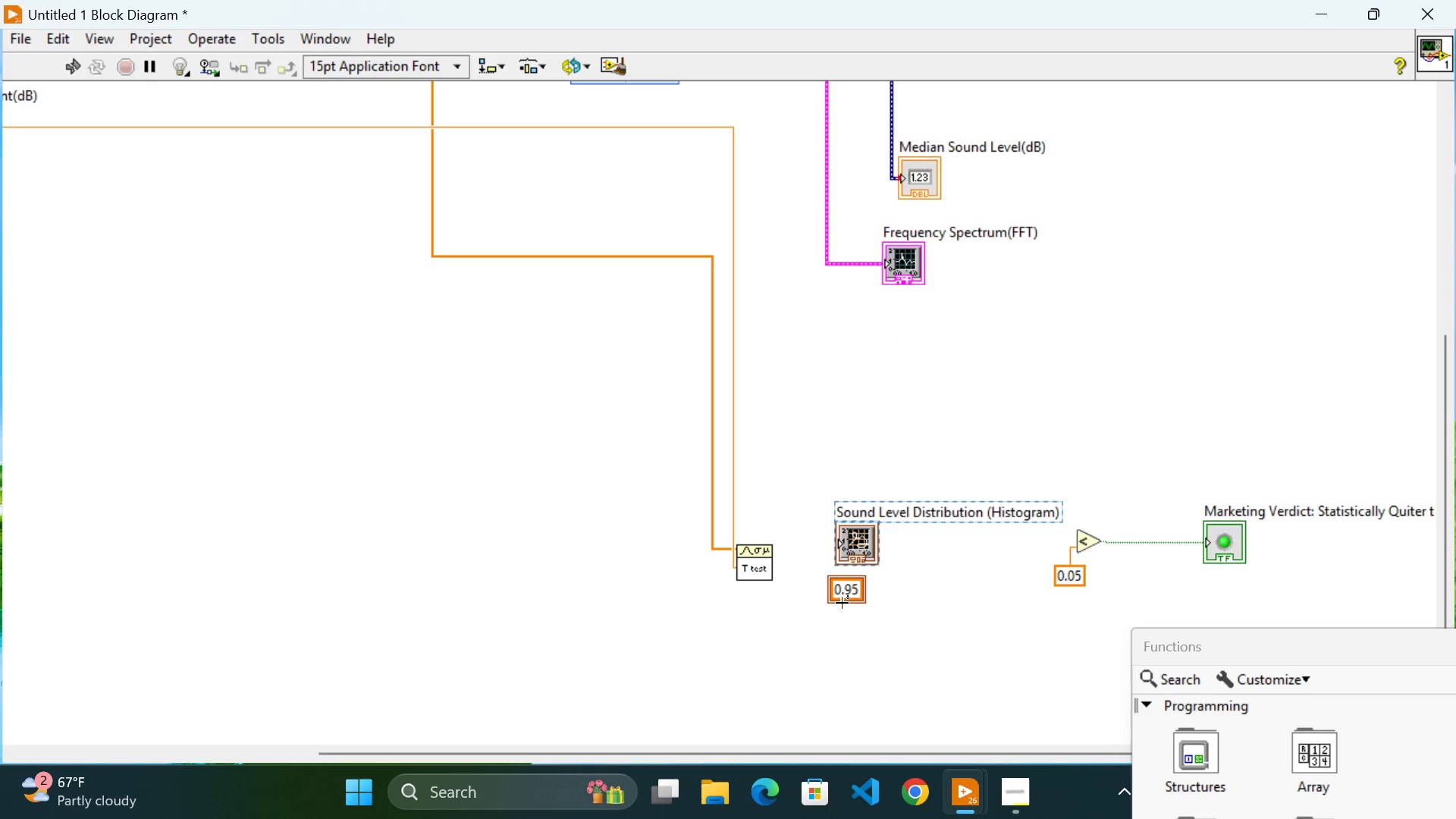 
left_click_drag(start_coordinate=[842, 602], to_coordinate=[791, 677])
 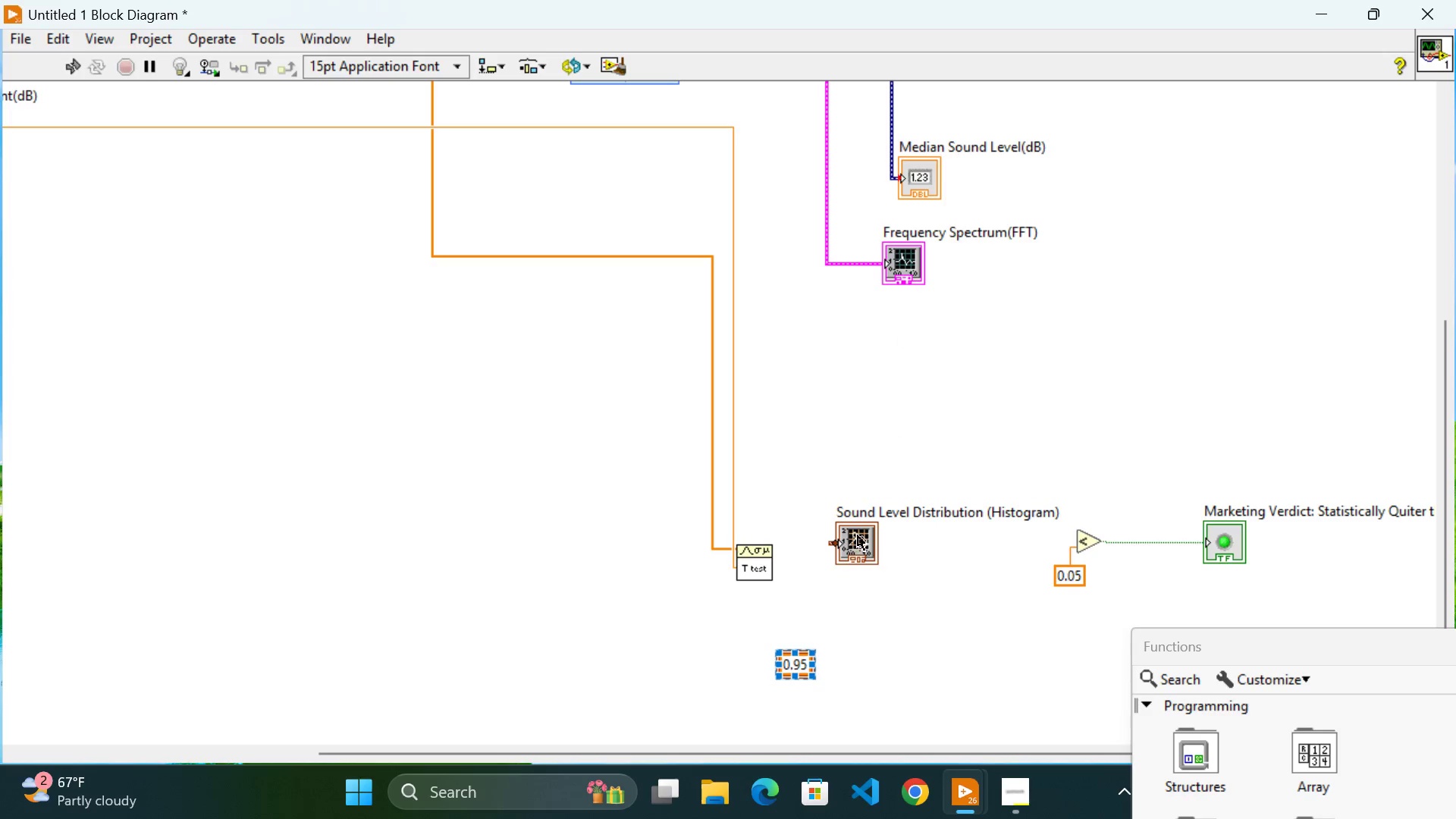 
left_click_drag(start_coordinate=[858, 535], to_coordinate=[851, 530])
 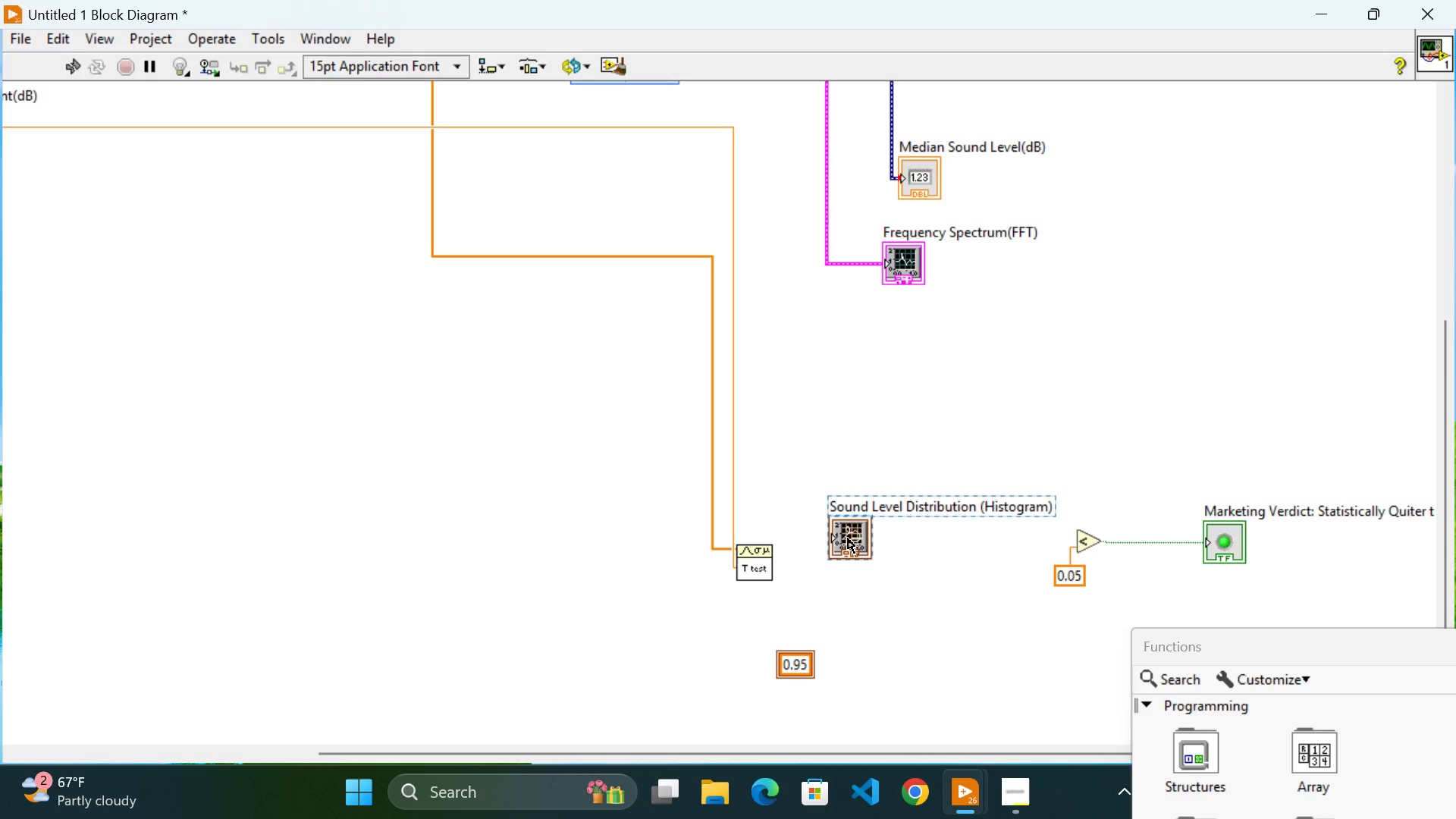 
left_click_drag(start_coordinate=[848, 536], to_coordinate=[851, 542])
 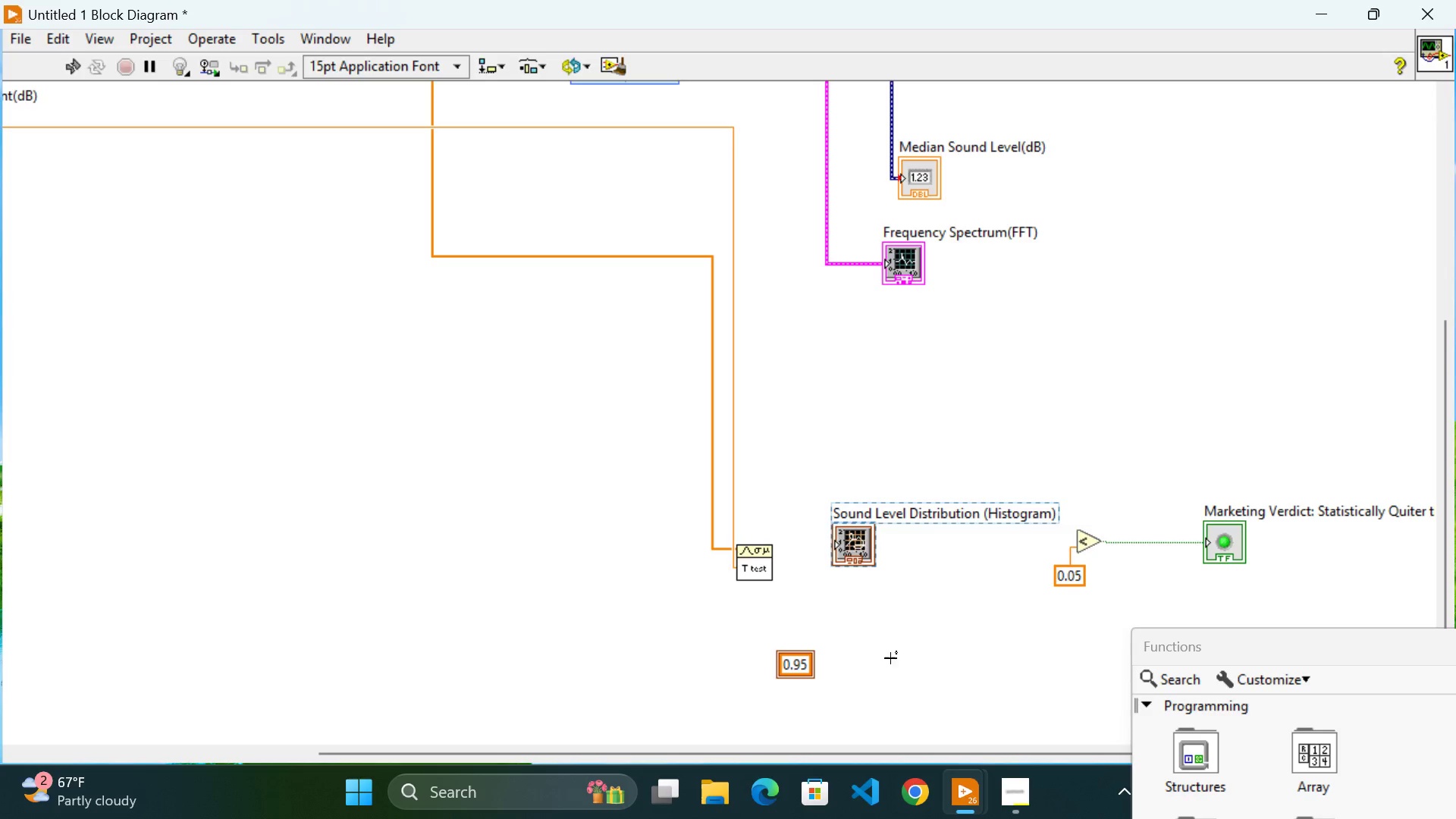 
left_click([890, 658])
 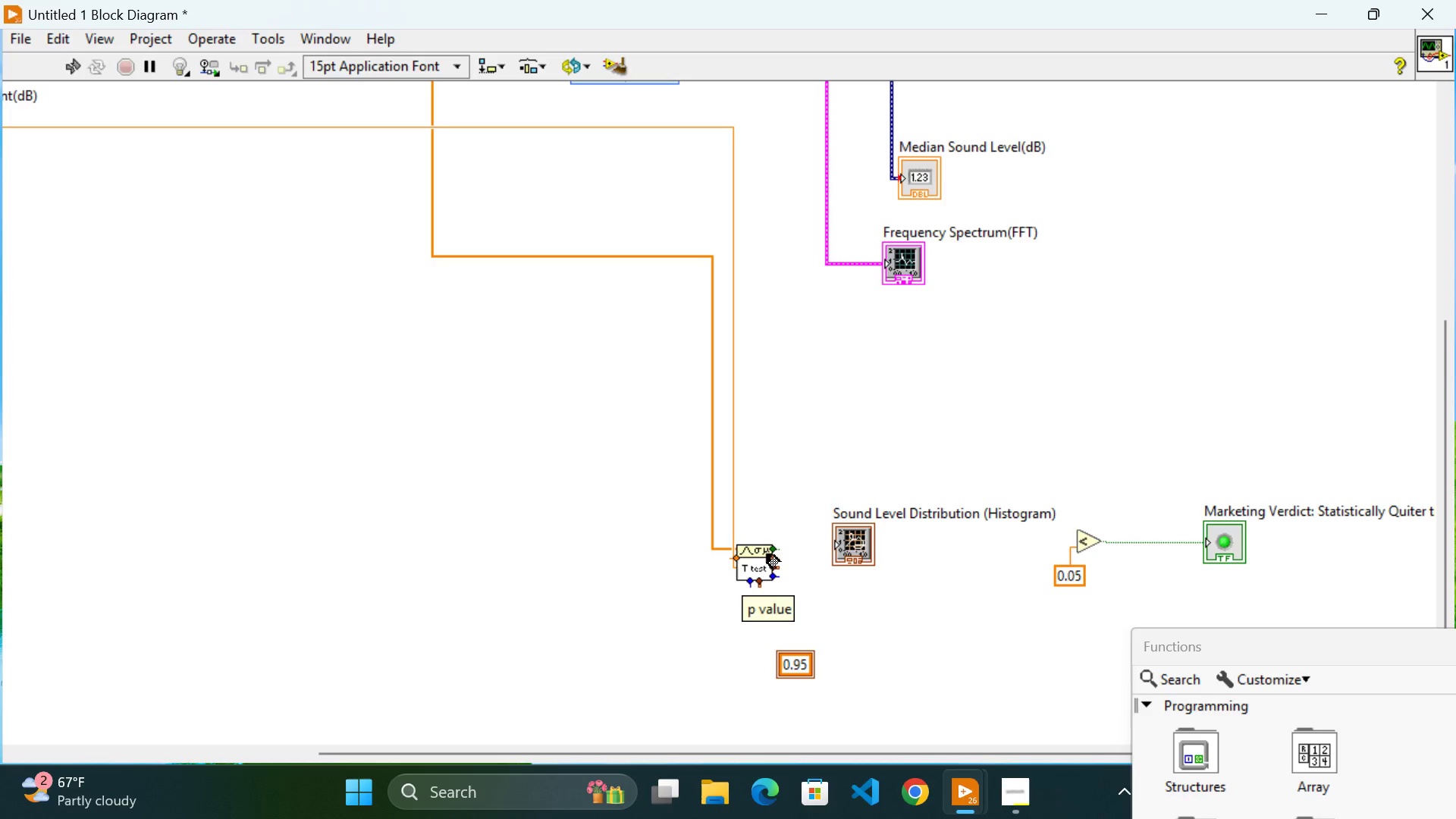 
left_click_drag(start_coordinate=[767, 556], to_coordinate=[827, 541])
 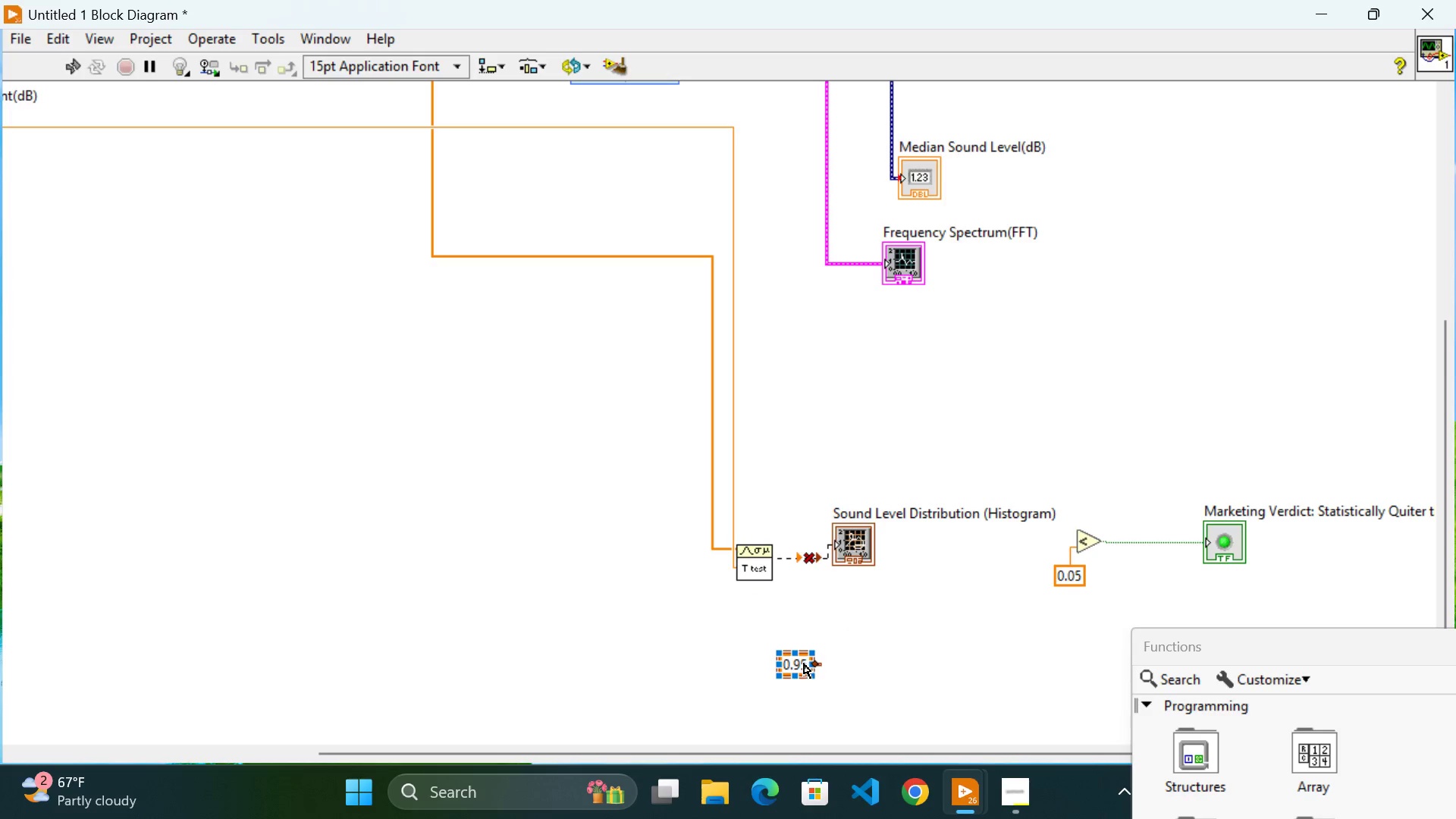 
left_click([804, 666])
 